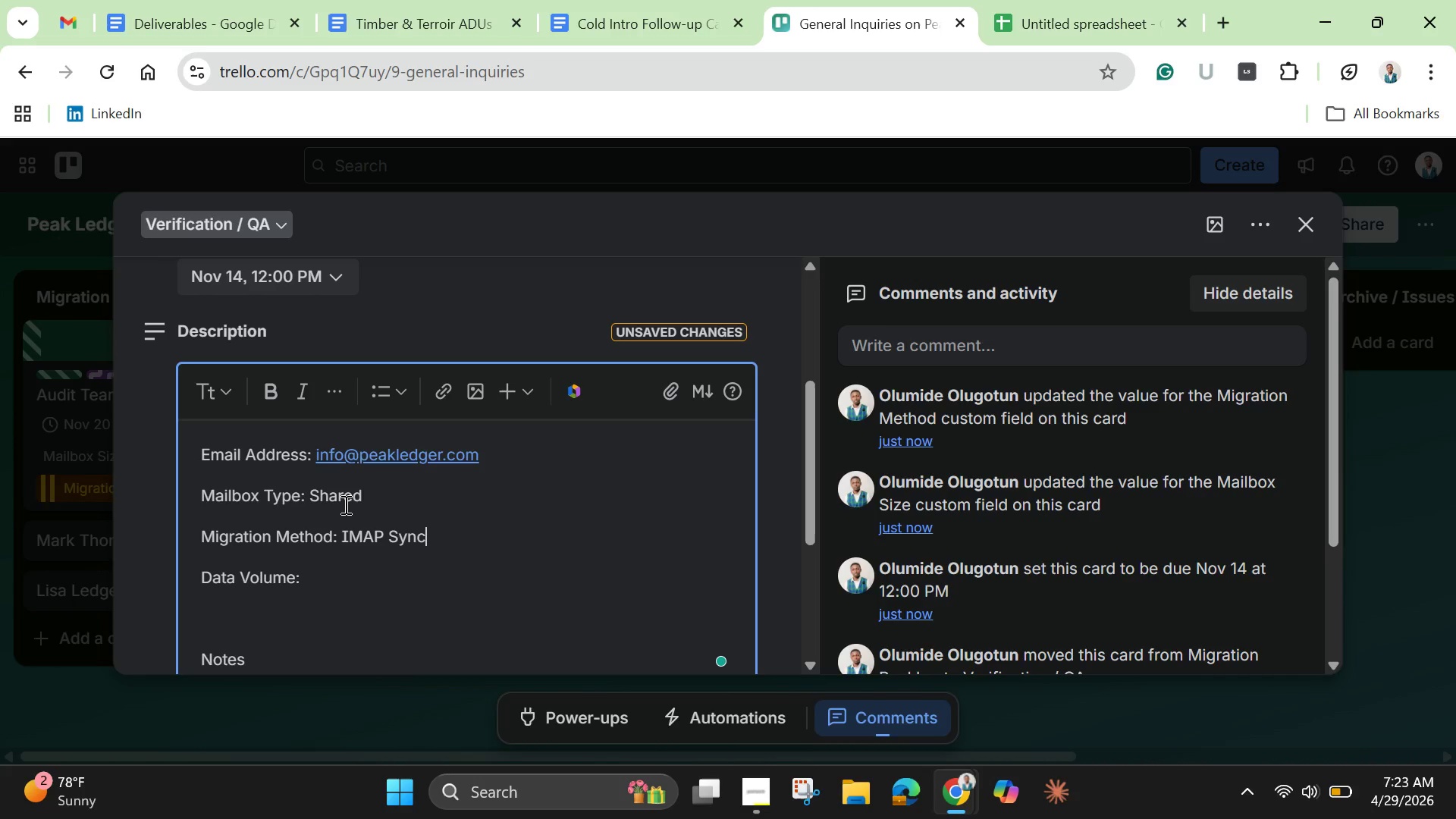 
key(Enter)
 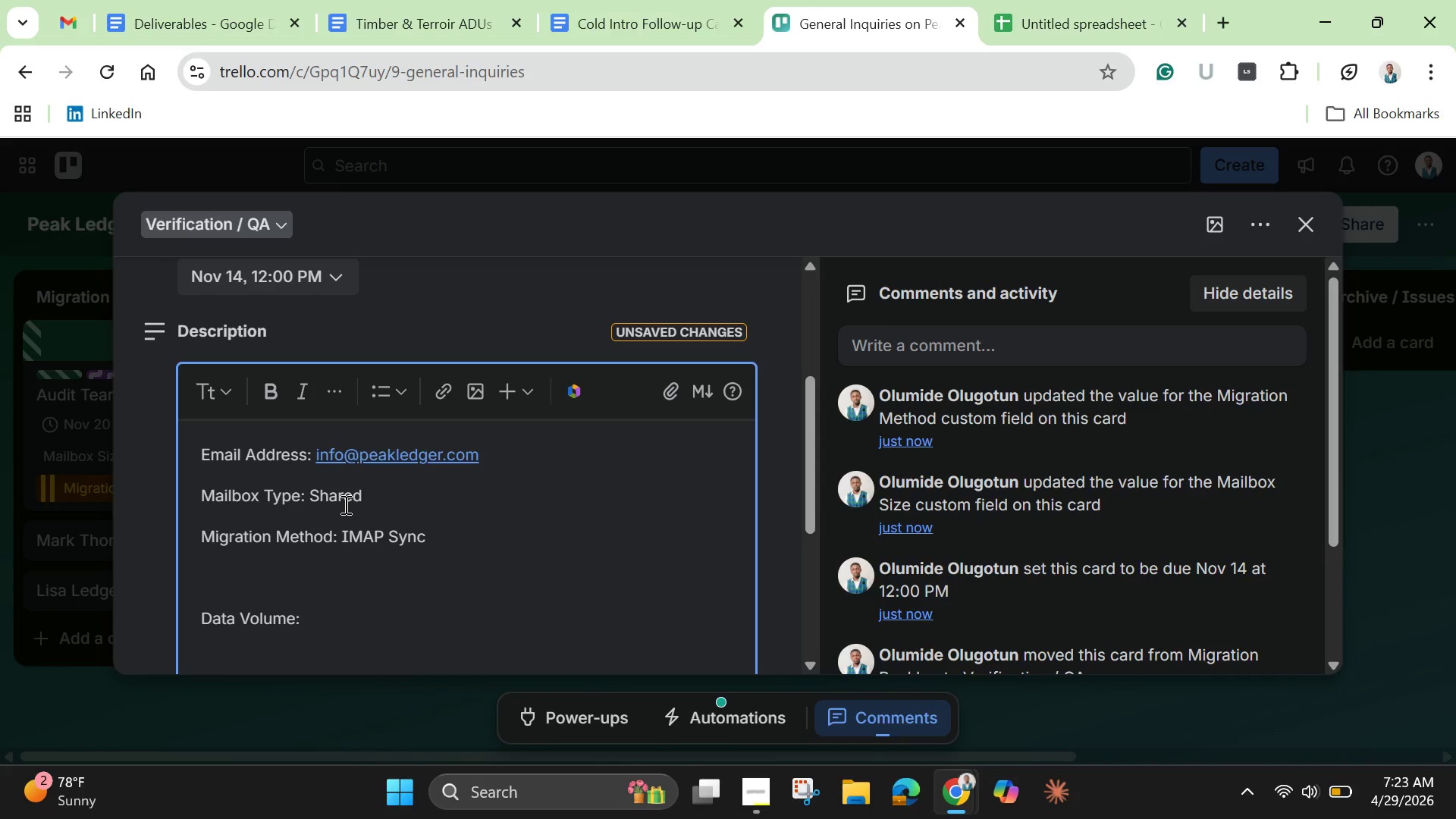 
key(Backspace)
 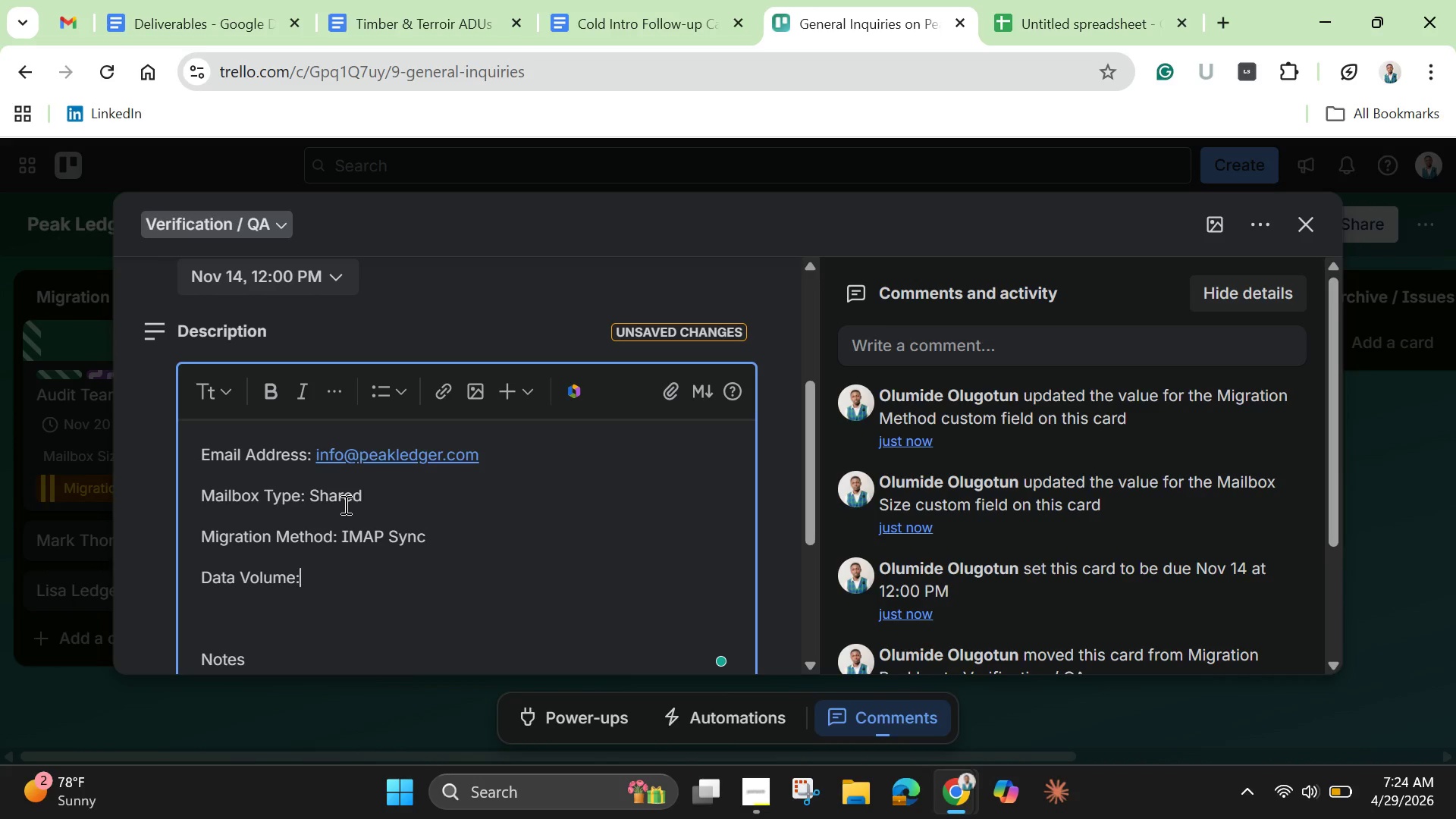 
key(ArrowDown)
 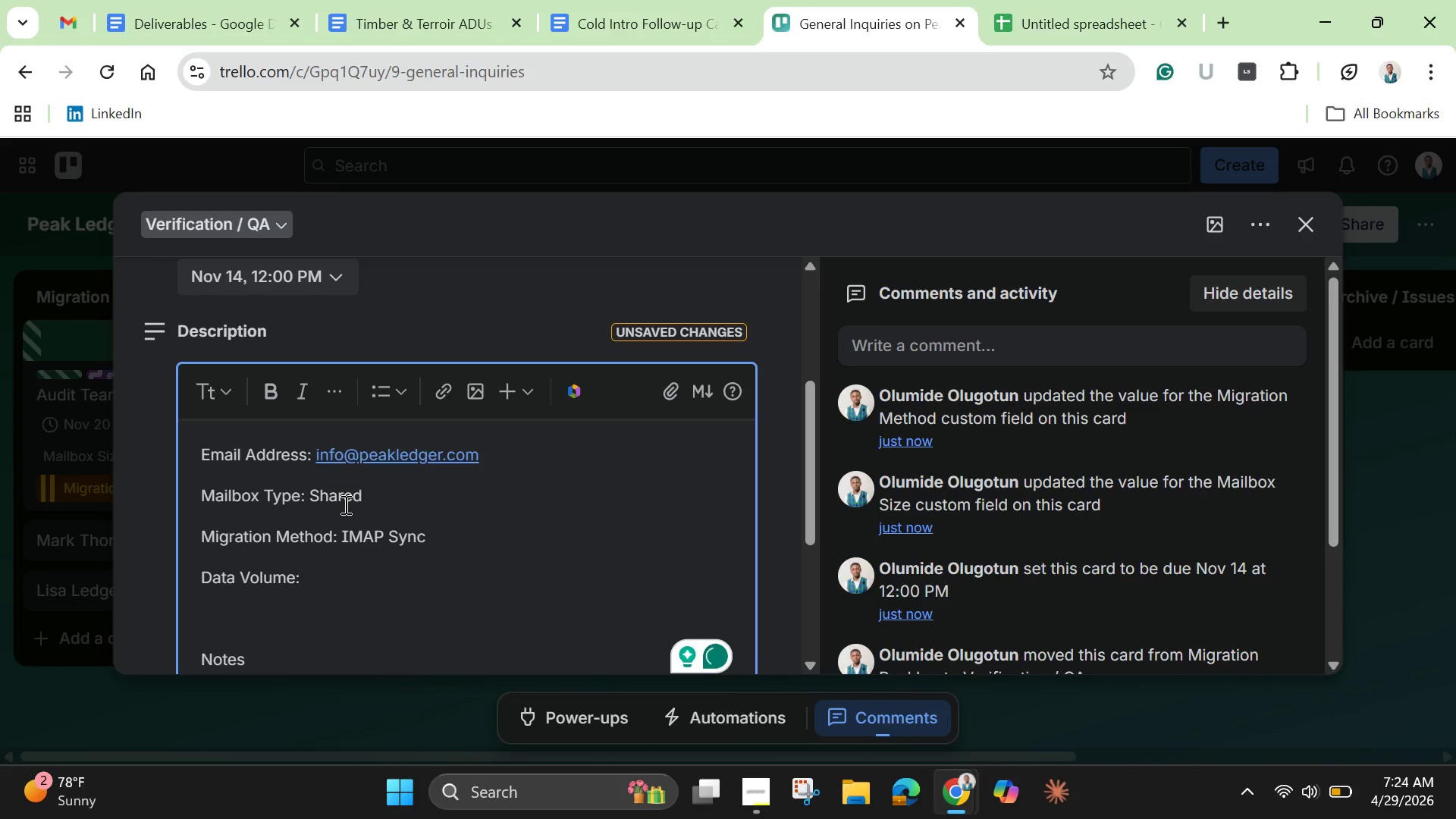 
type( 18.3 GB)
 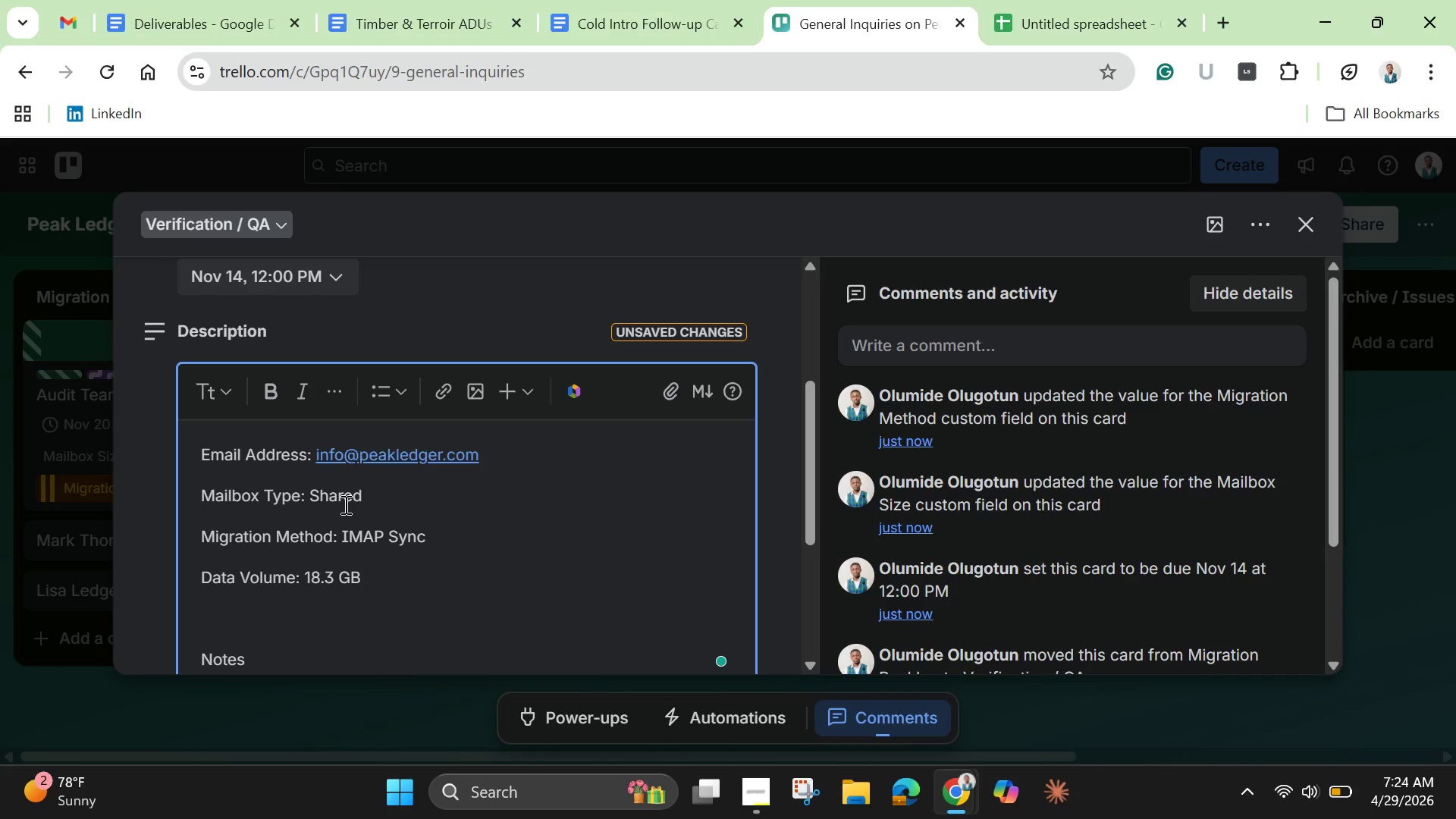 
key(ArrowDown)
 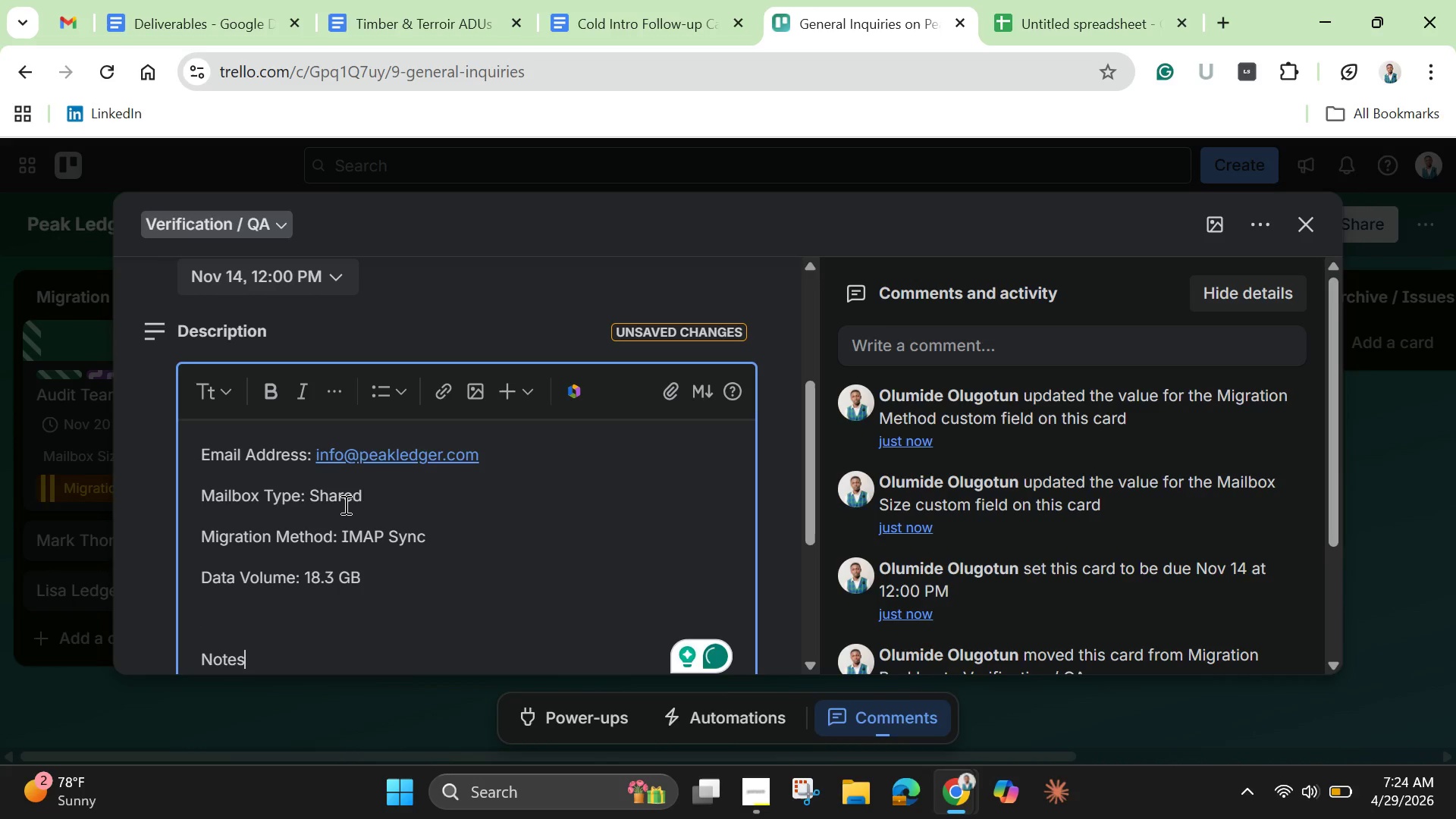 
key(ArrowDown)
 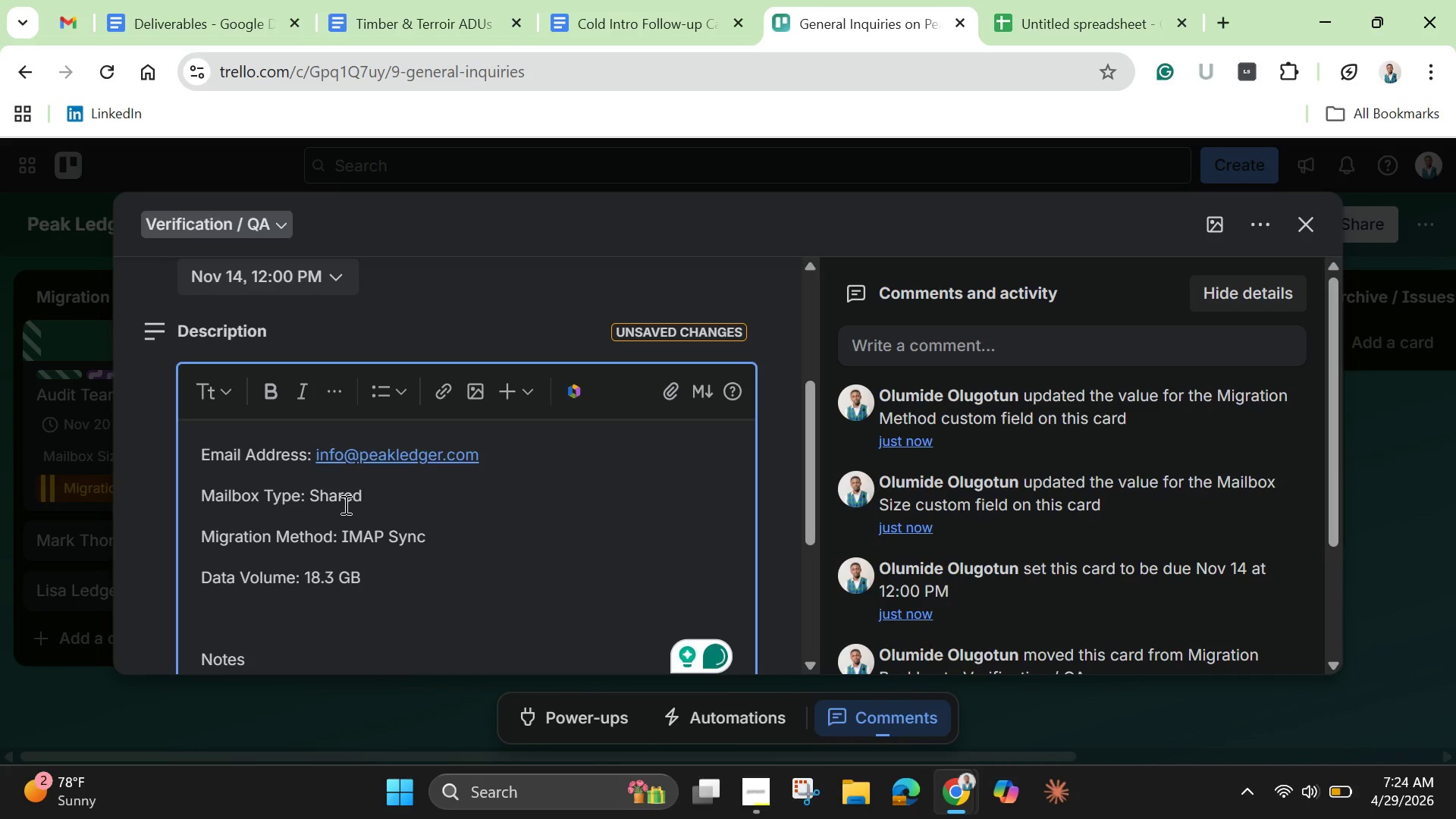 
type(: Public )
key(Backspace)
type(-facing mailbox )
key(Backspace)
type(. Ensure rount)
key(Backspace)
key(Backspace)
type(ting continuity.)
 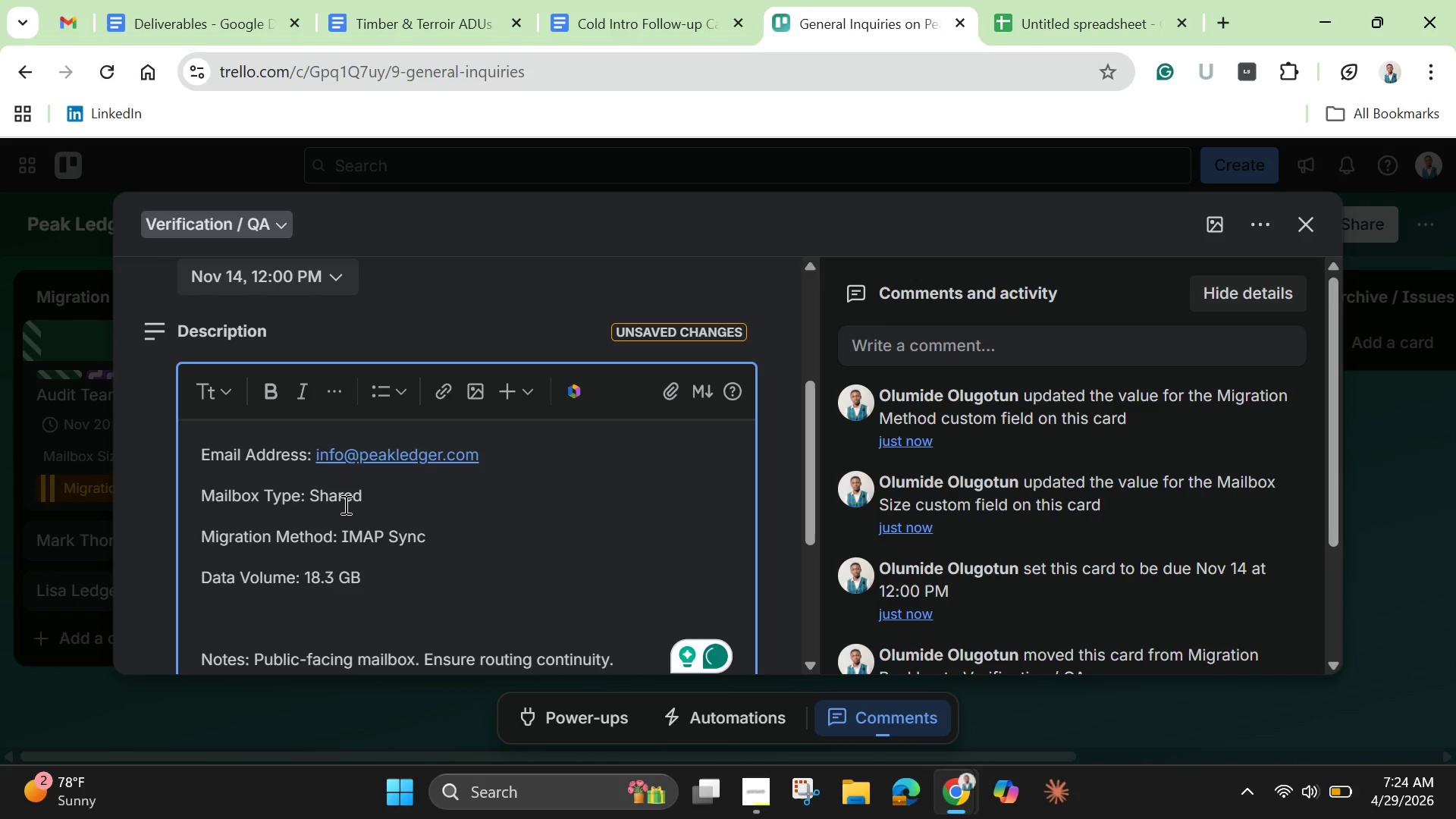 
scroll: coordinate [174, 359], scroll_direction: down, amount: 4.0
 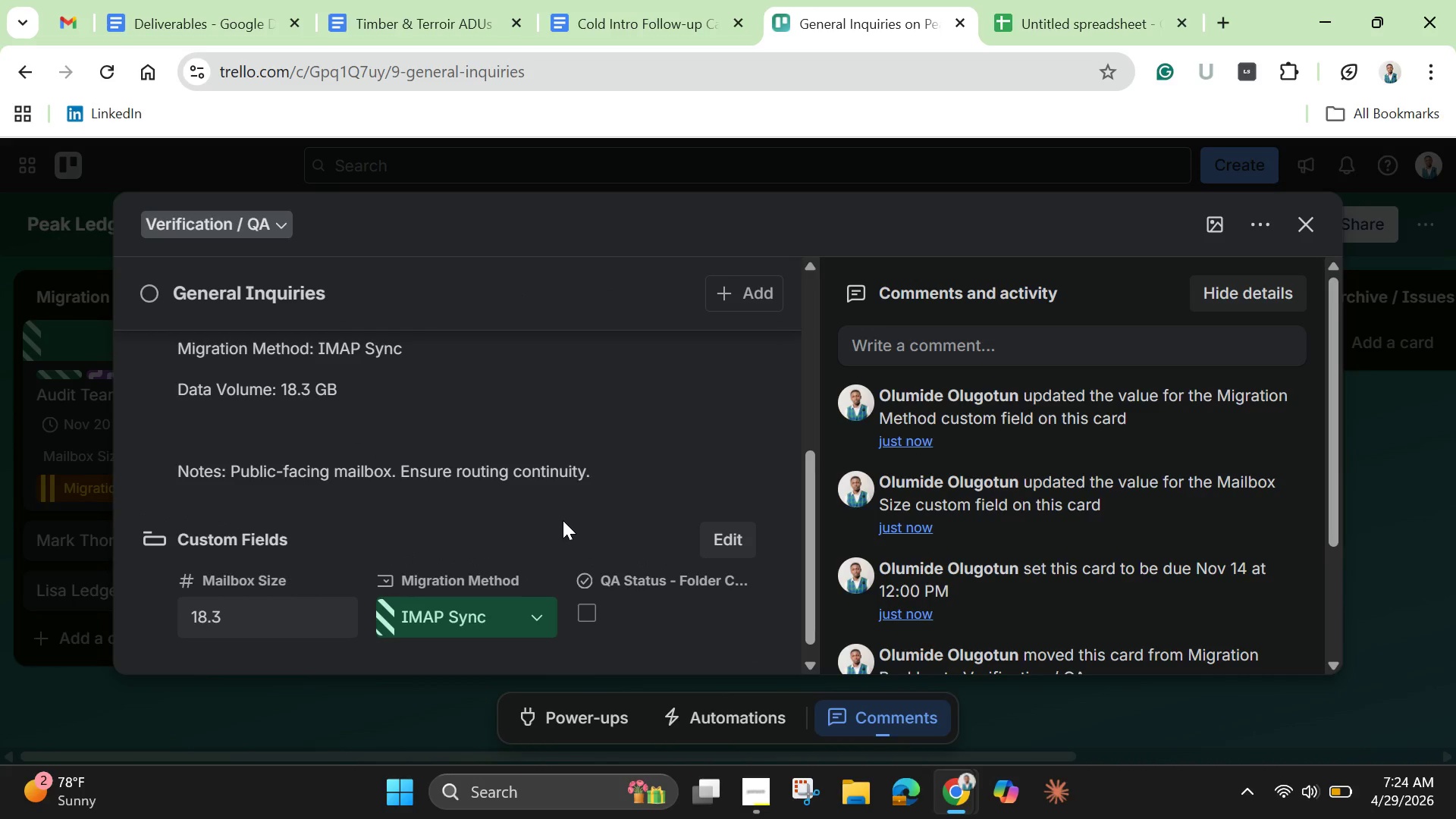 
wait(8.92)
 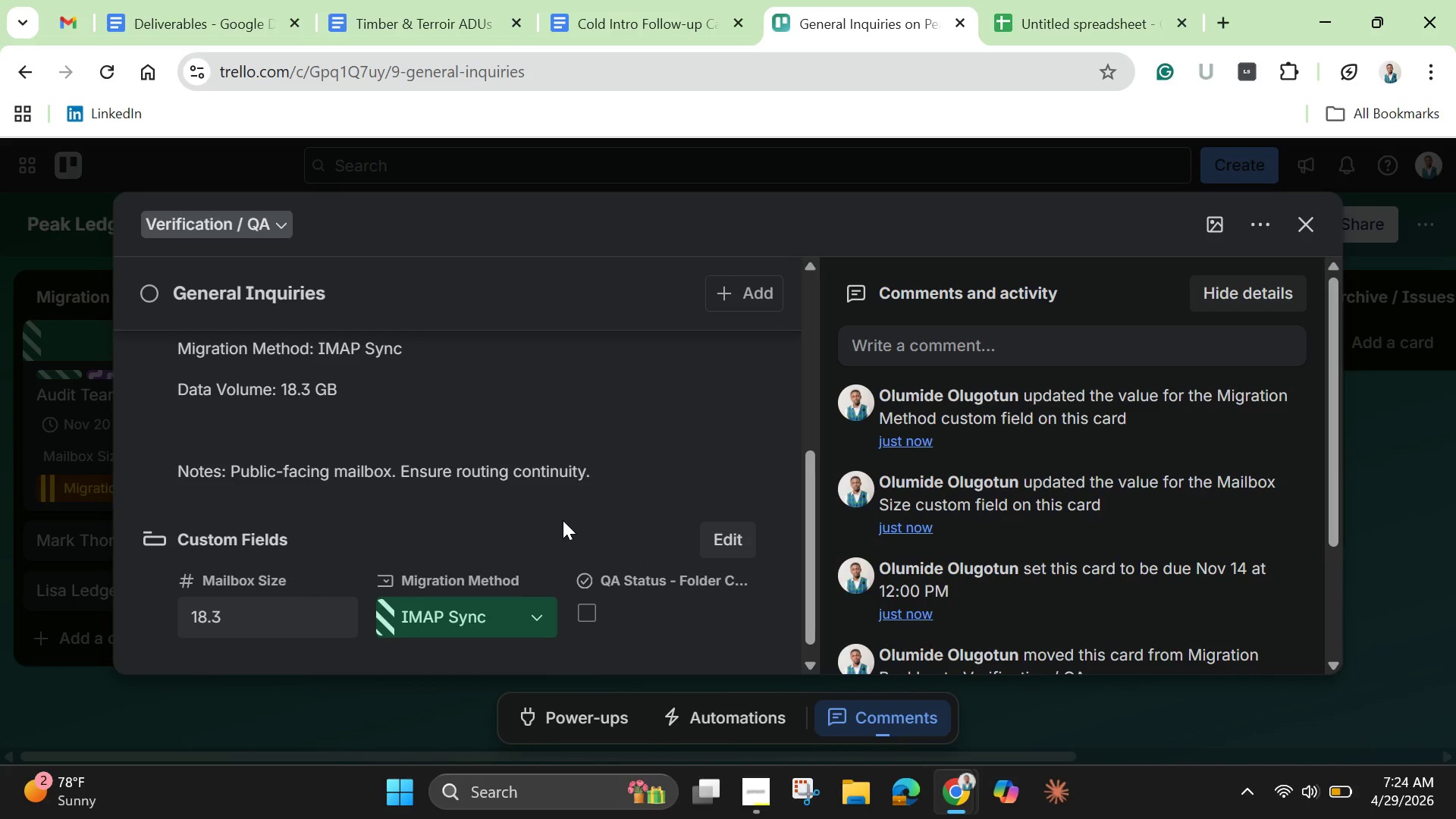 
left_click([1303, 224])
 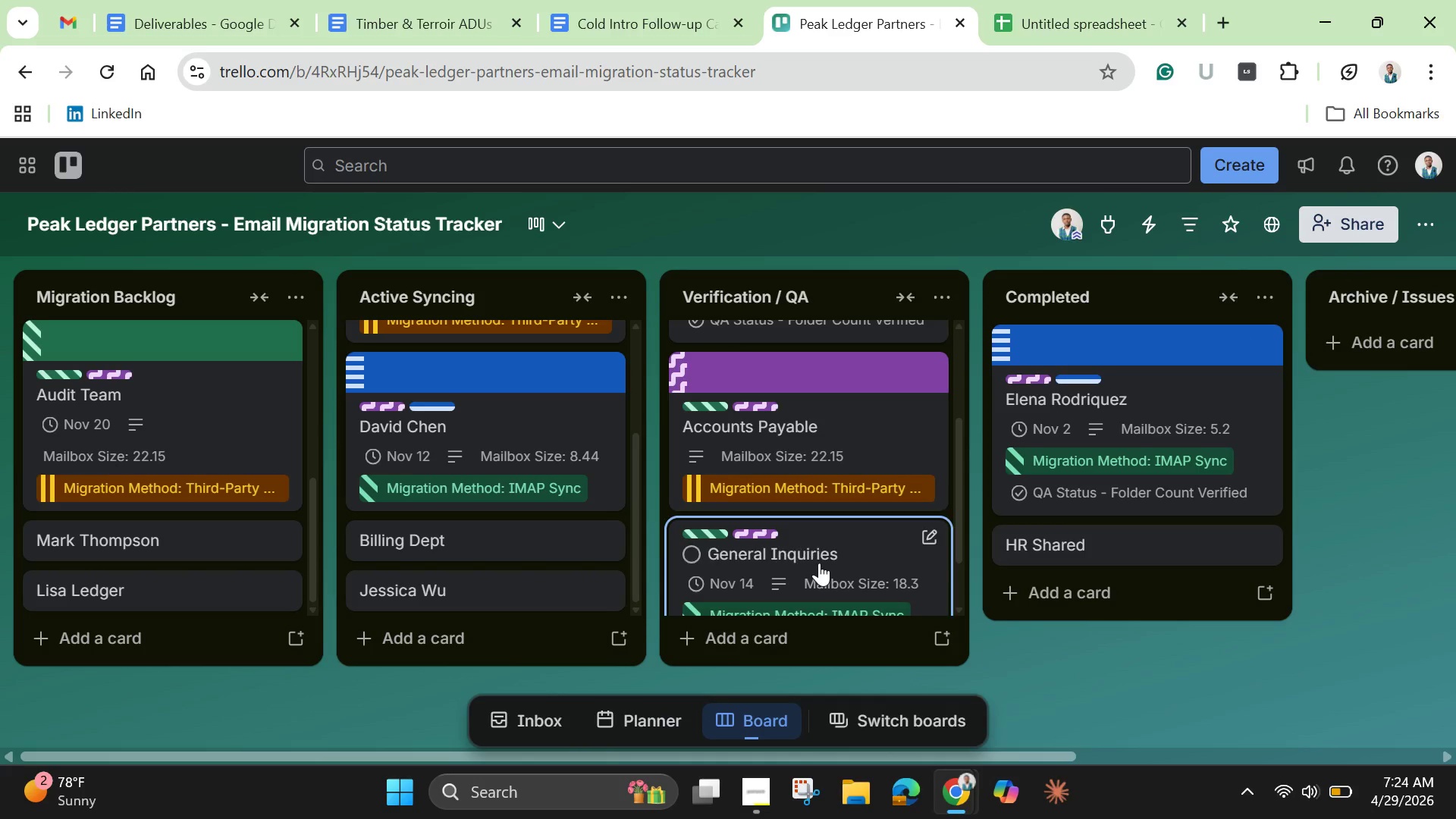 
left_click([819, 563])
 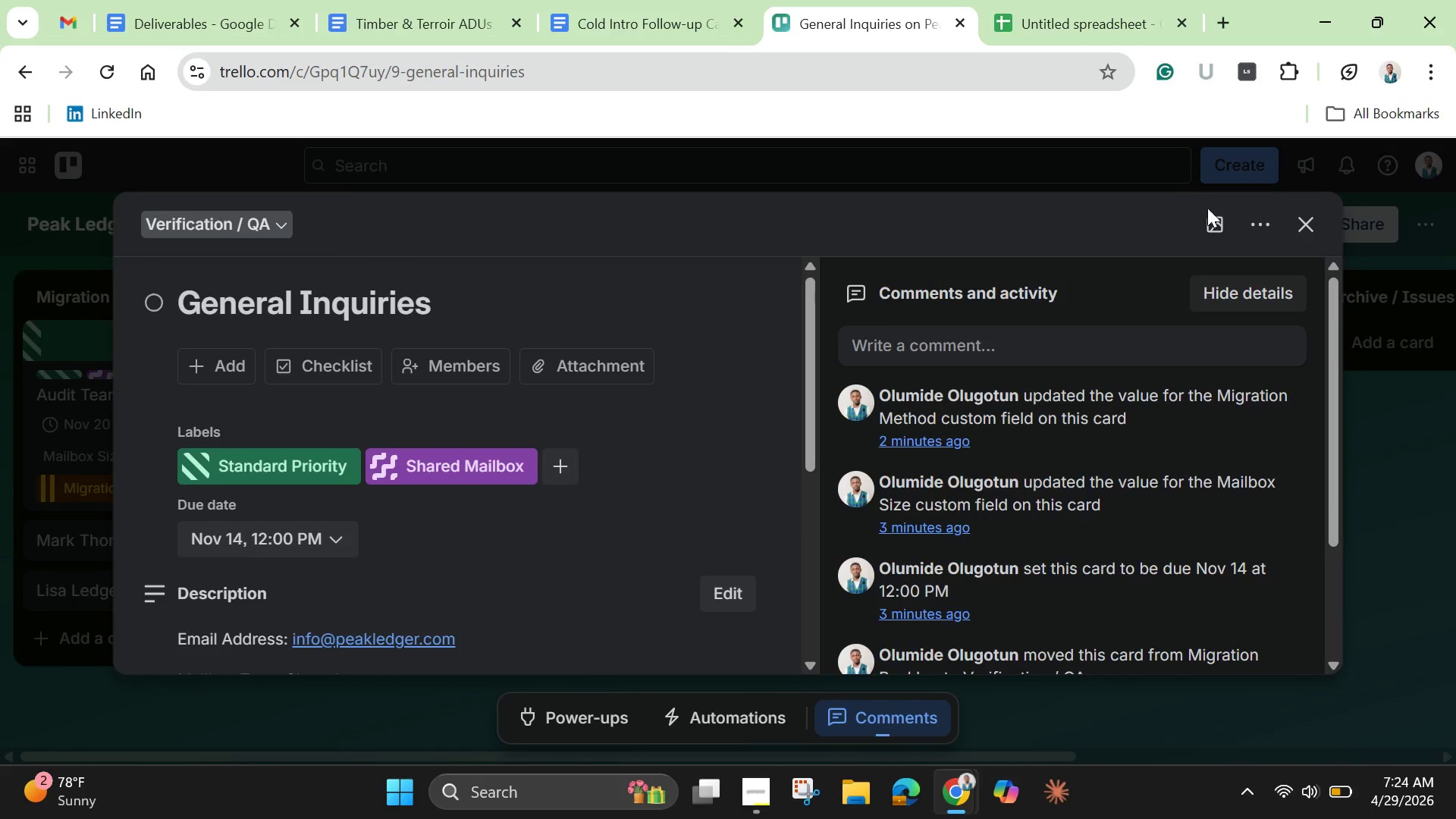 
left_click([1212, 216])
 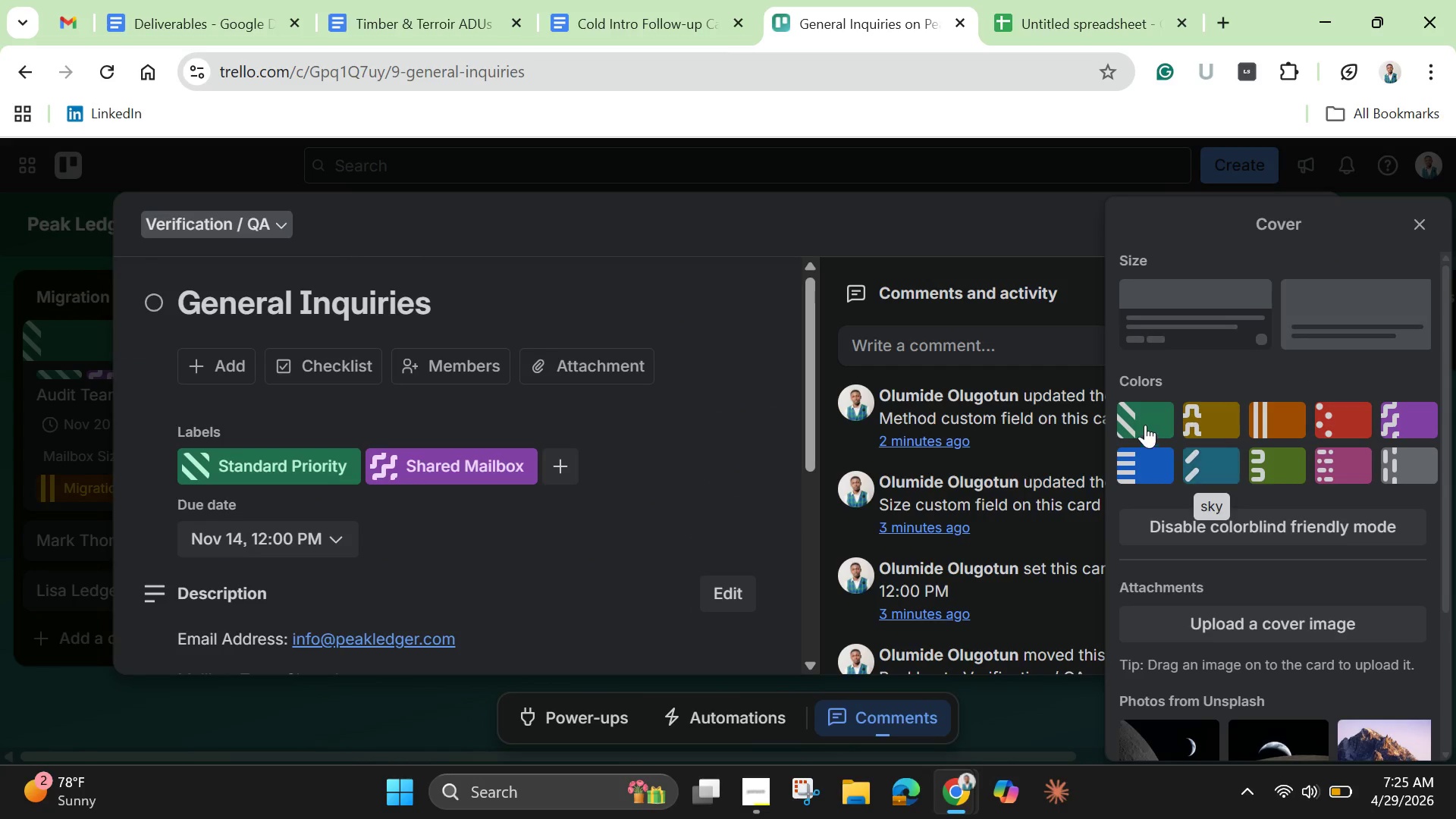 
left_click([1138, 419])
 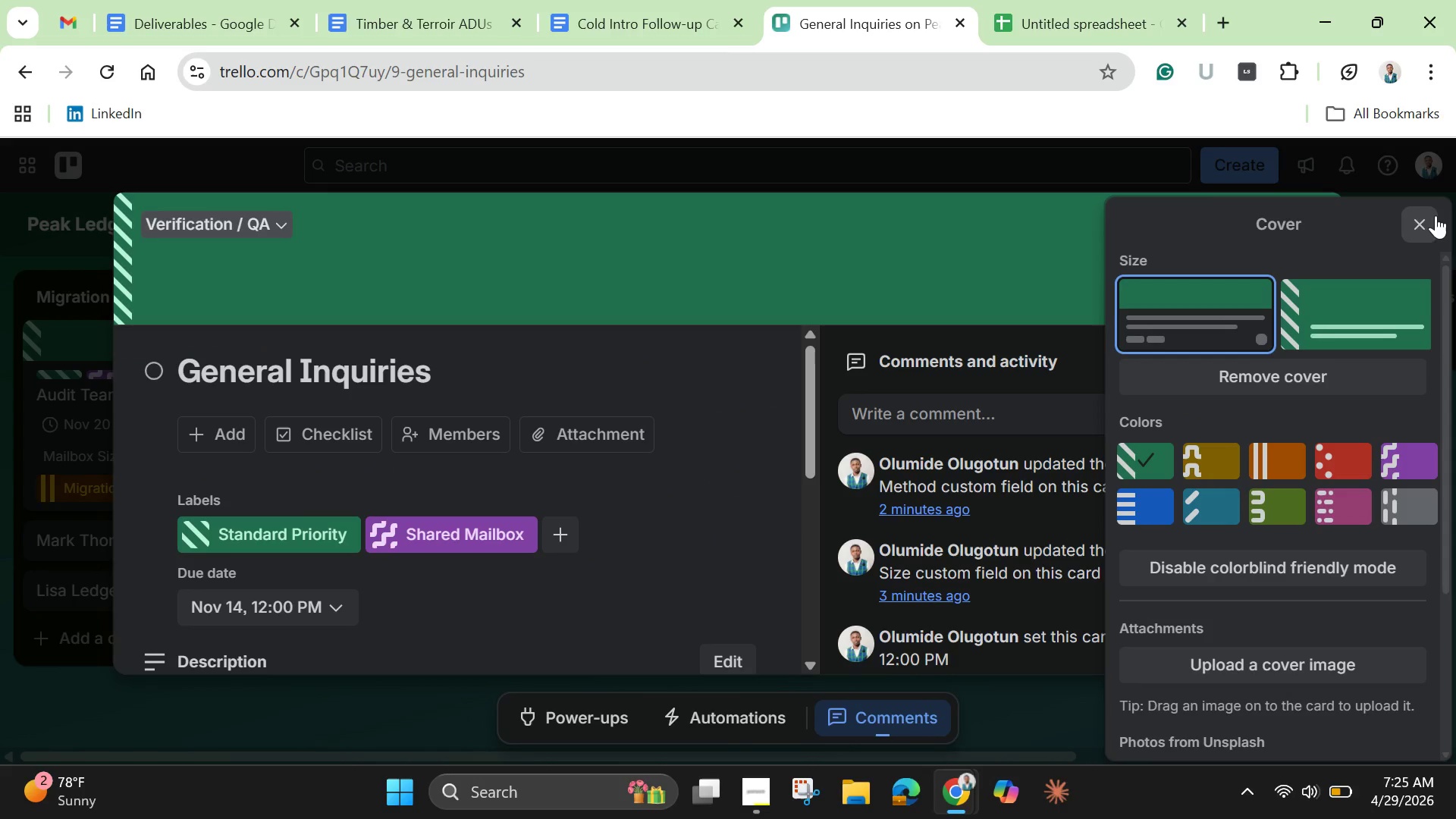 
left_click([1436, 215])
 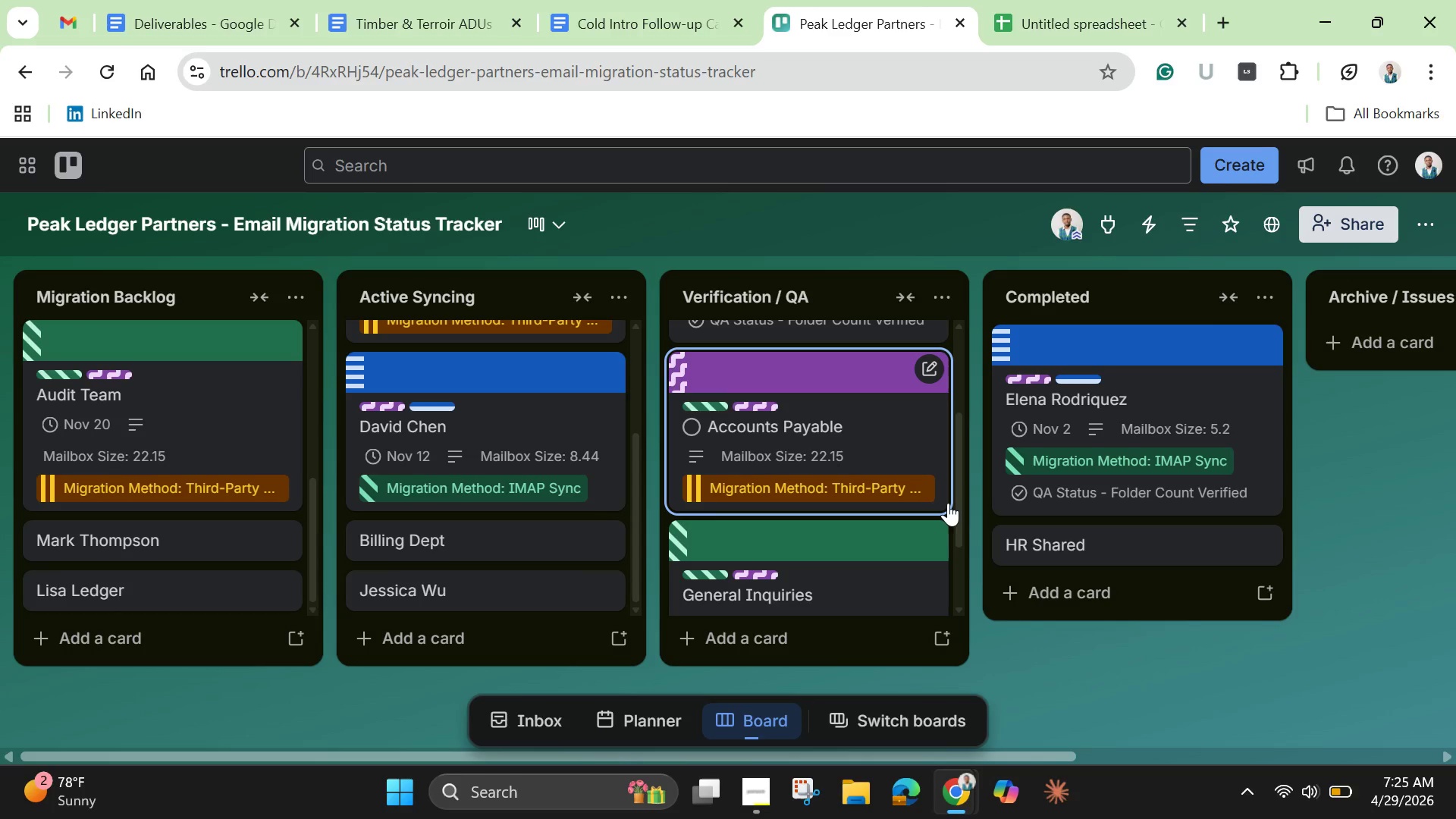 
scroll: coordinate [492, 526], scroll_direction: down, amount: 6.0
 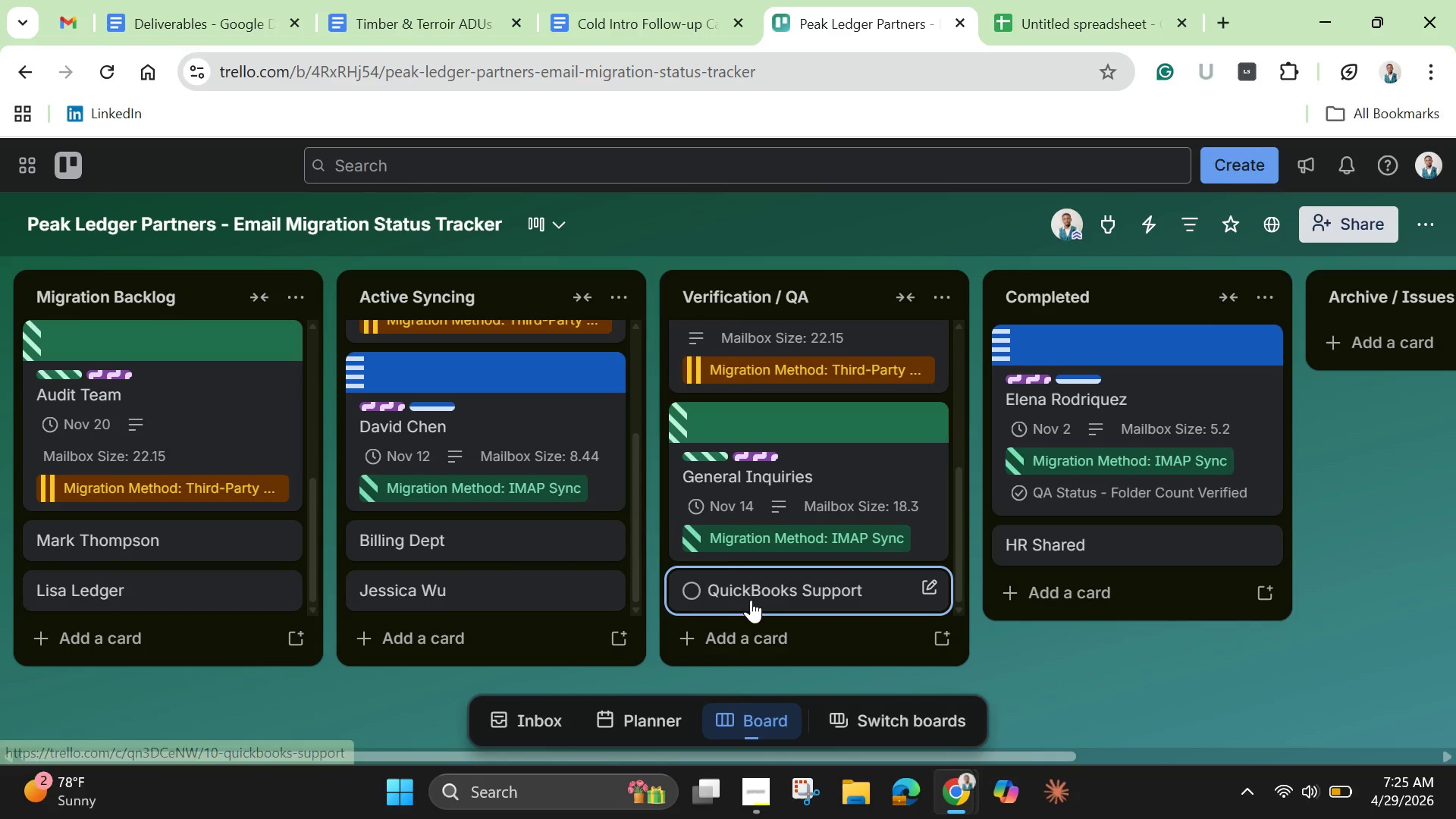 
left_click([751, 600])
 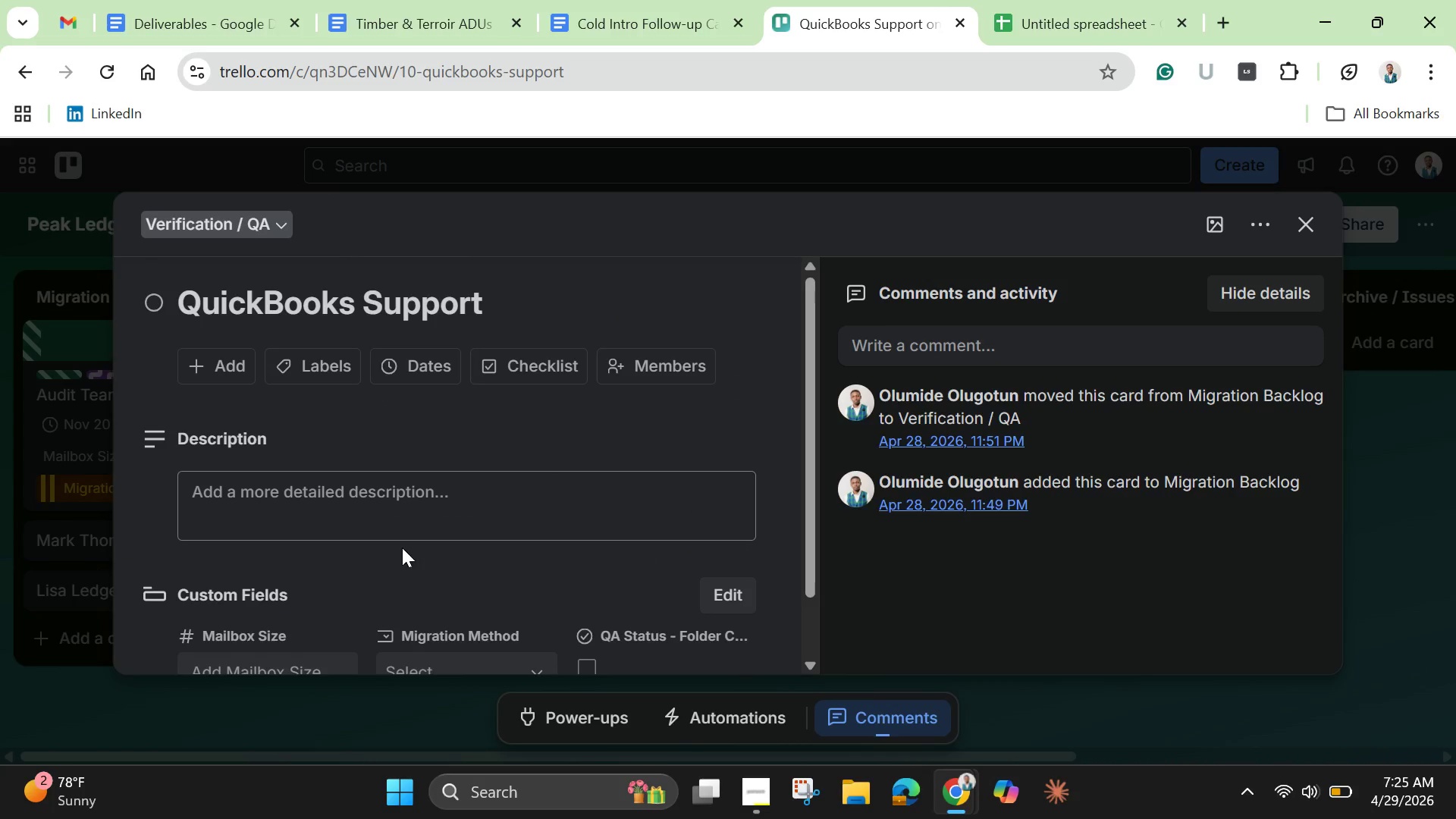 
left_click([312, 361])
 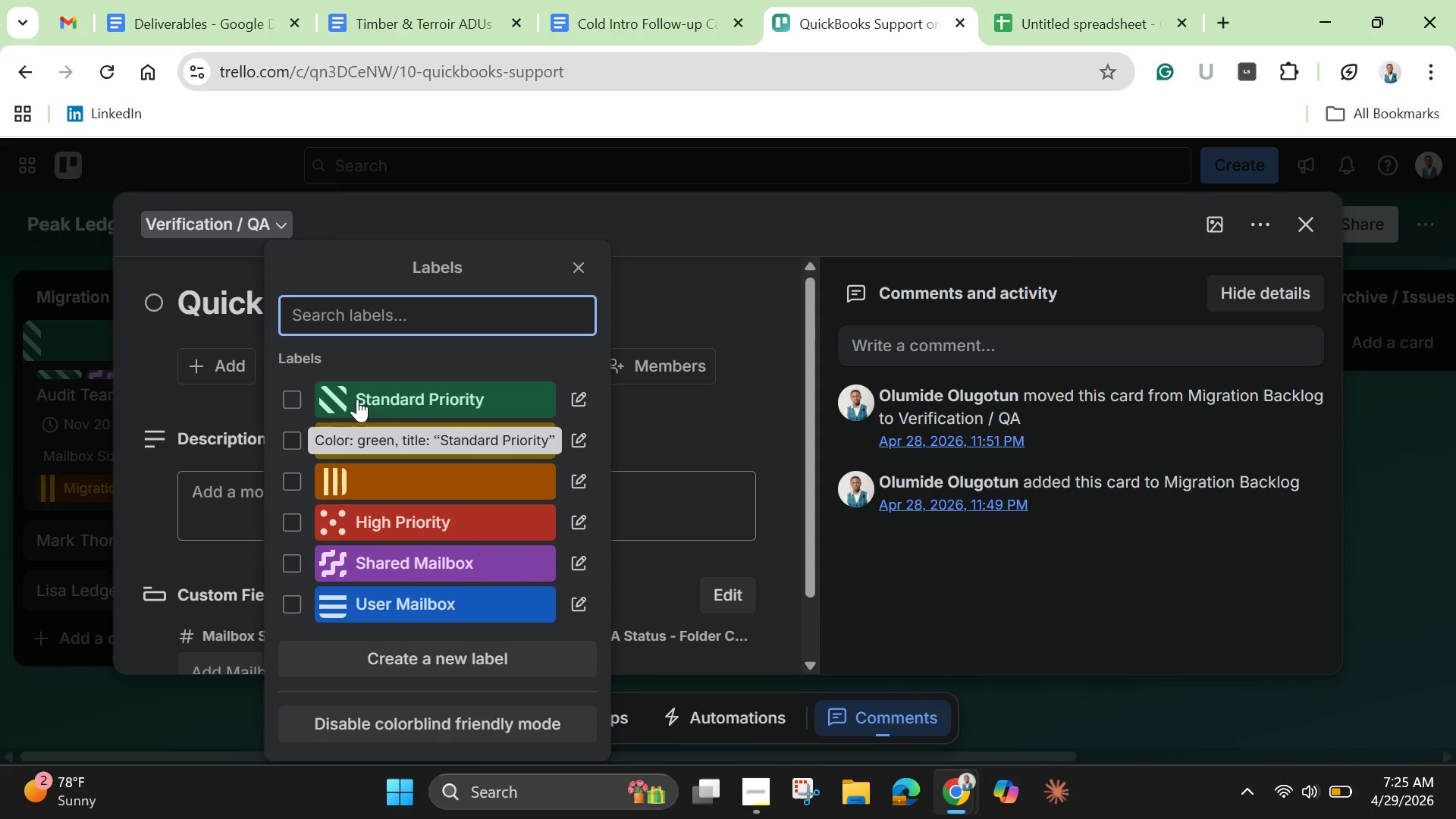 
left_click([285, 401])
 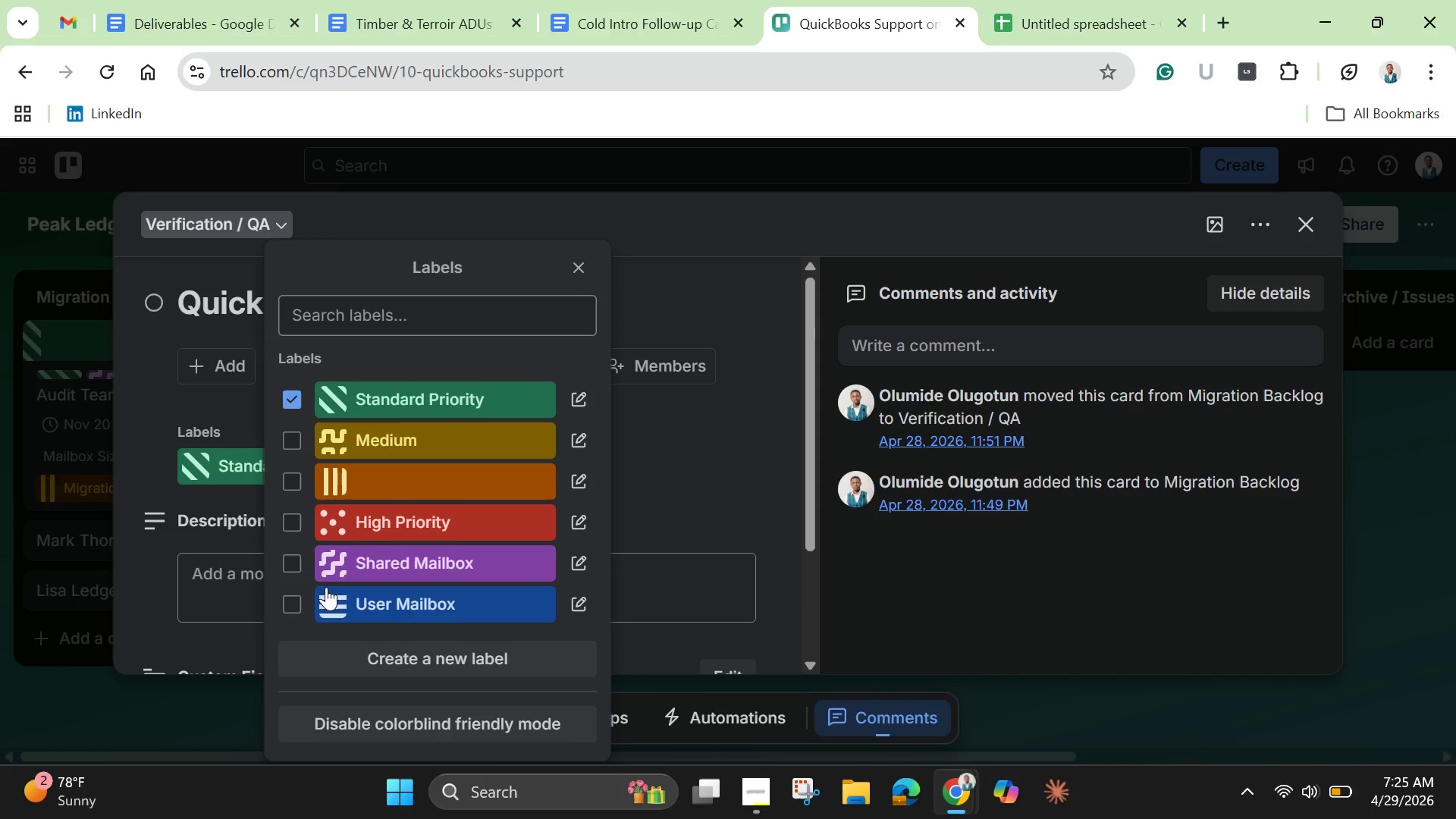 
left_click([303, 566])
 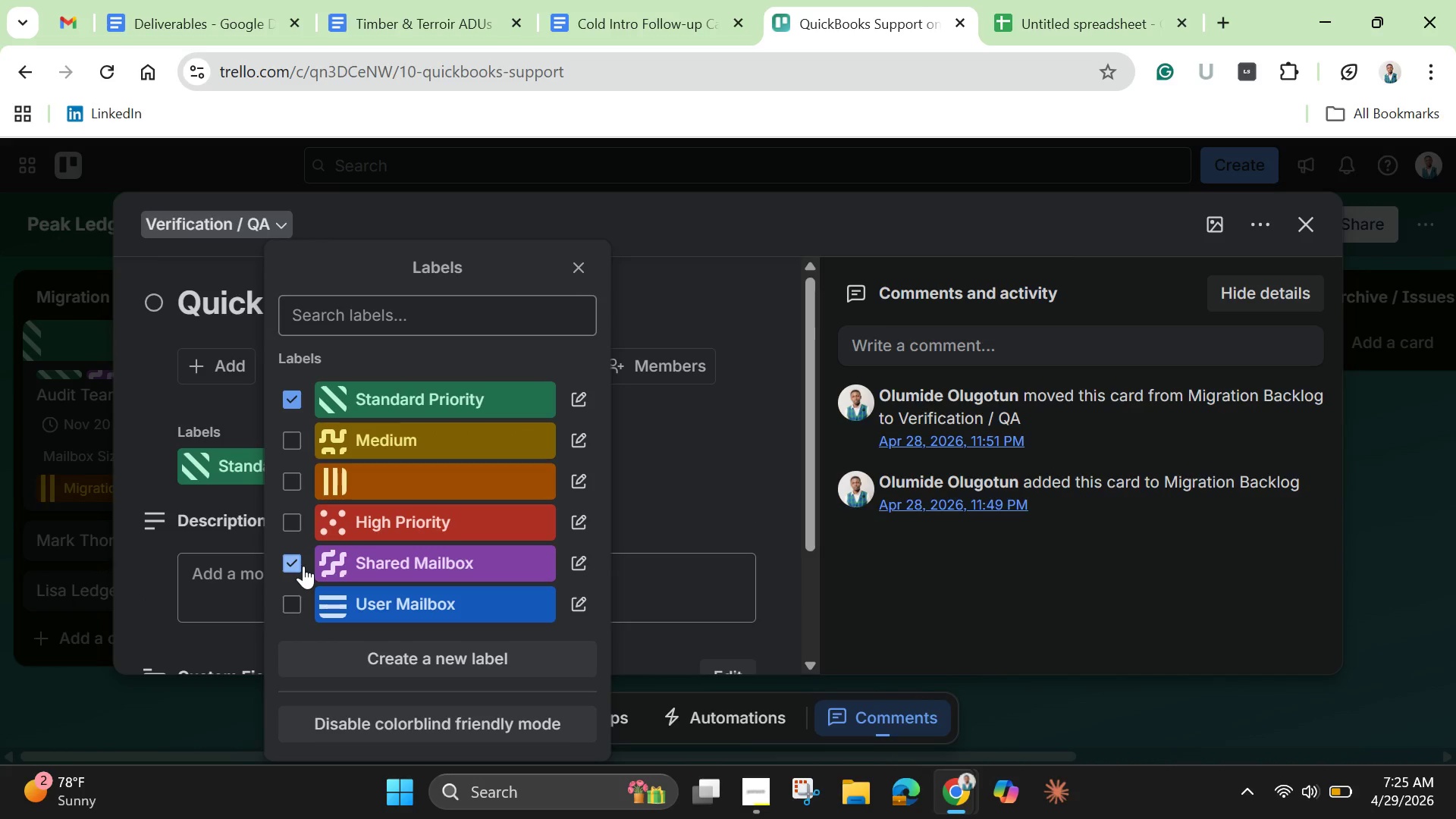 
wait(11.24)
 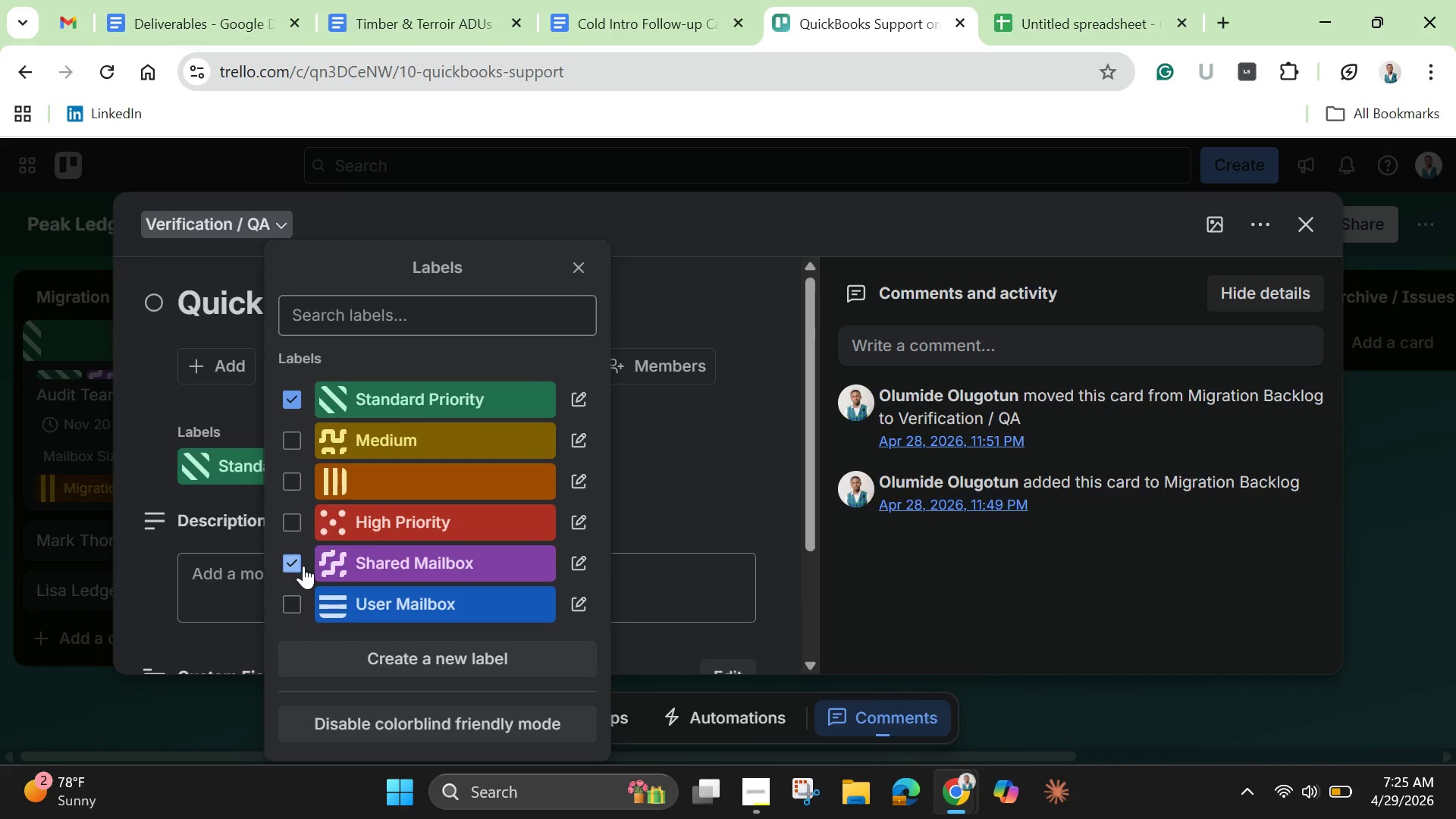 
mouse_move([314, 532])
 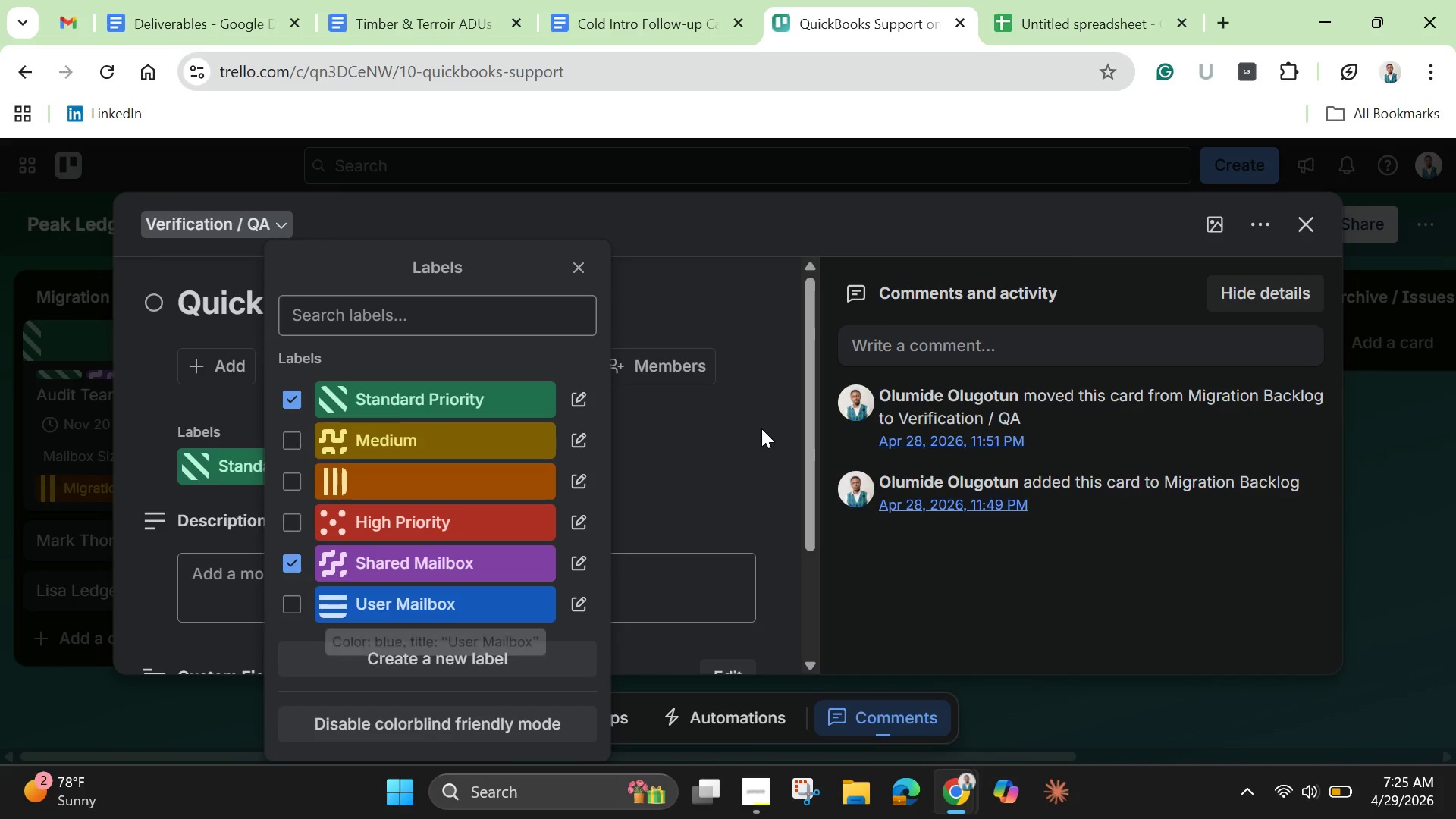 
left_click([755, 452])
 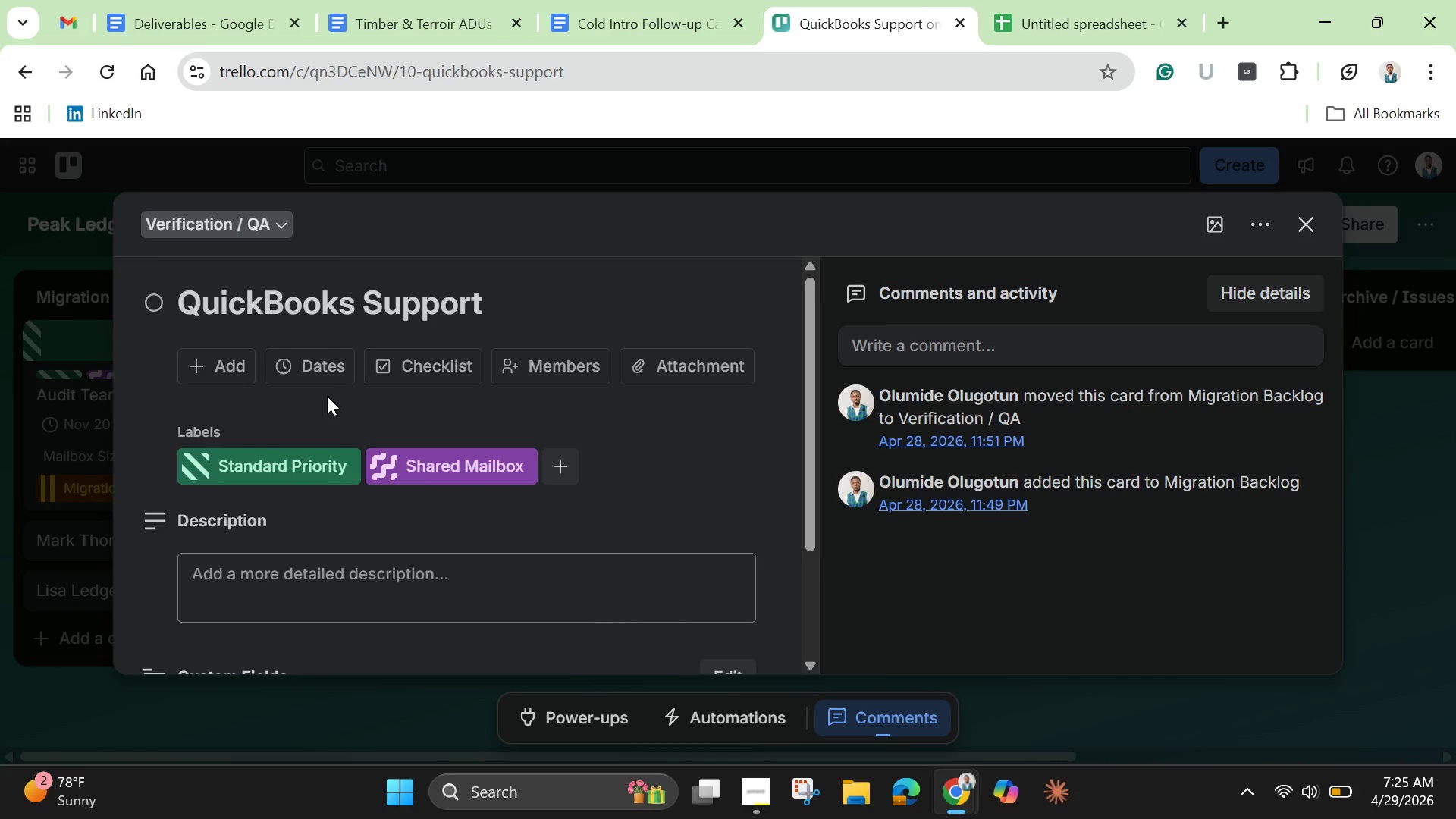 
left_click([335, 372])
 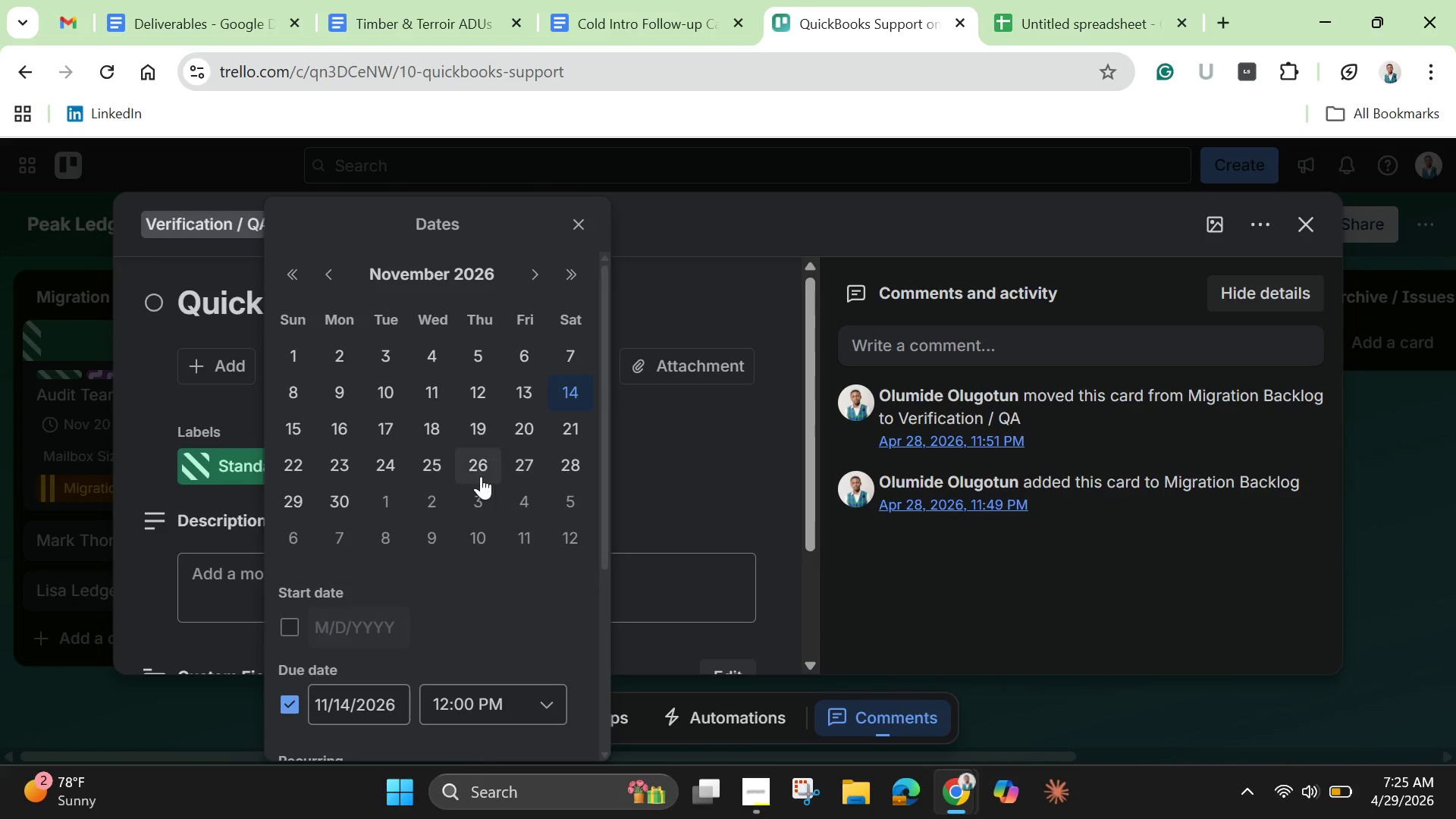 
left_click([435, 464])
 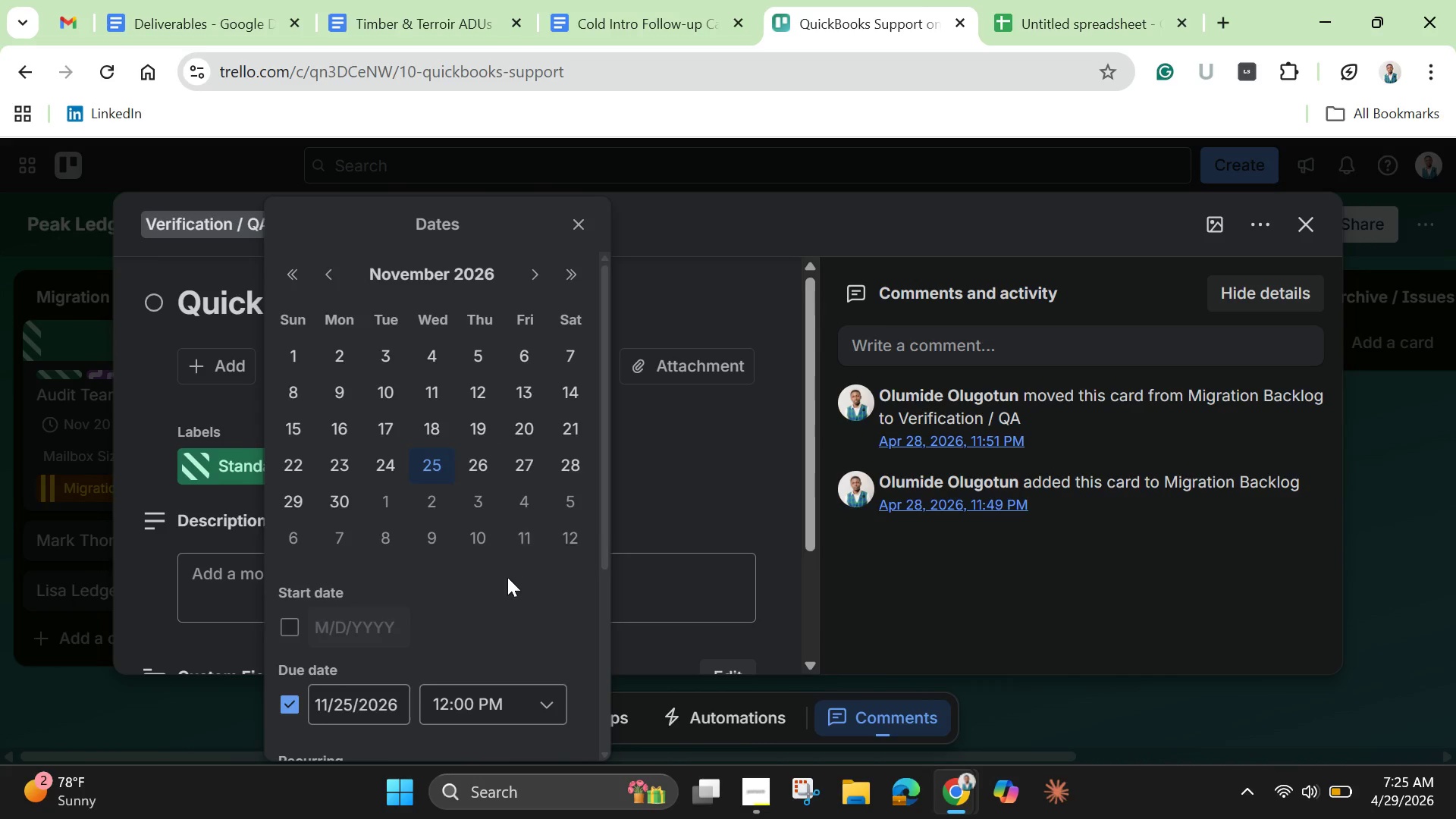 
scroll: coordinate [511, 588], scroll_direction: down, amount: 3.0
 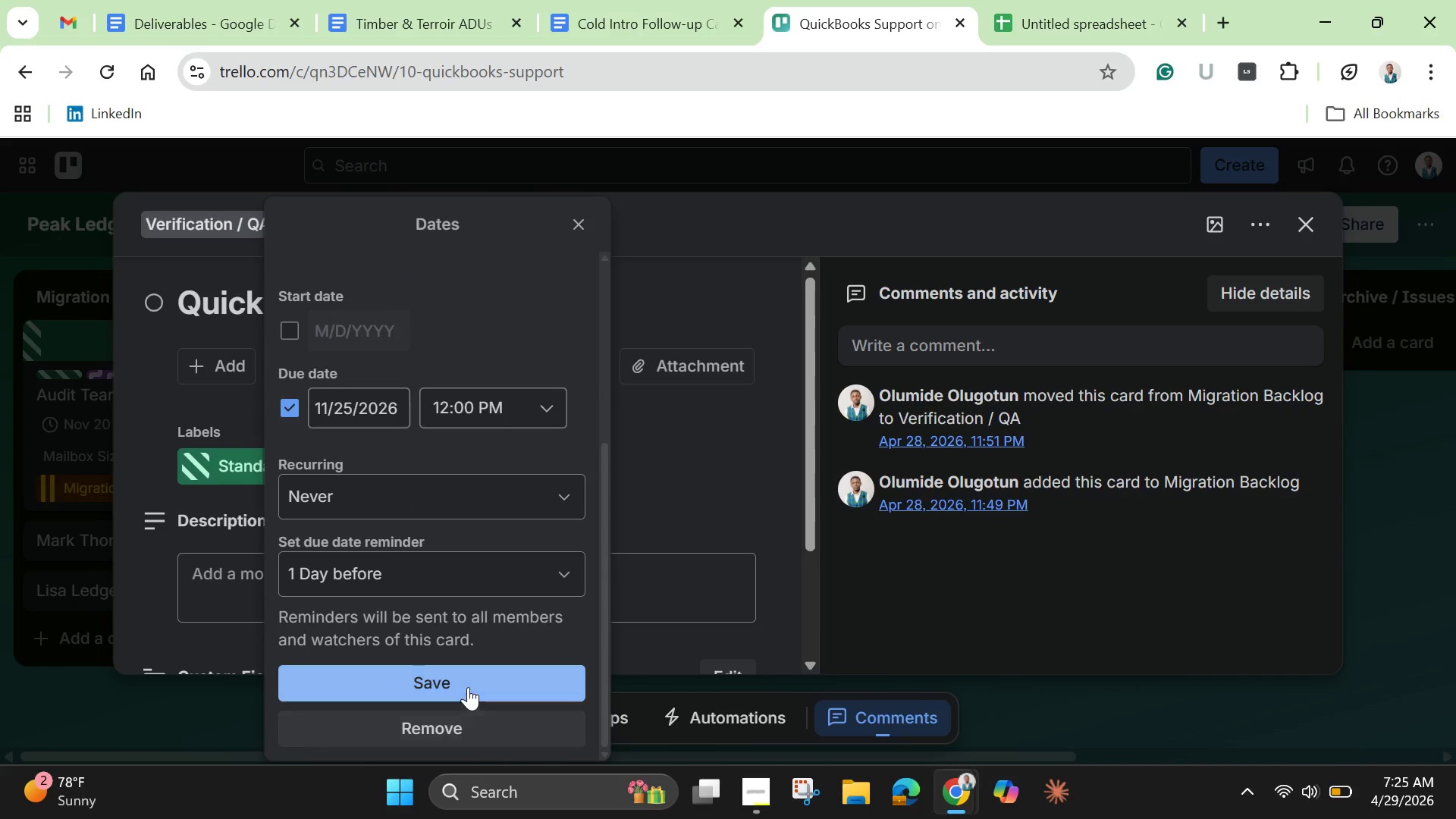 
left_click([468, 683])
 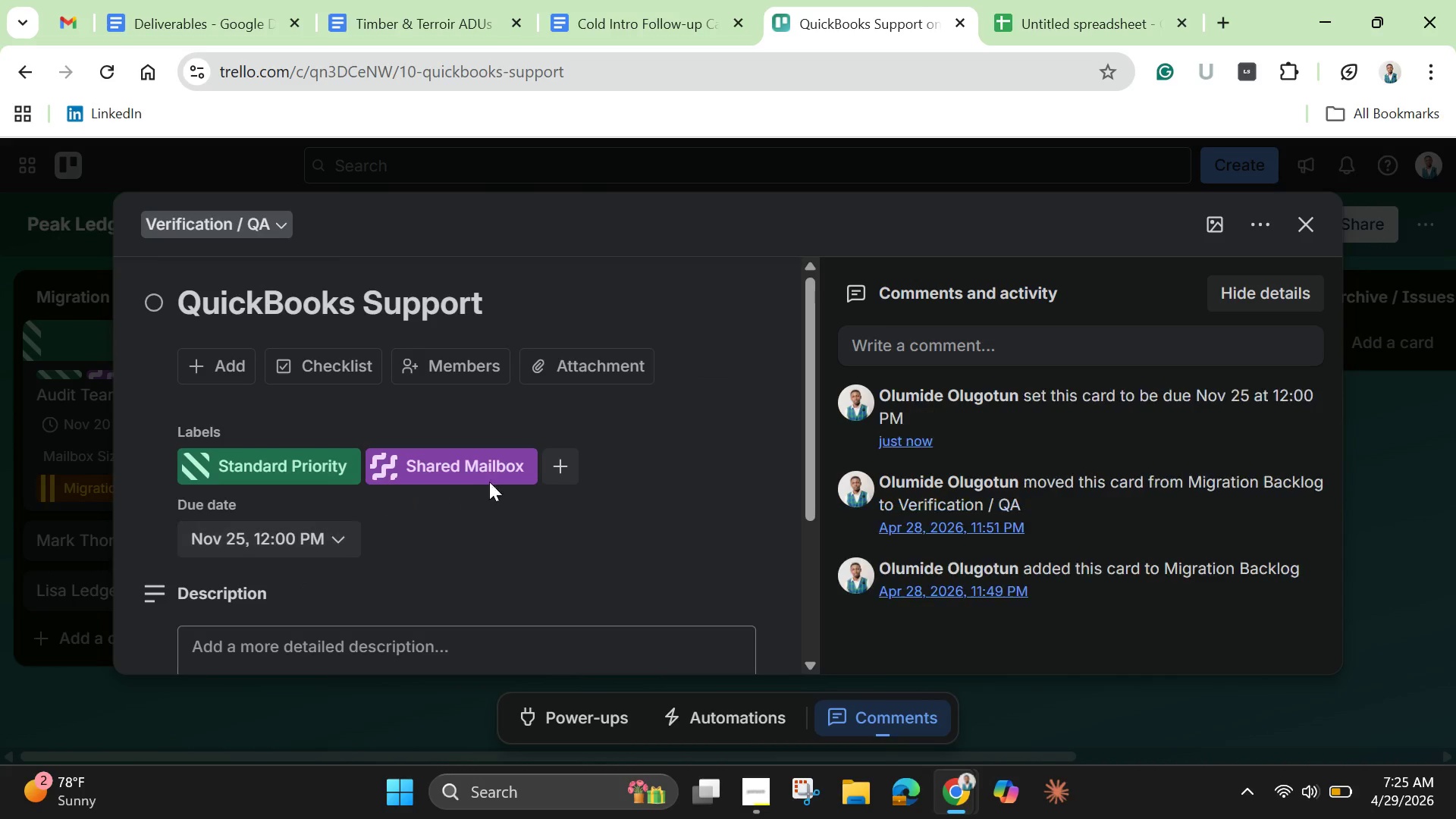 
scroll: coordinate [466, 559], scroll_direction: down, amount: 2.0
 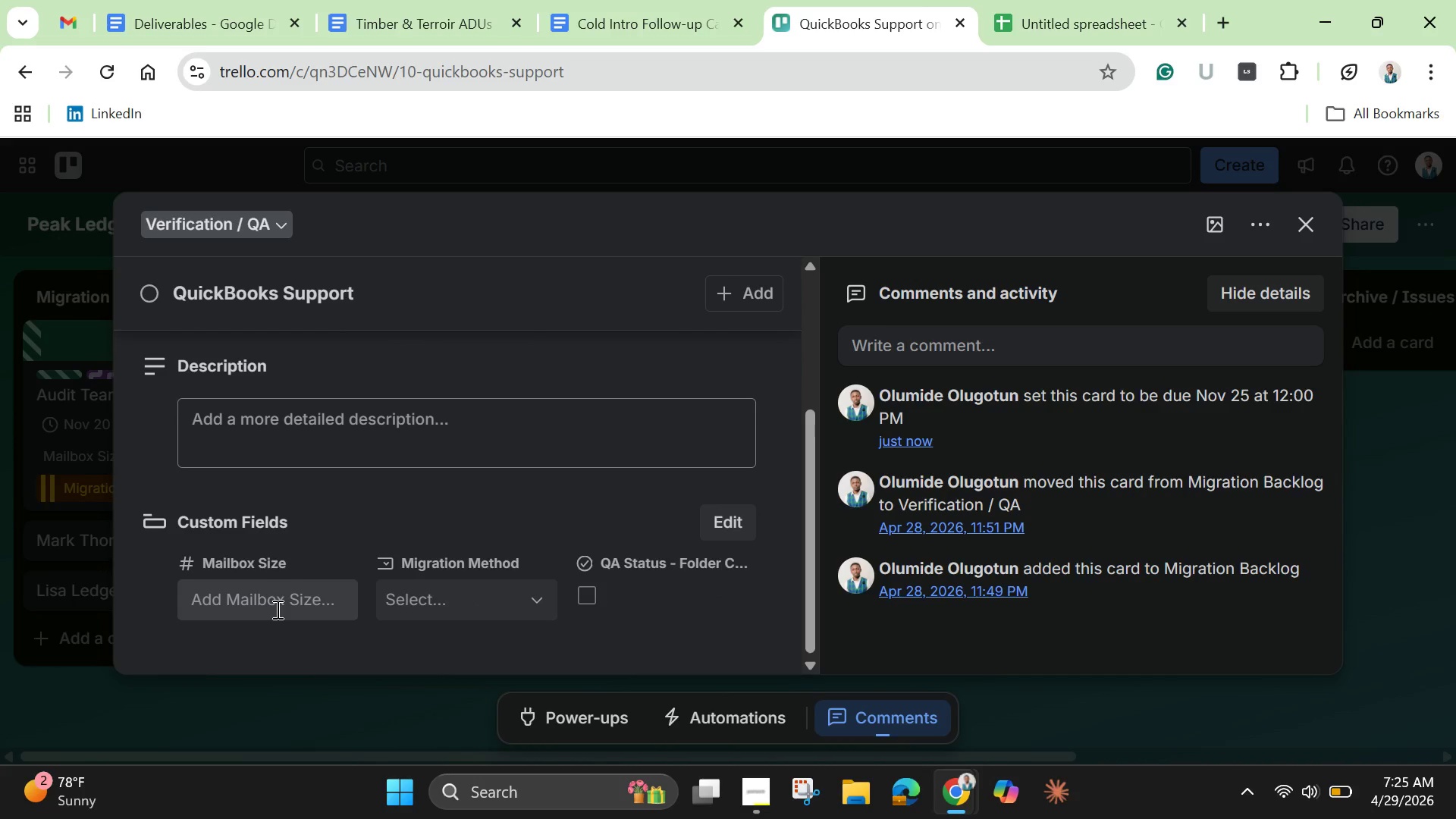 
wait(5.12)
 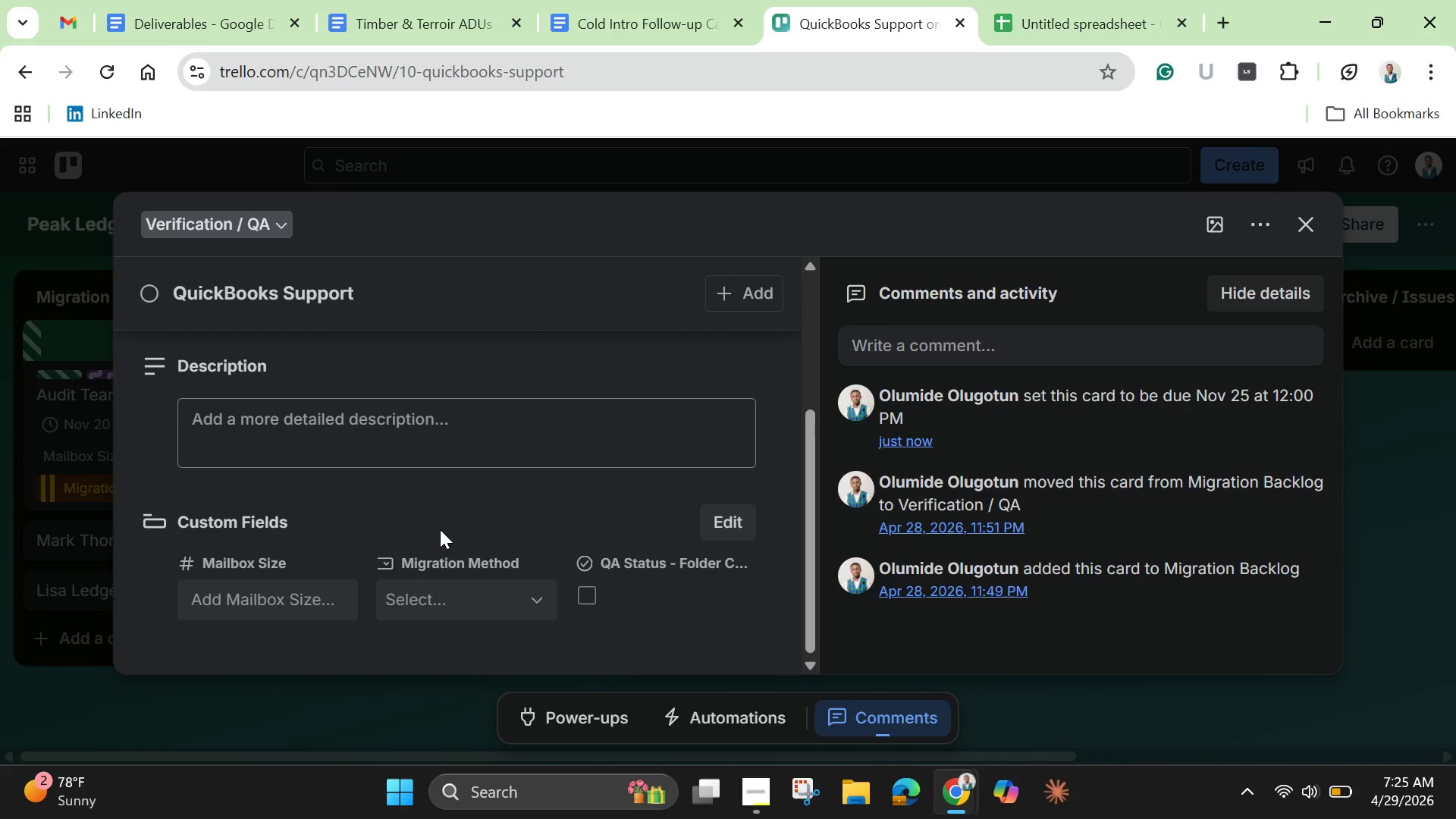 
left_click([276, 609])
 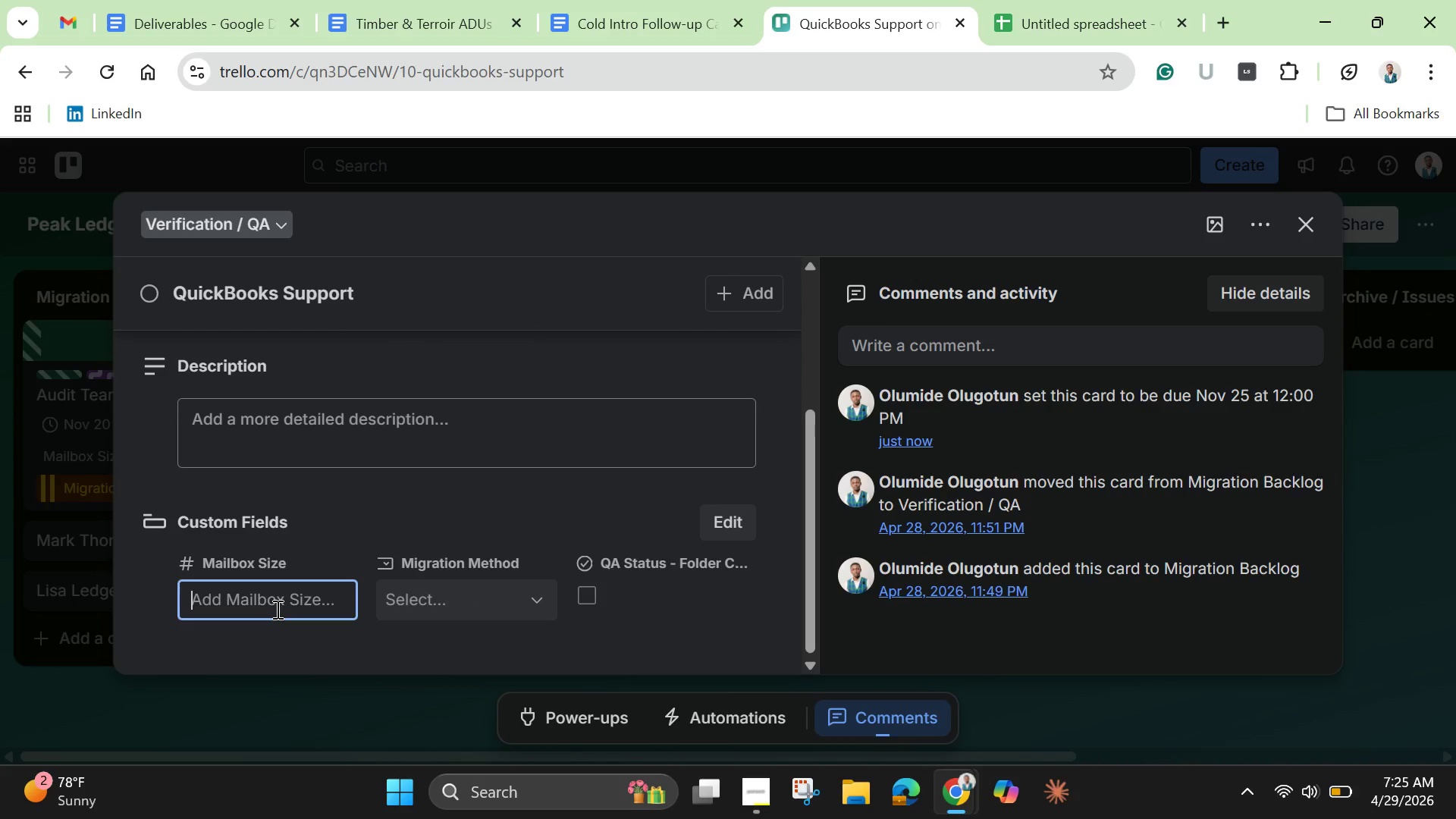 
type(11.2)
 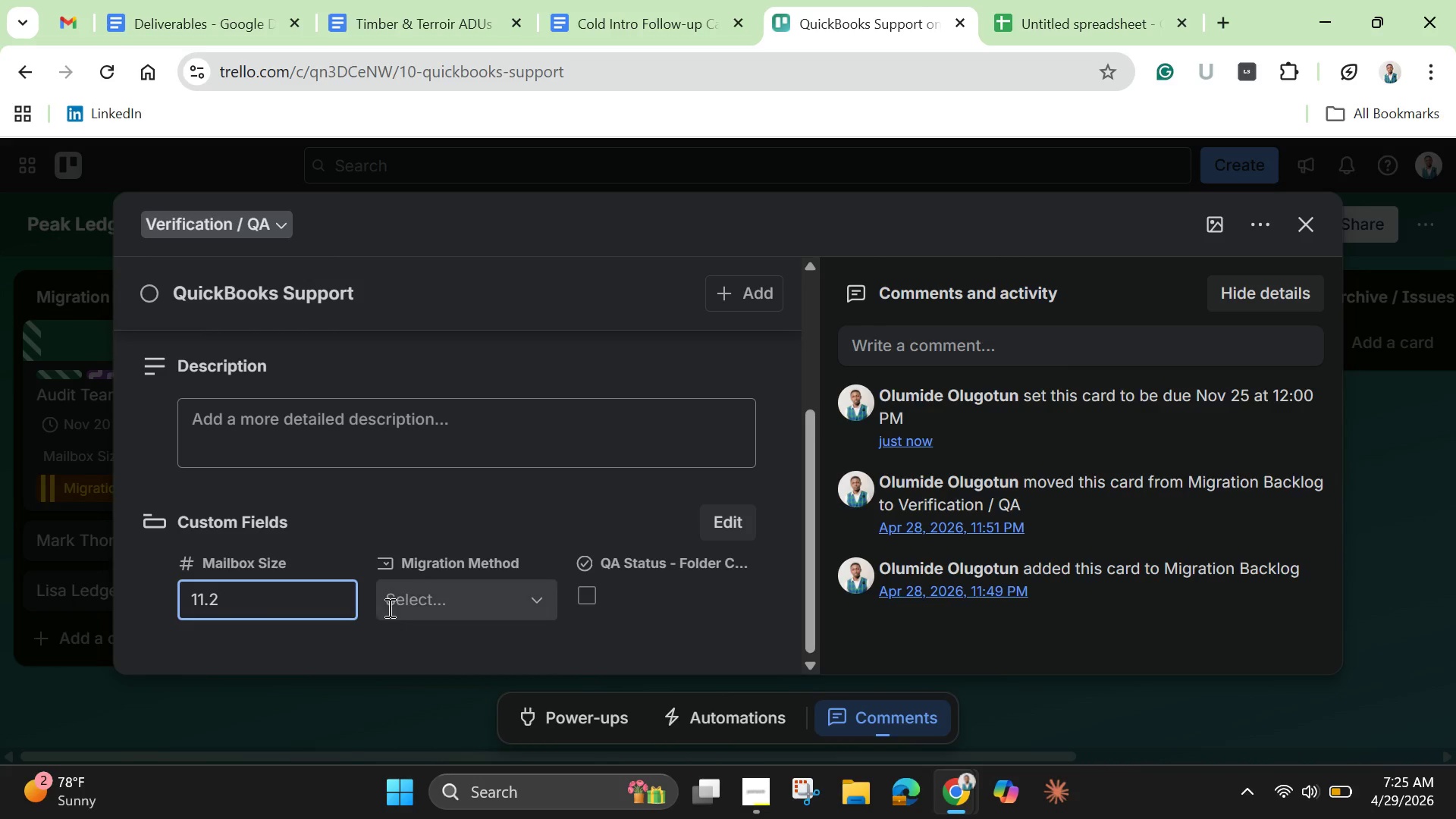 
left_click([453, 608])
 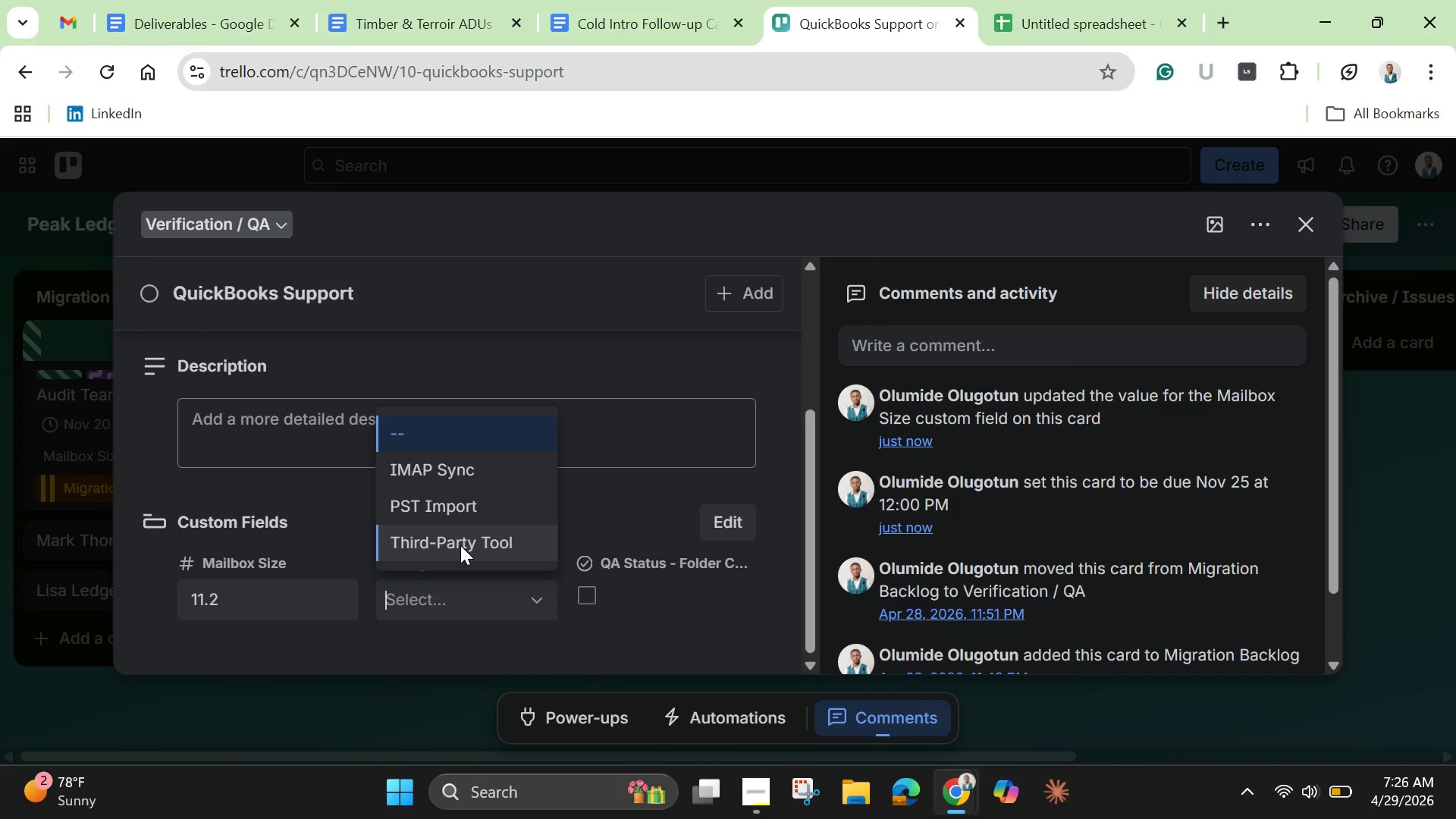 
left_click([476, 500])
 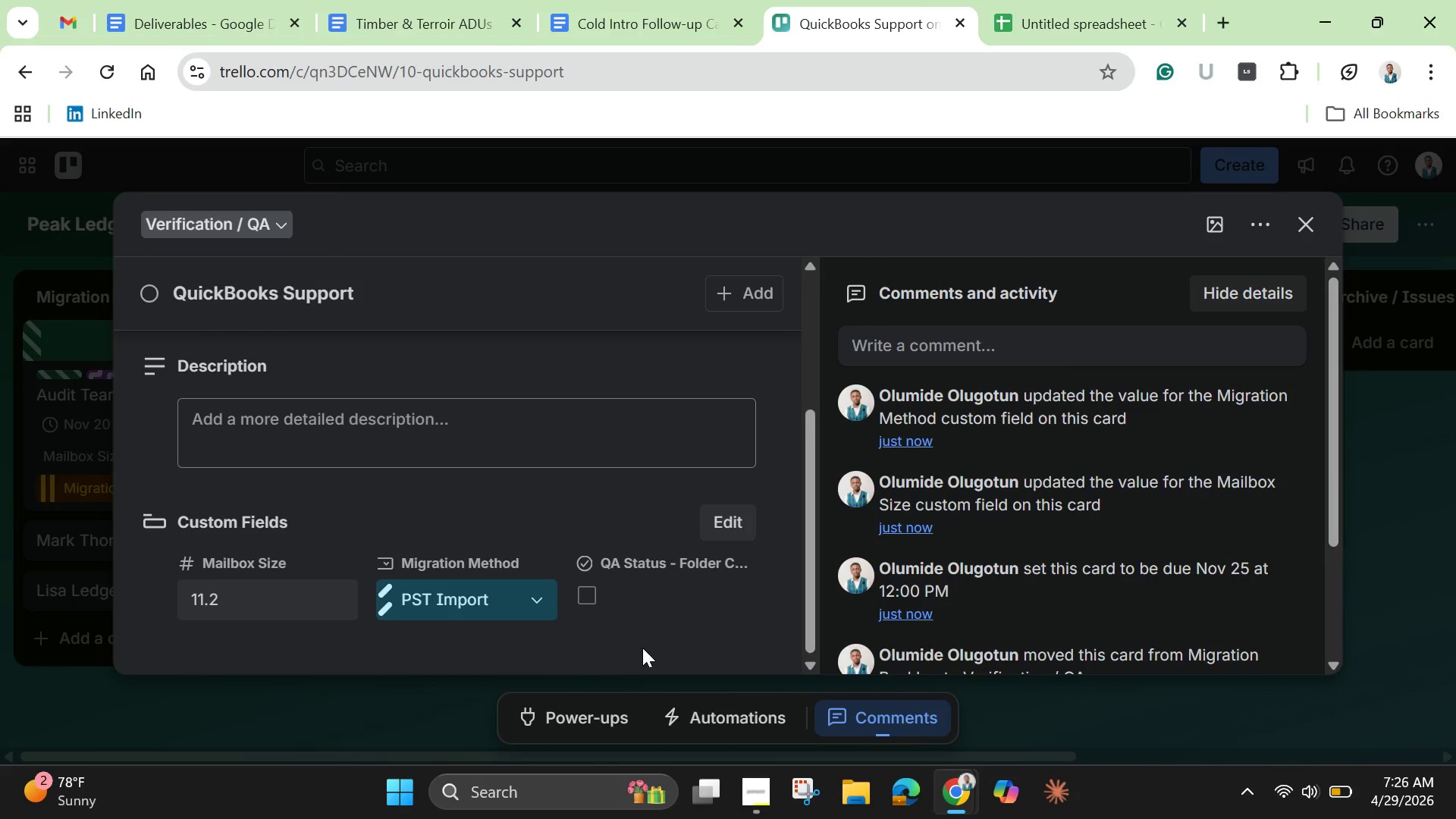 
wait(21.38)
 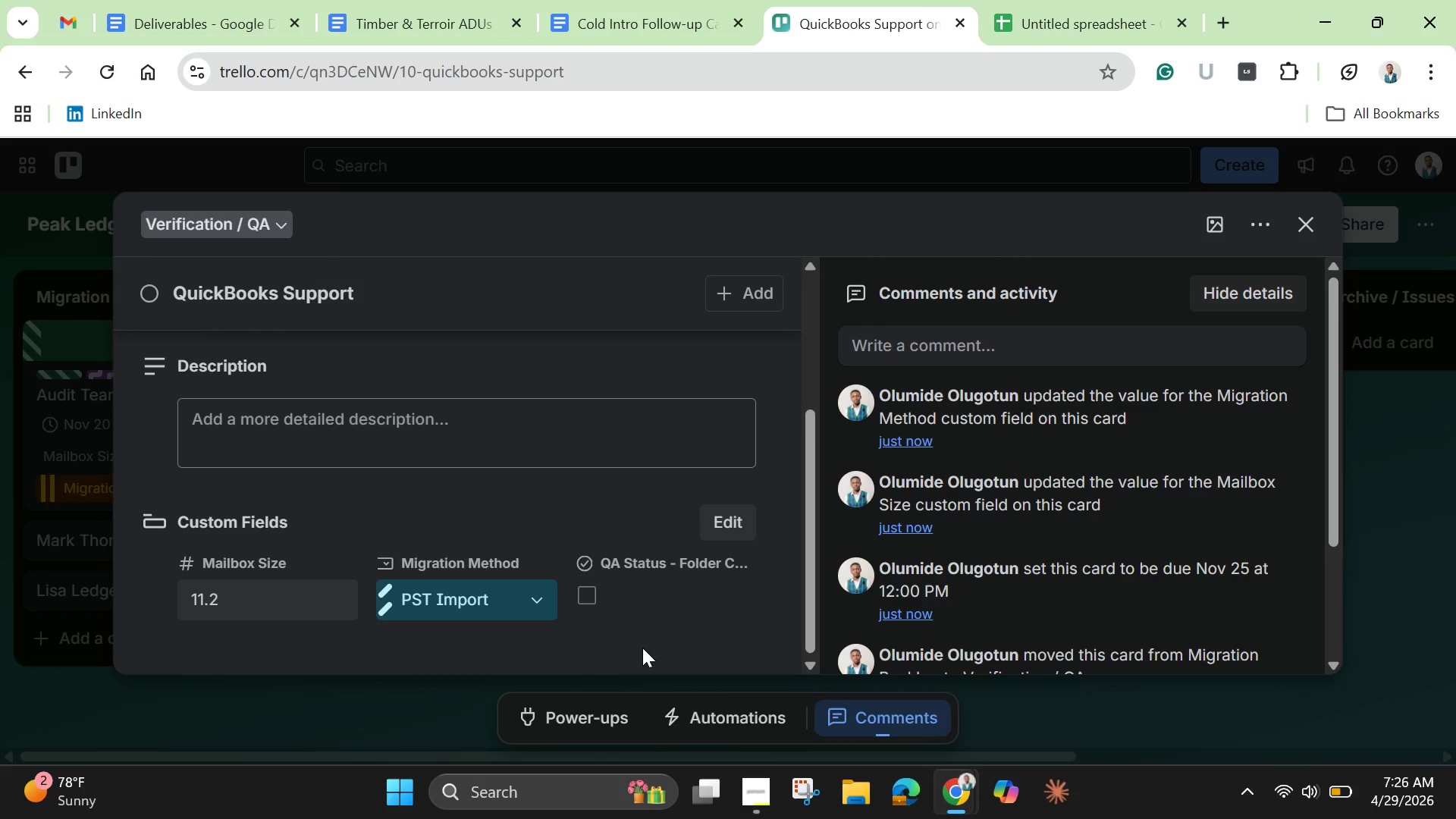 
left_click([642, 648])
 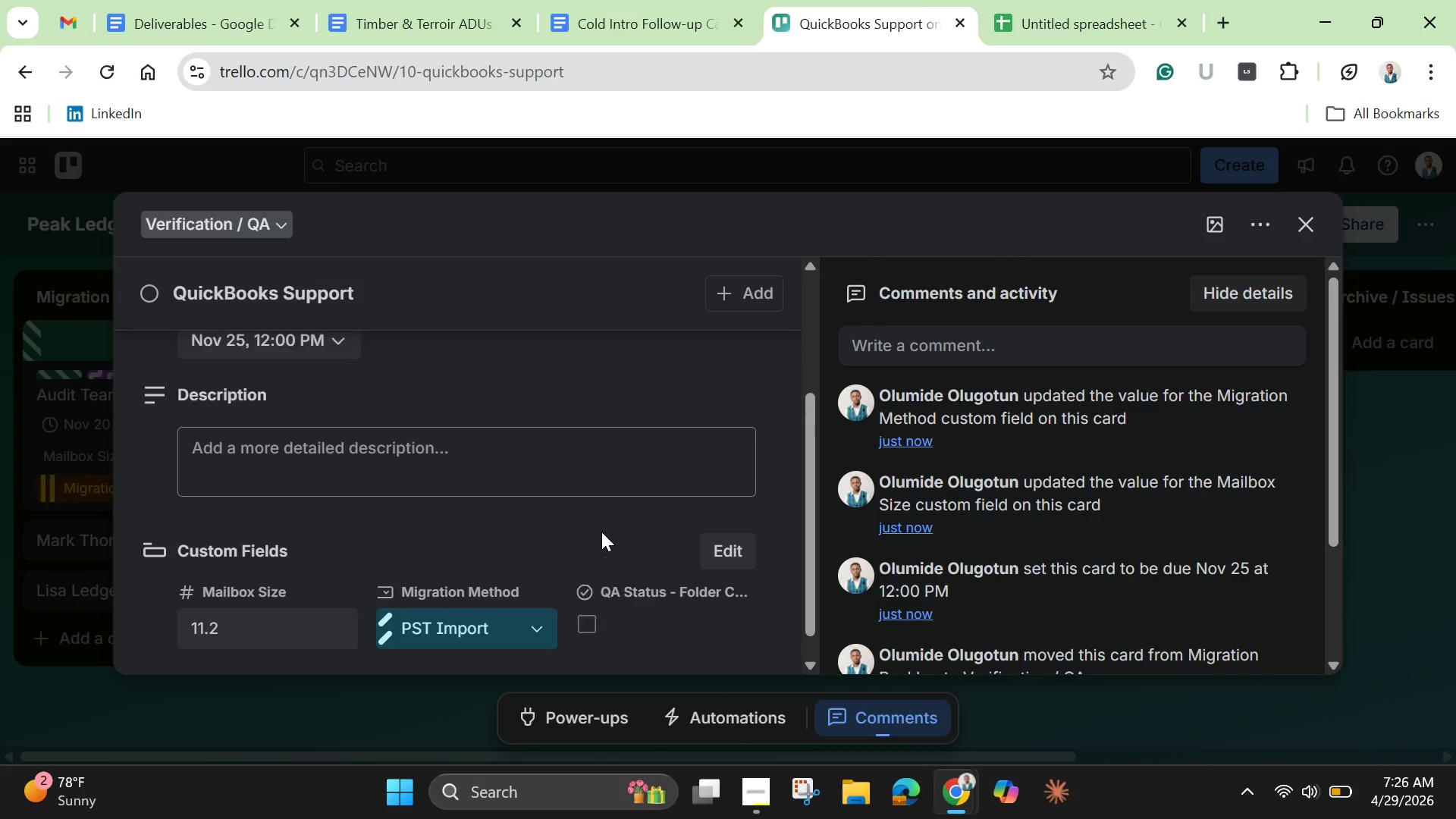 
scroll: coordinate [601, 532], scroll_direction: up, amount: 1.0
 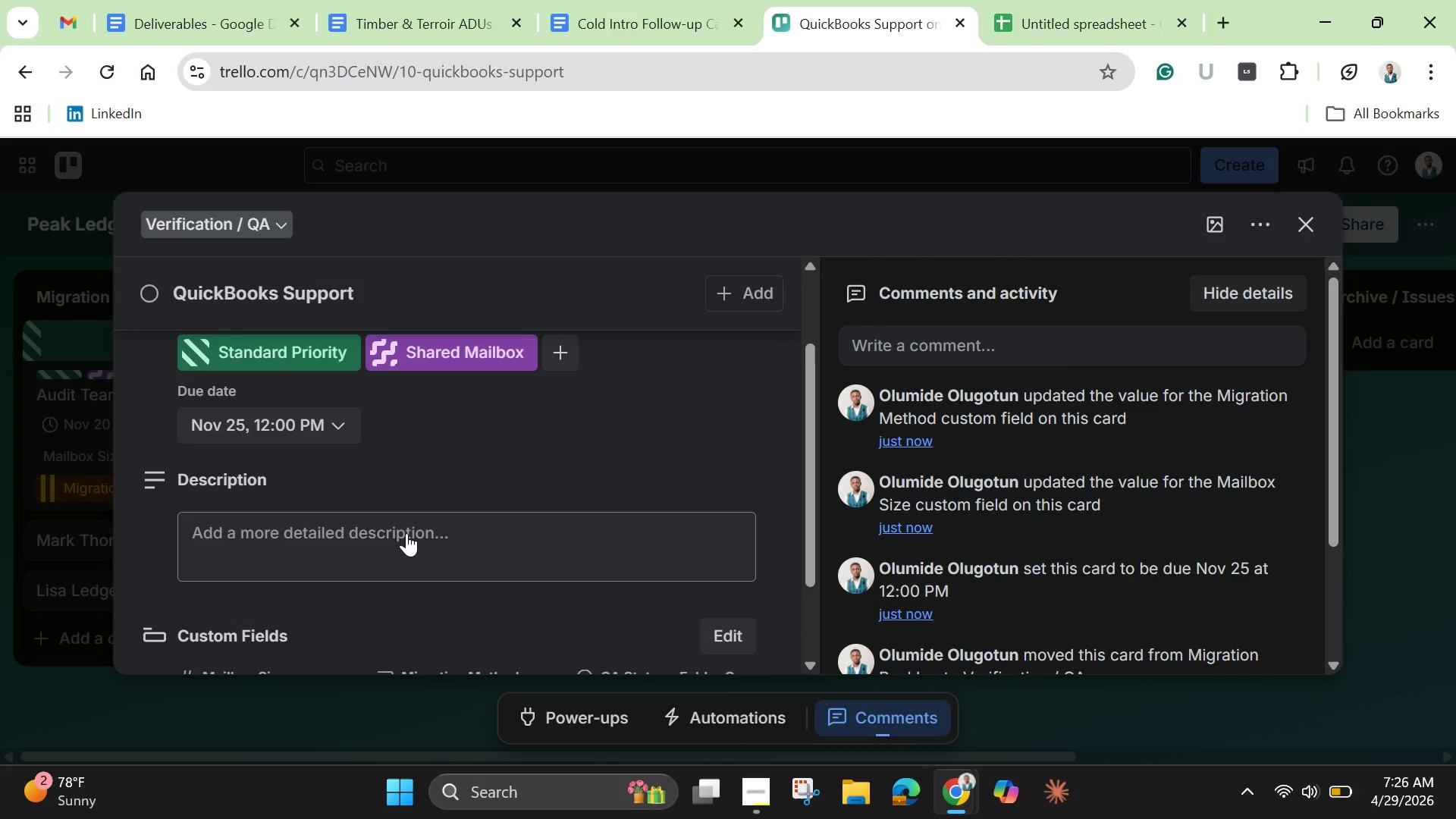 
left_click([406, 533])
 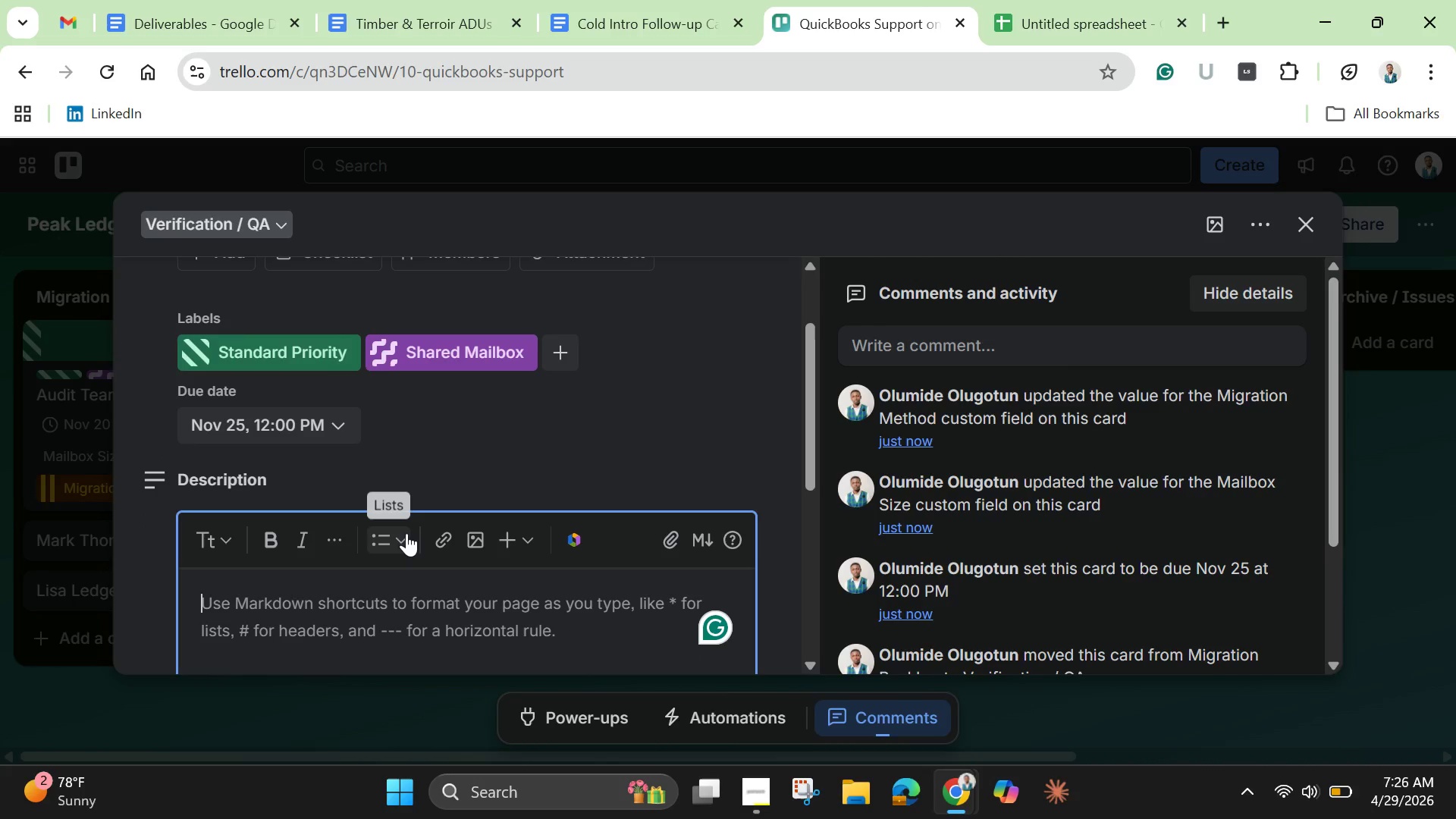 
key(Control+V)
 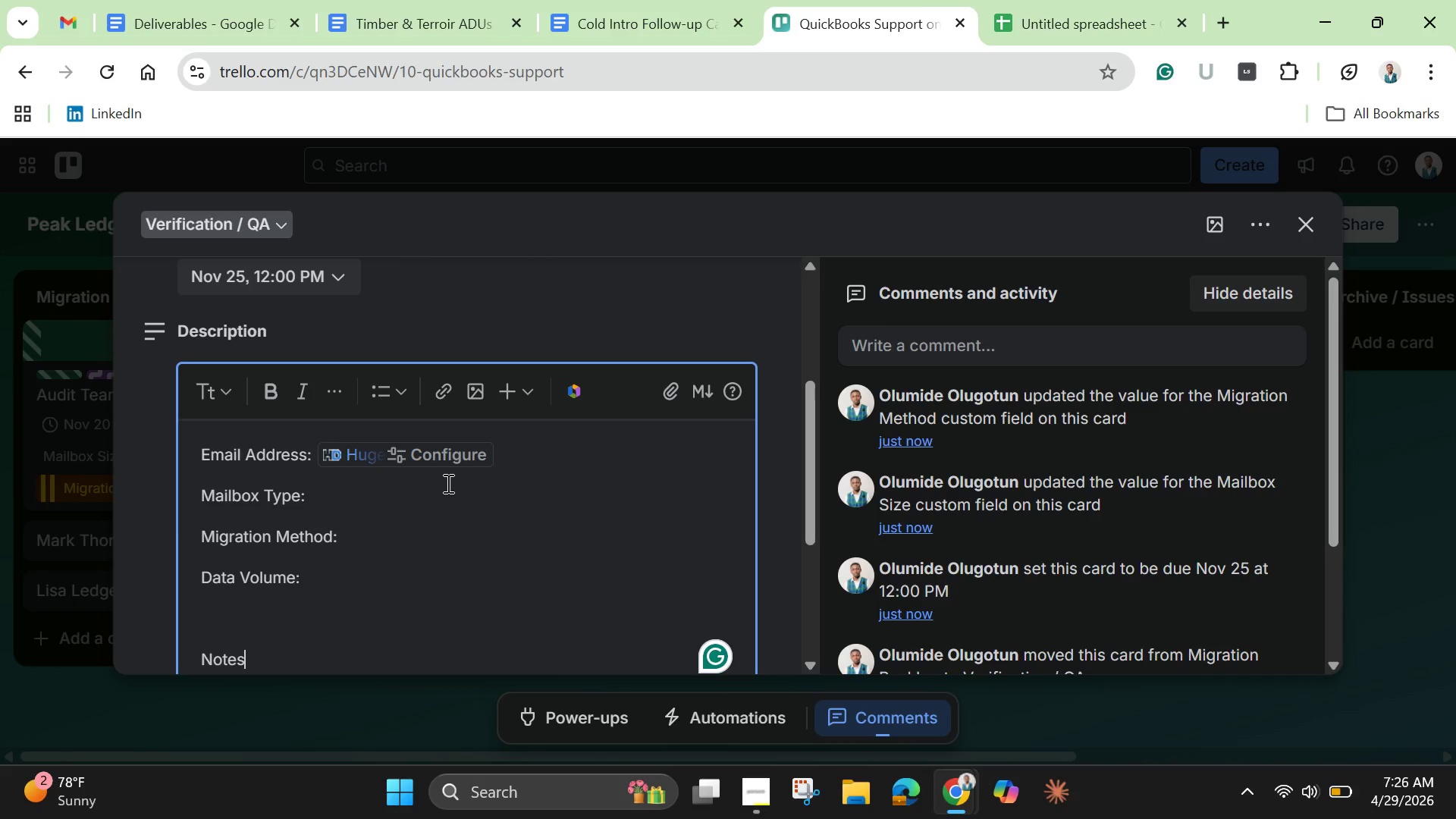 
left_click([504, 458])
 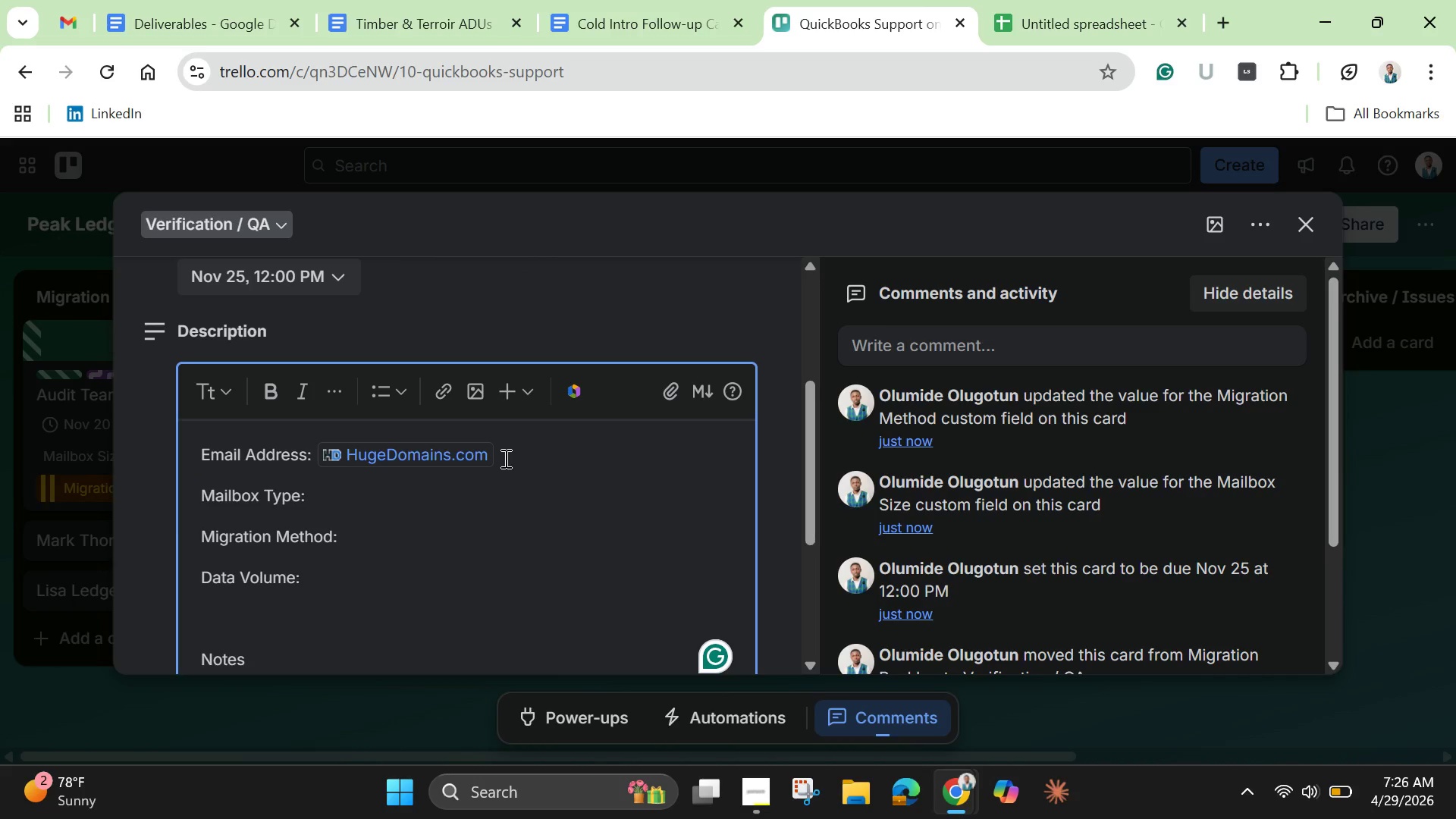 
key(Backspace)
 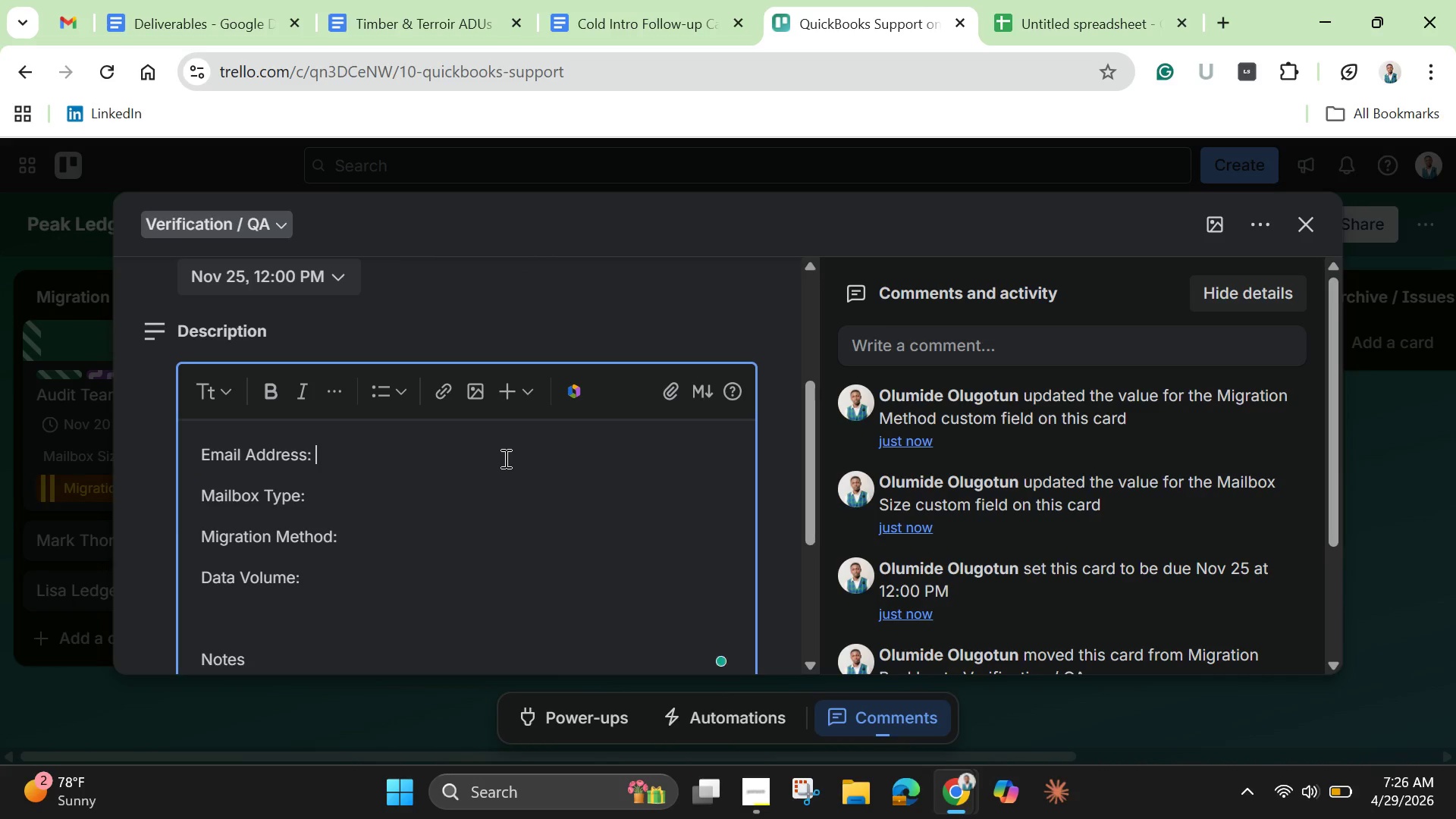 
key(Backspace)
 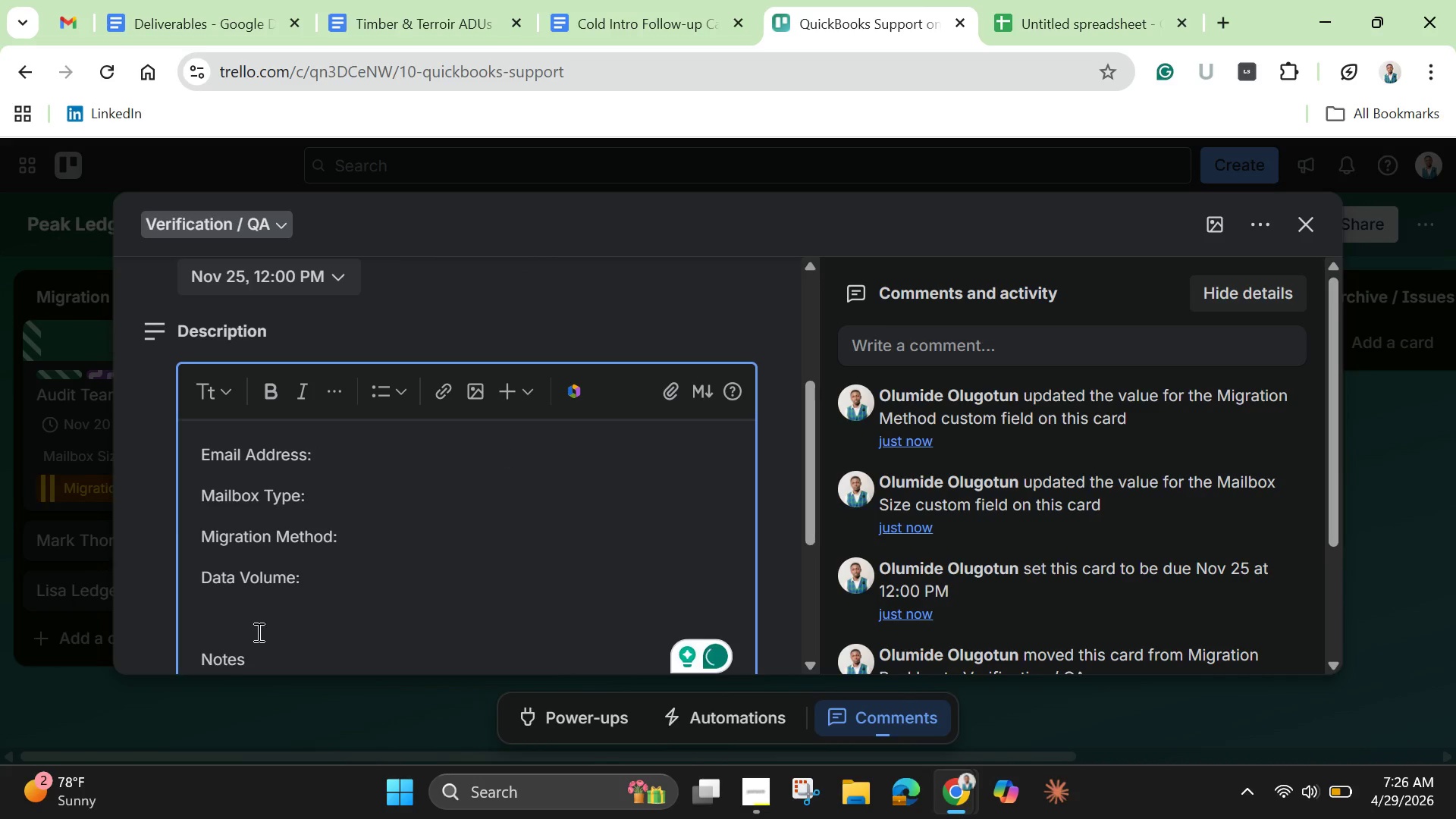 
left_click([253, 661])
 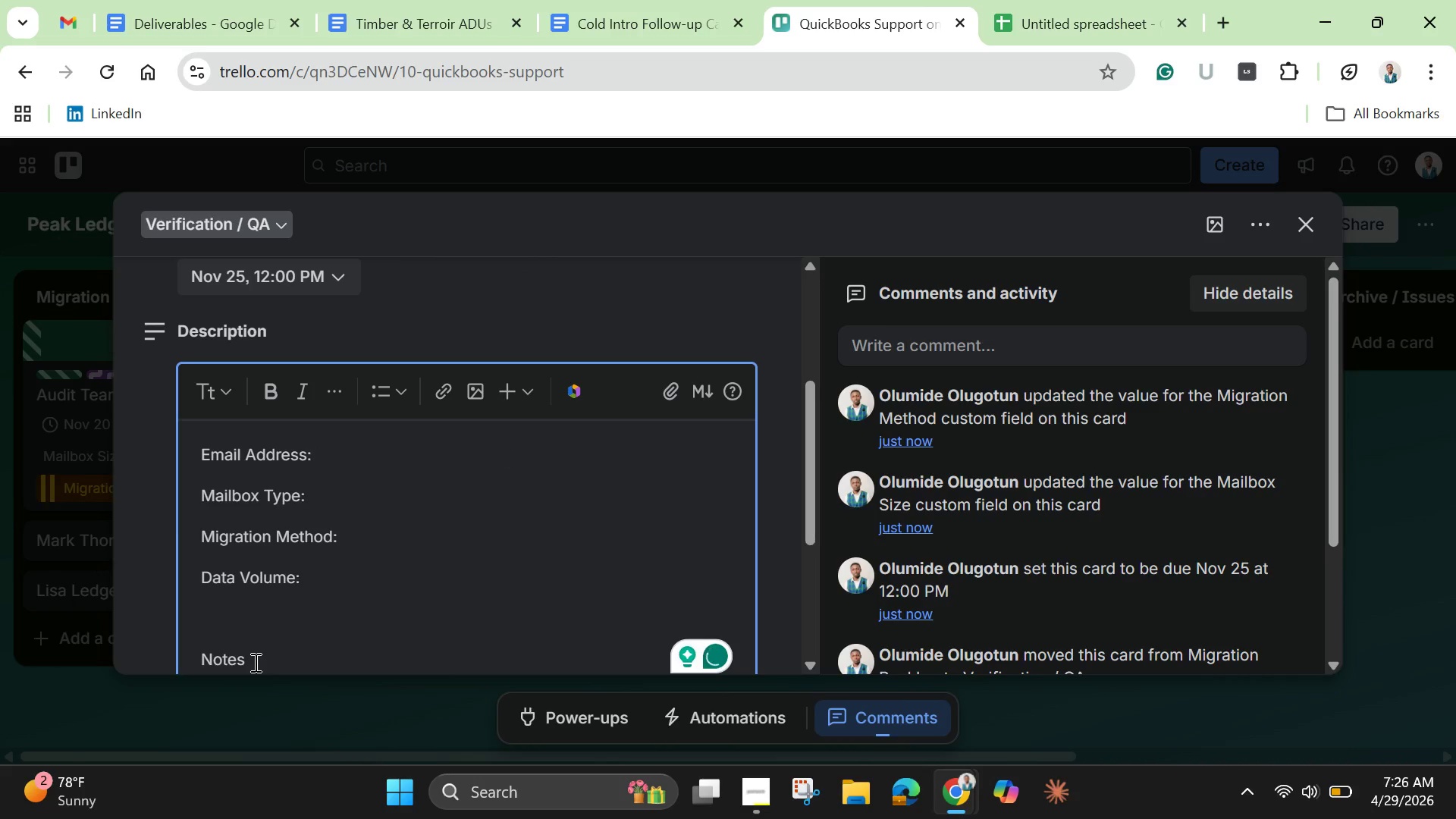 
key(Shift+Comma)
 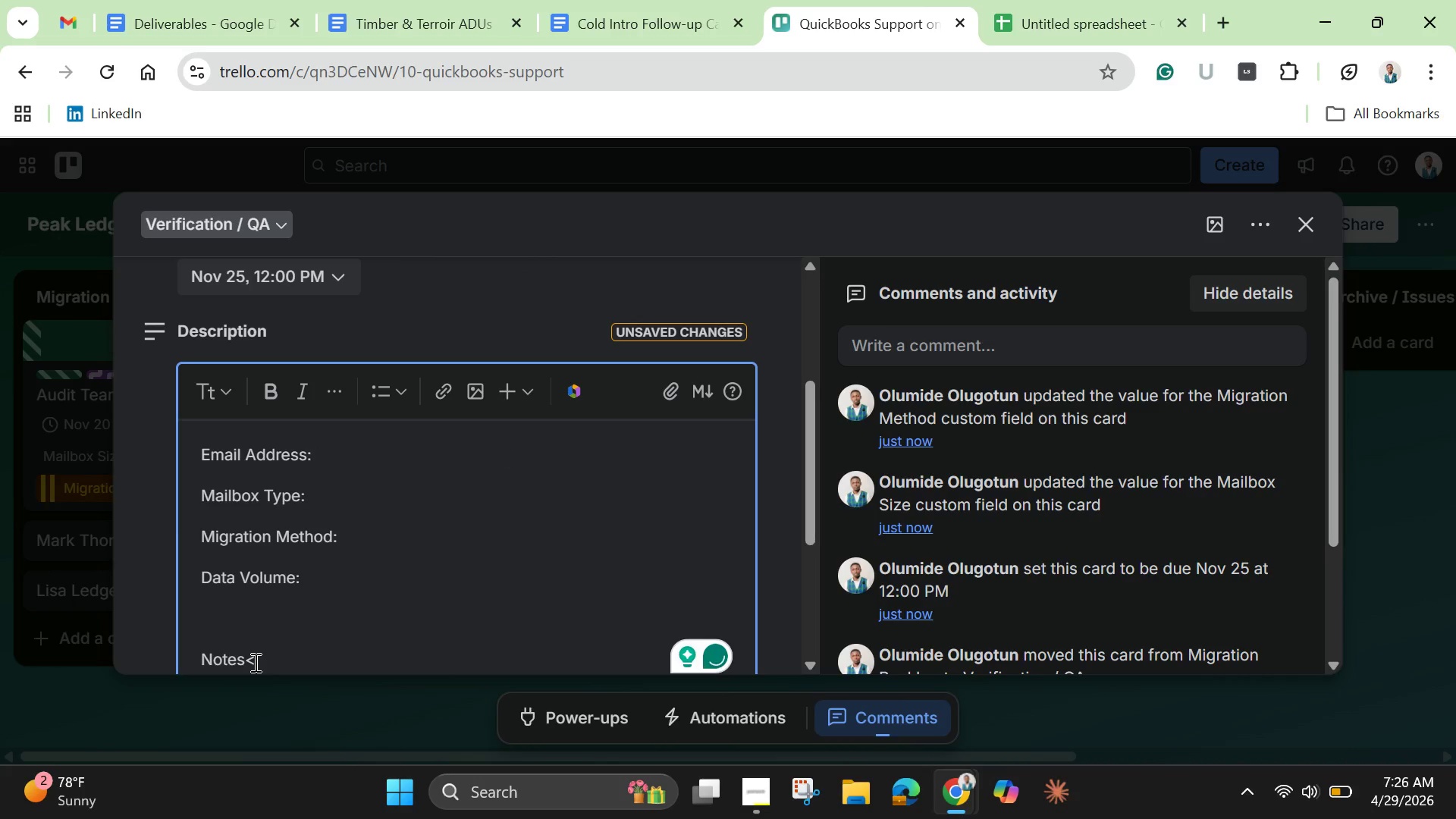 
key(Backspace)
 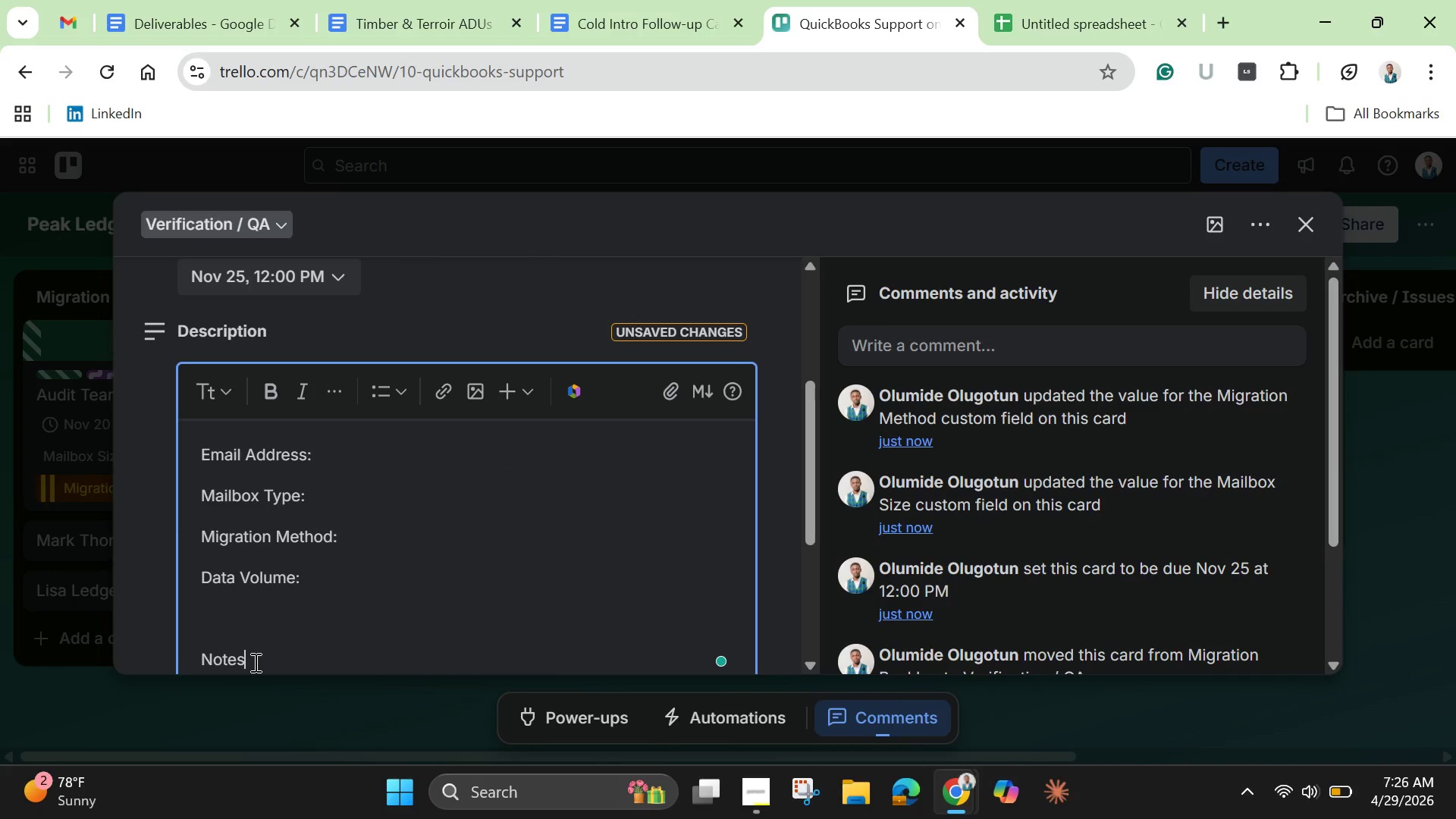 
key(Shift+Period)
 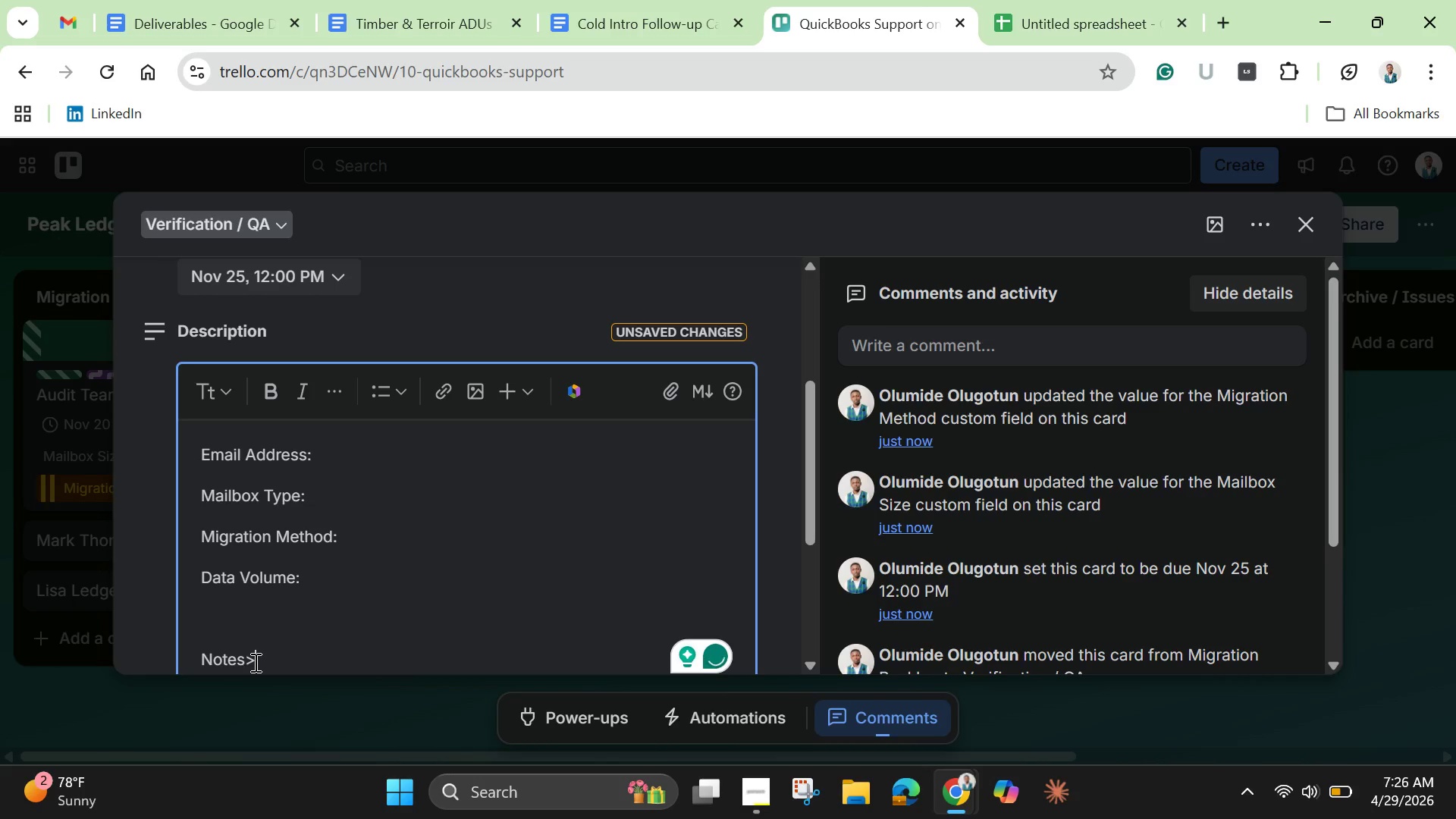 
key(Backspace)
 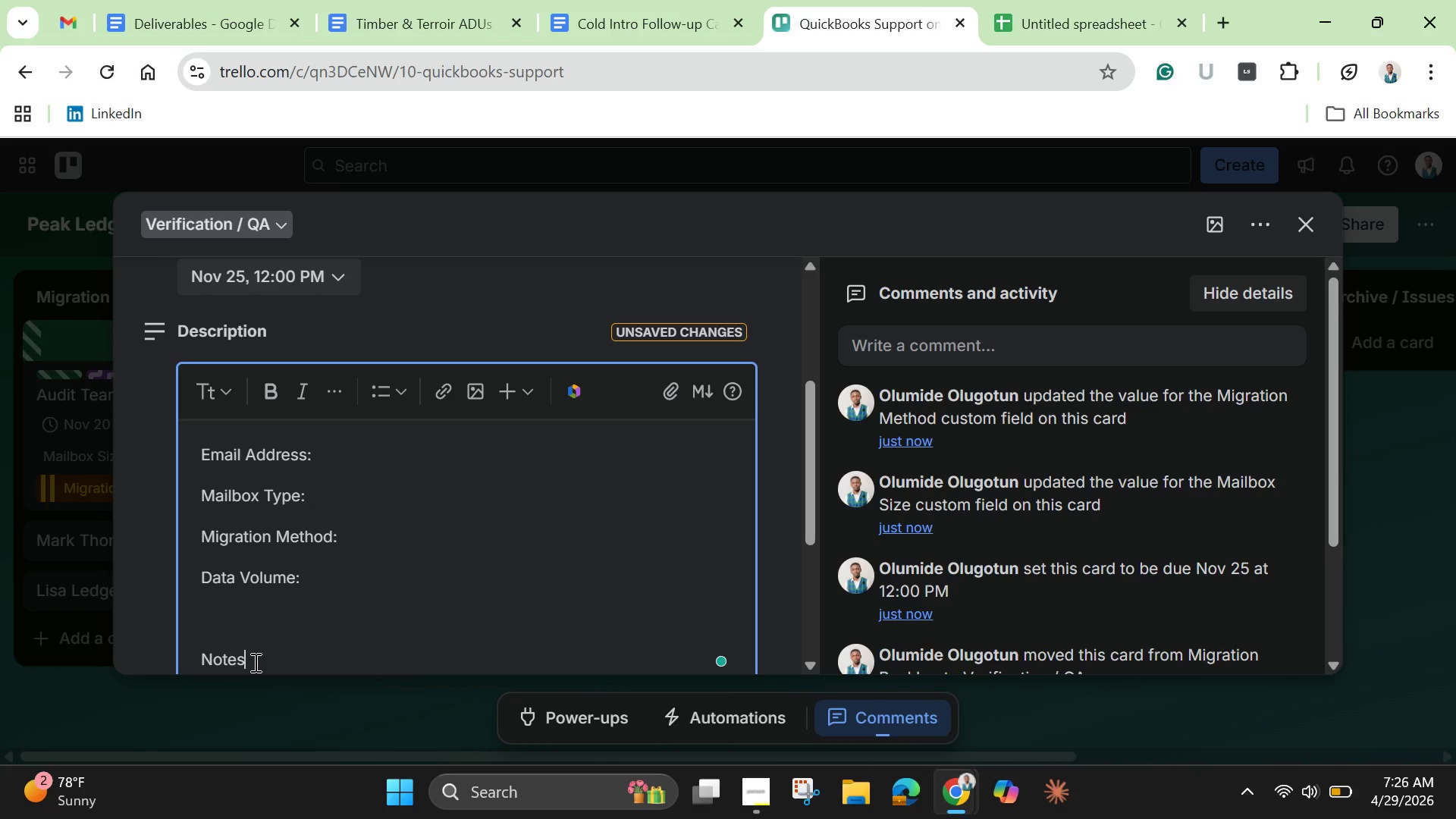 
key(Shift+Semicolon)
 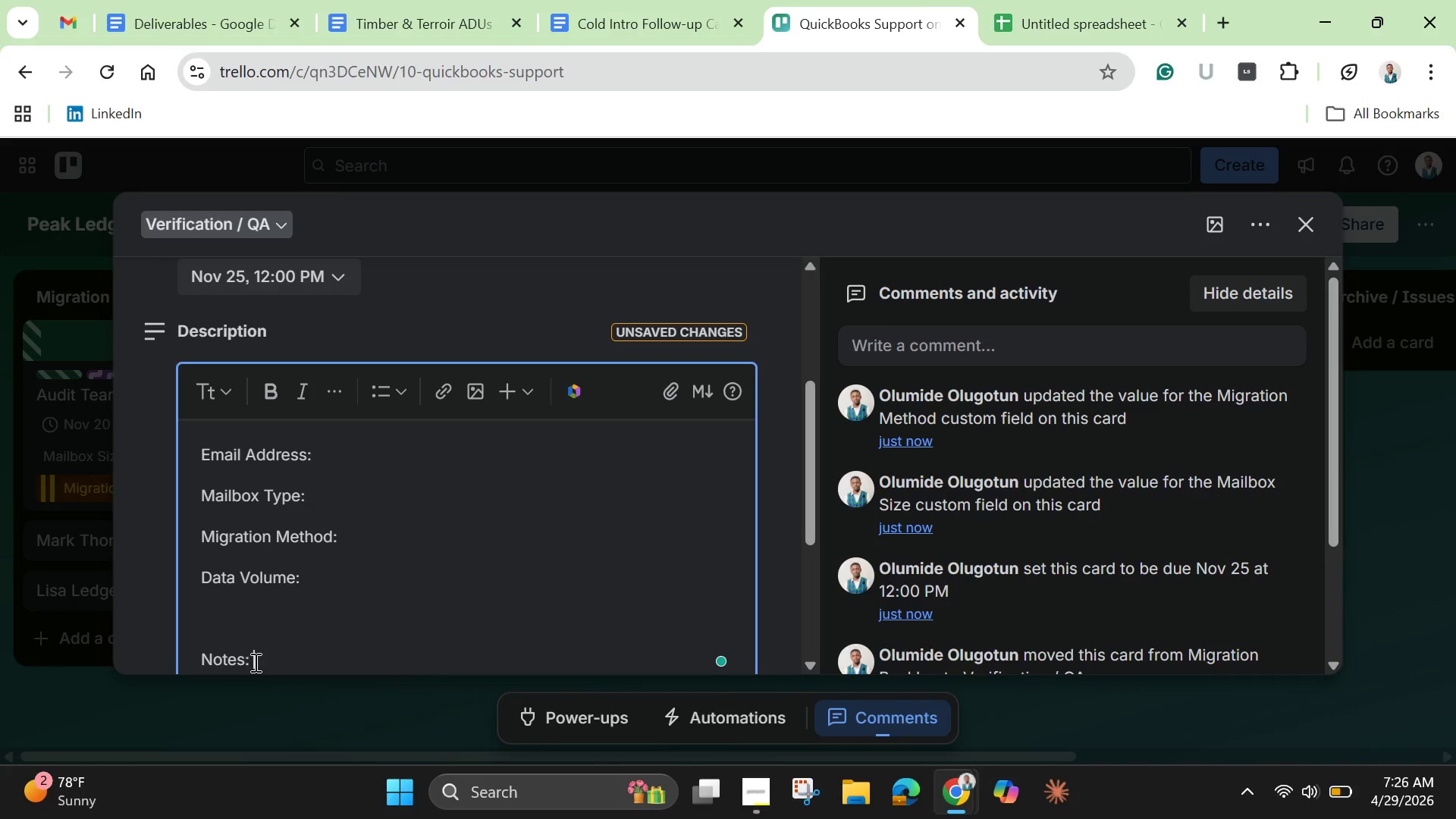 
key(Space)
 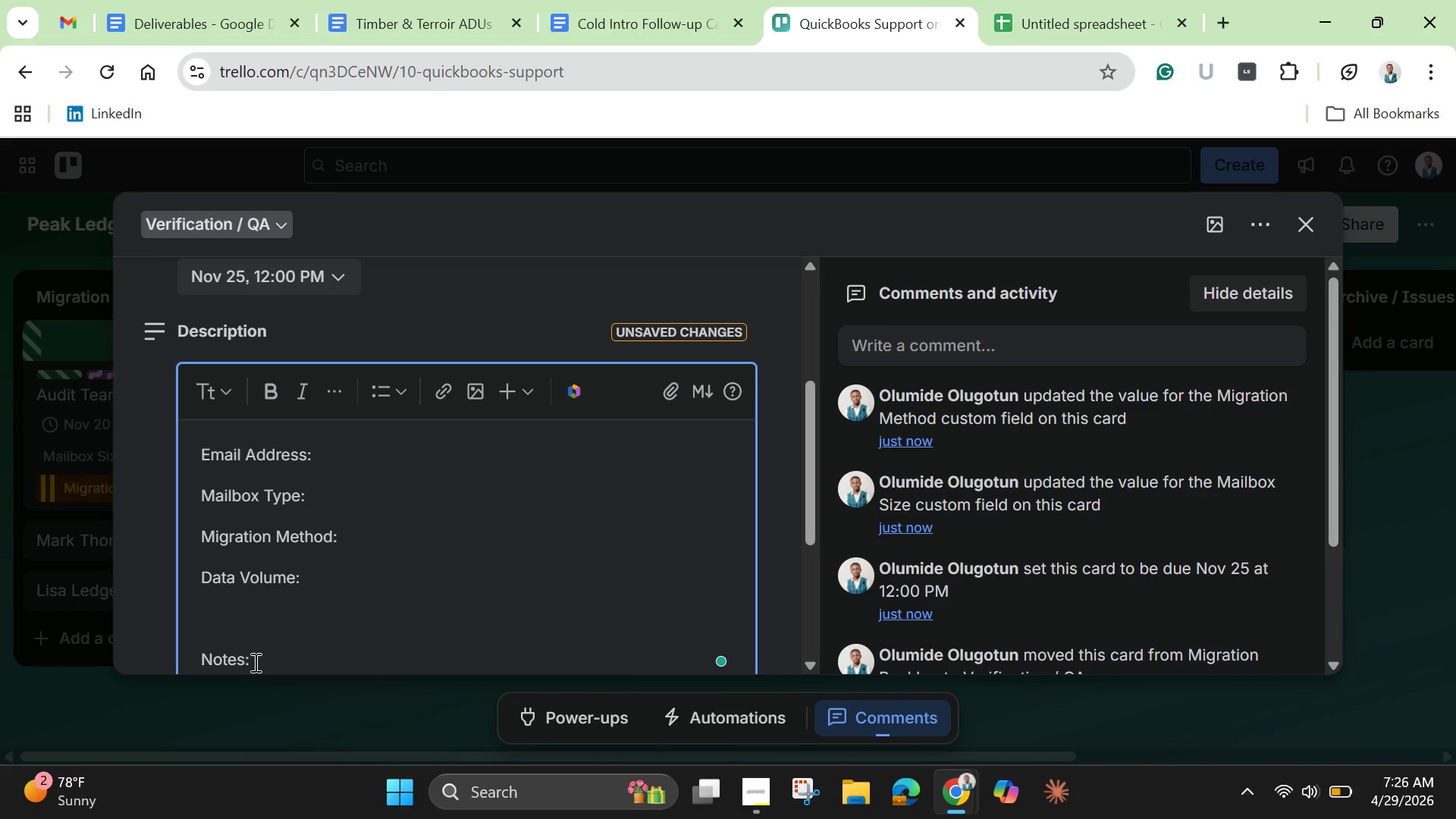 
key(Control+A)
 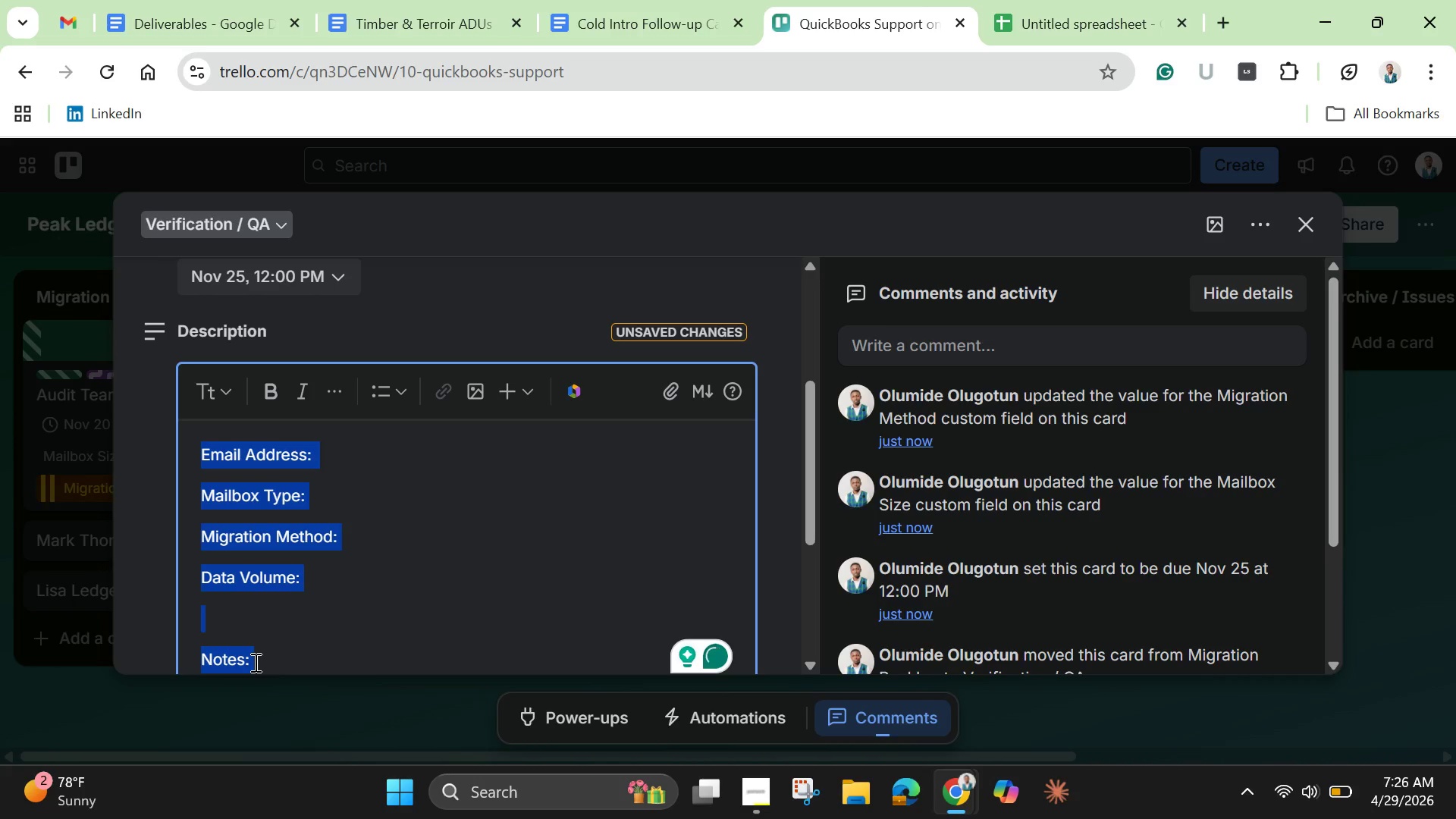 
key(Control+C)
 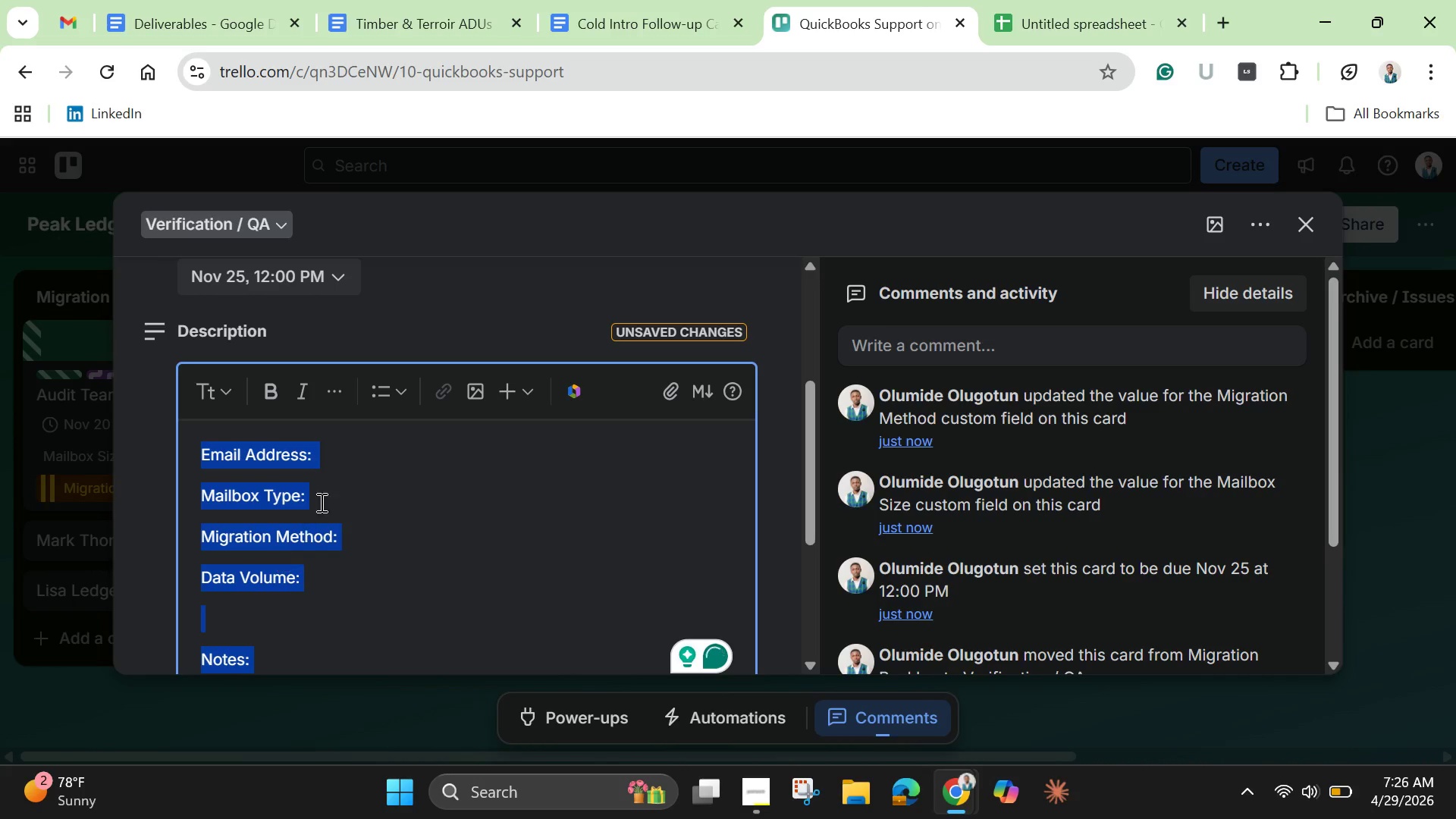 
left_click([344, 467])
 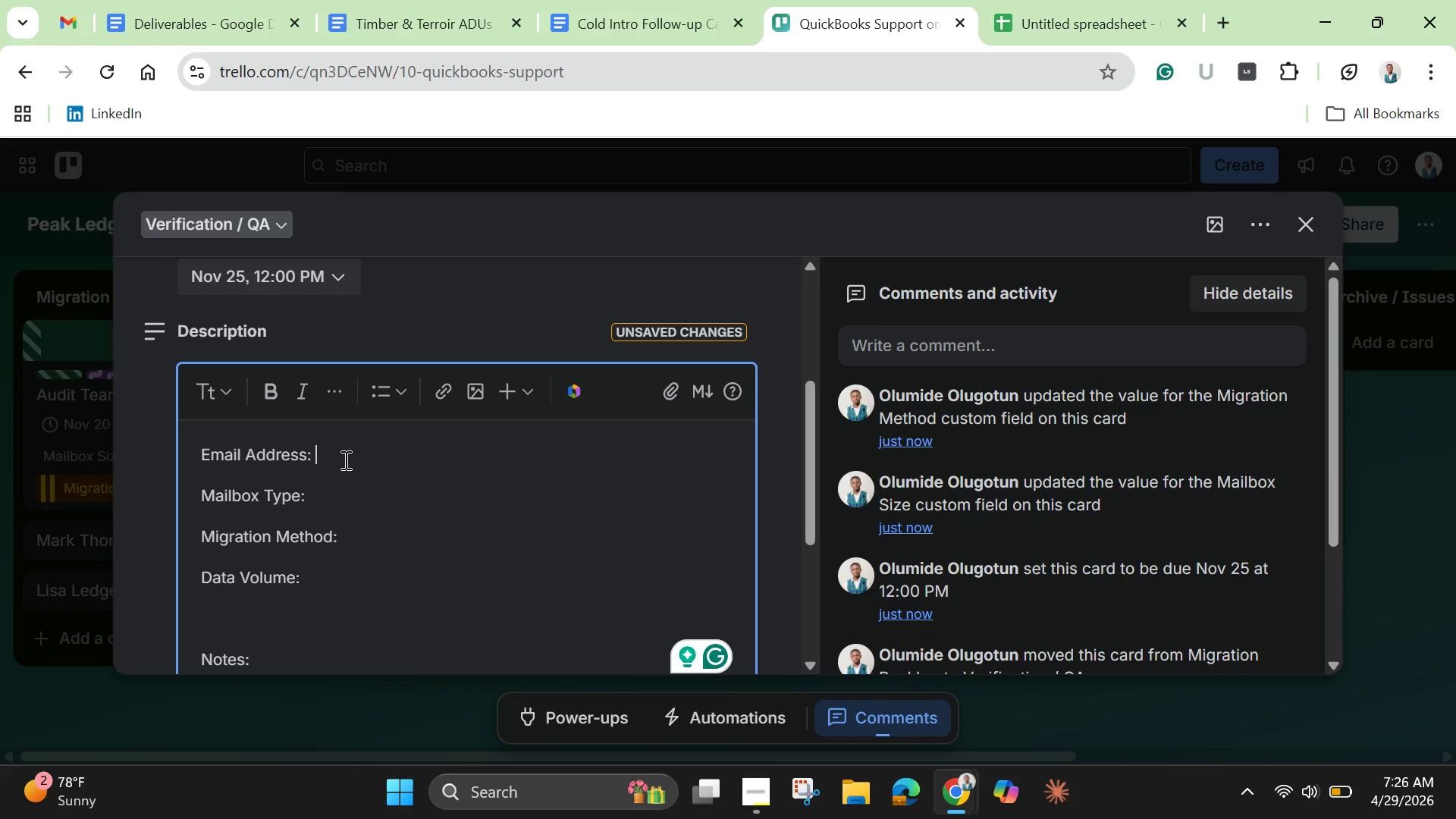 
wait(9.25)
 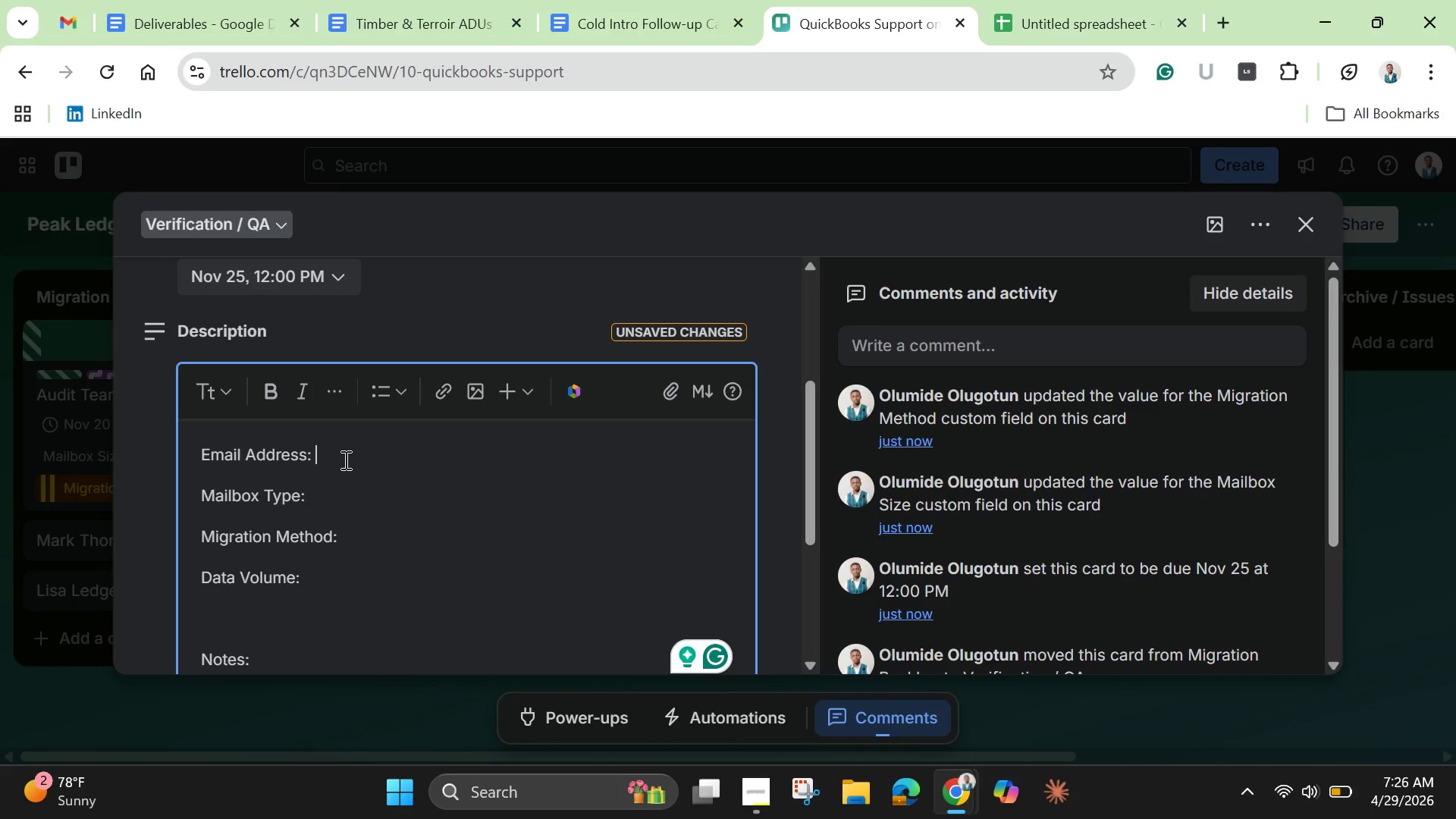 
type(qb-help@peakled)
 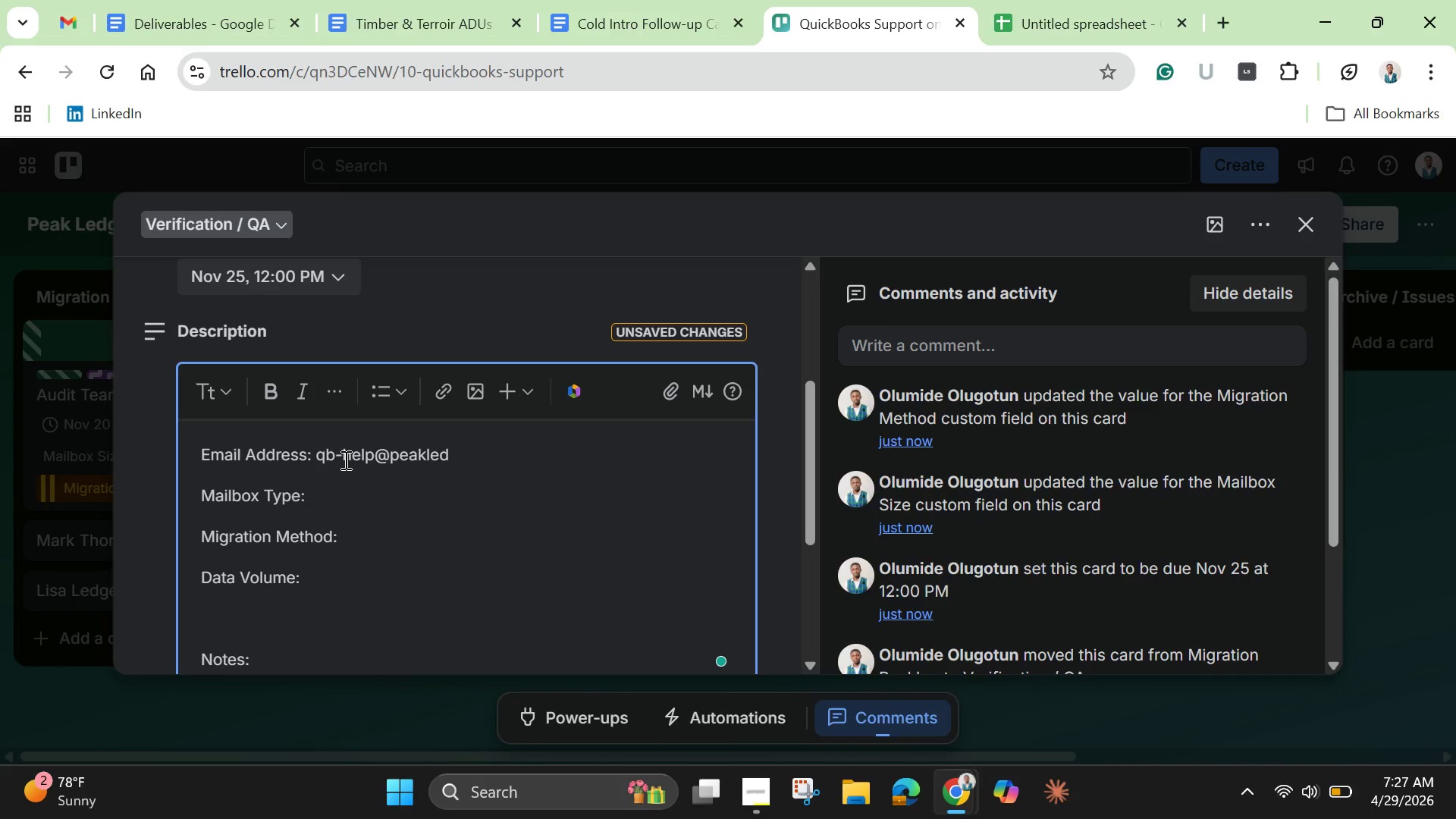 
type(ger.com)
 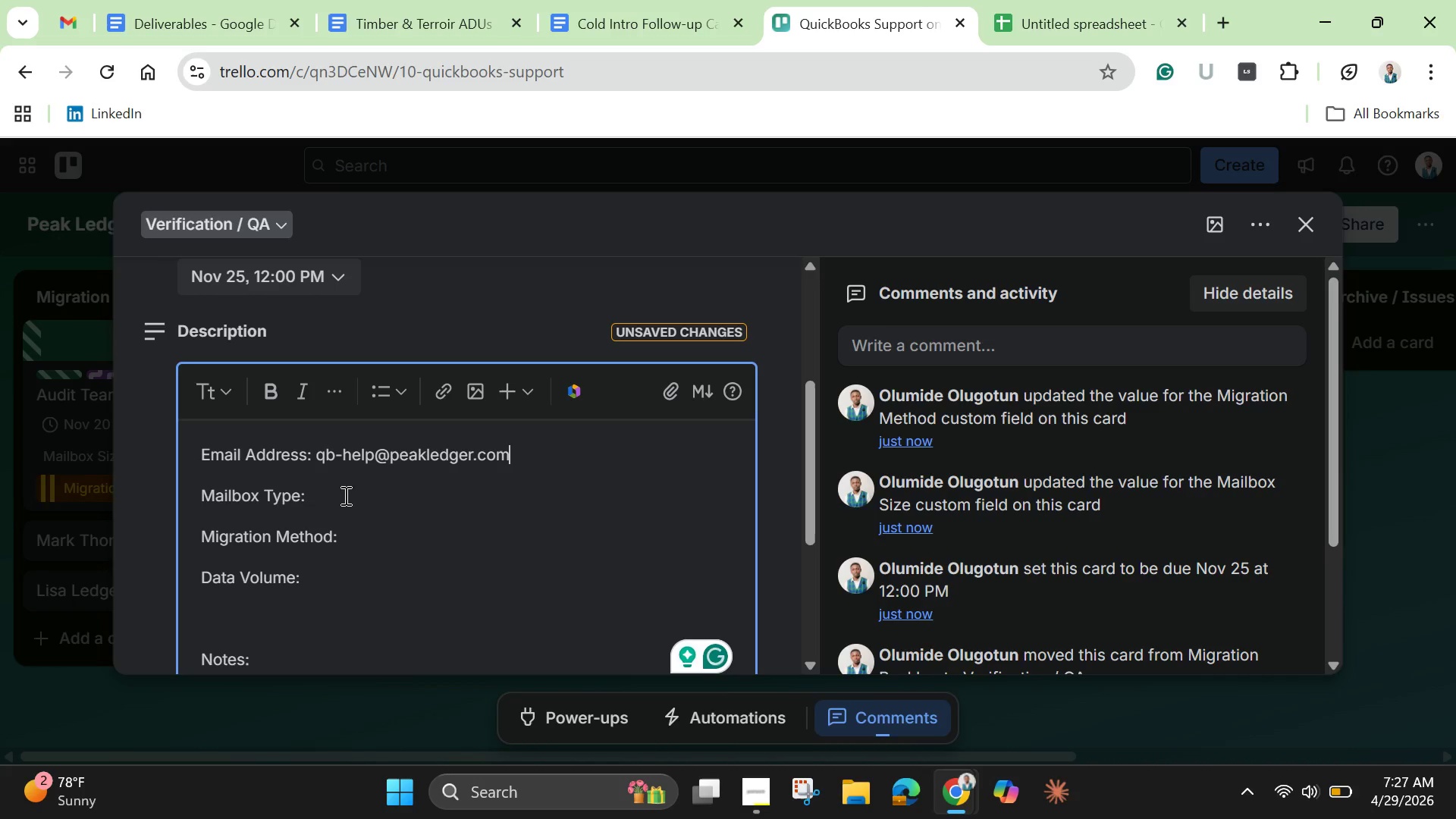 
left_click([339, 497])
 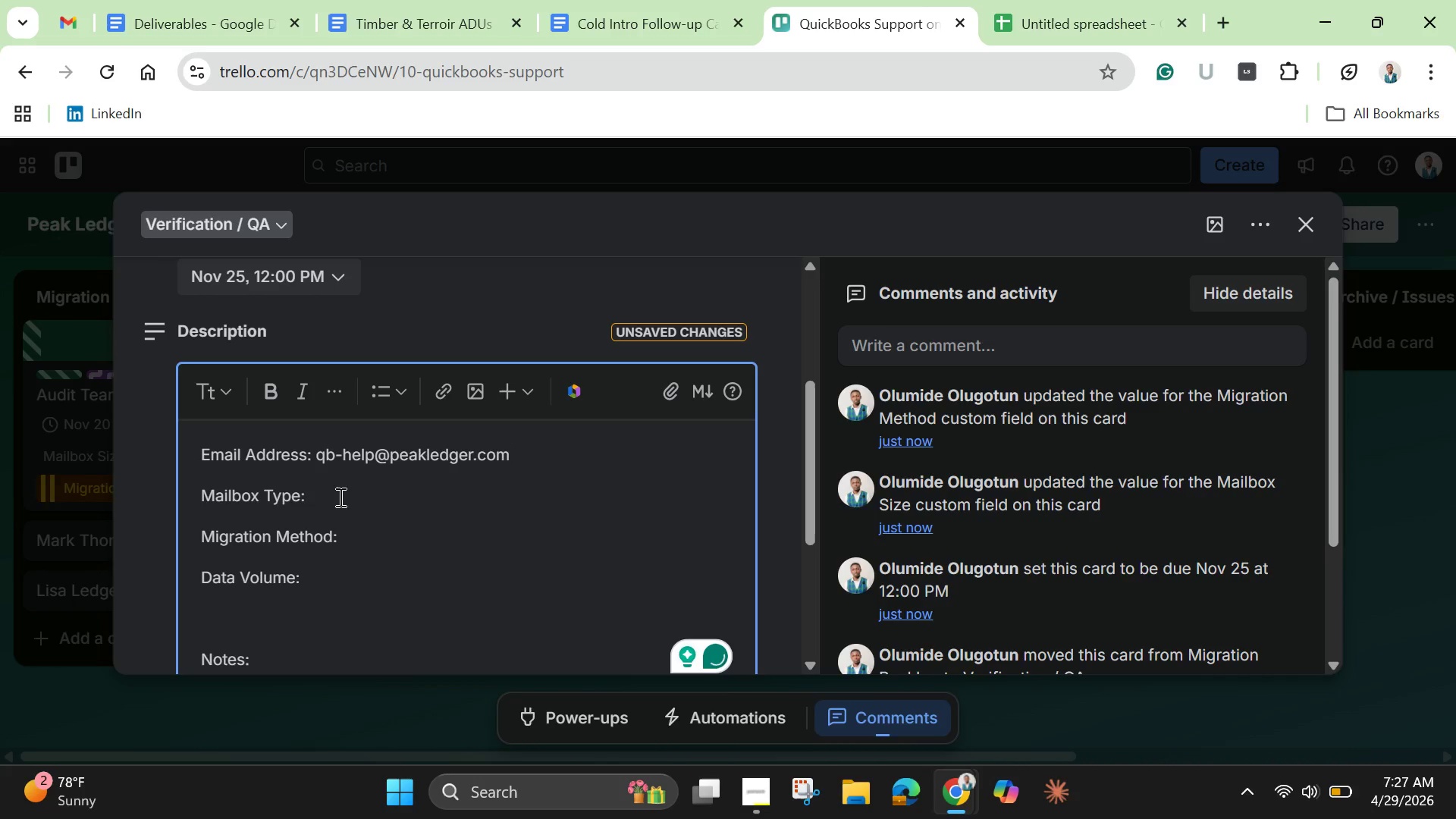 
type( Shared)
 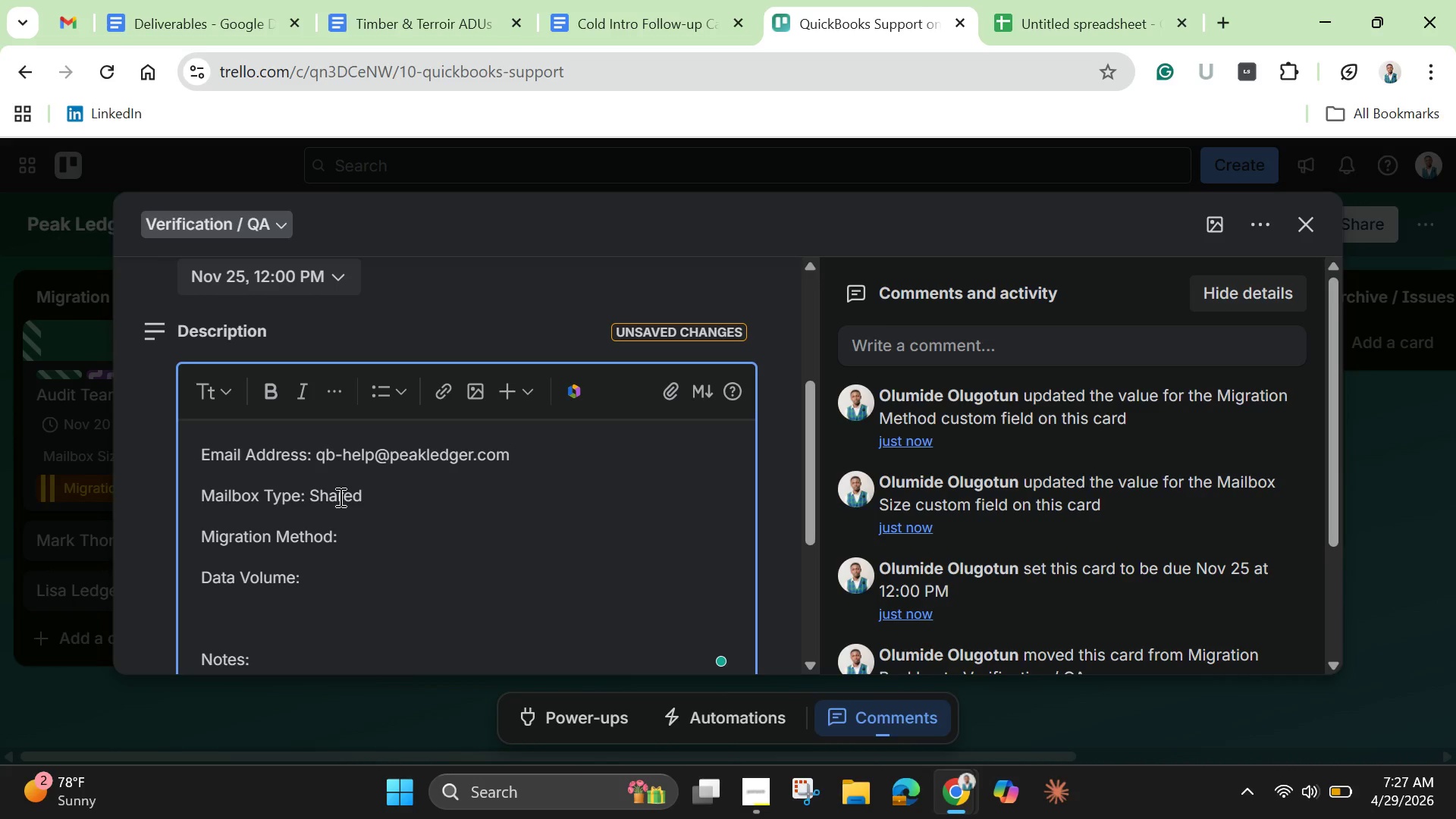 
left_click([375, 543])
 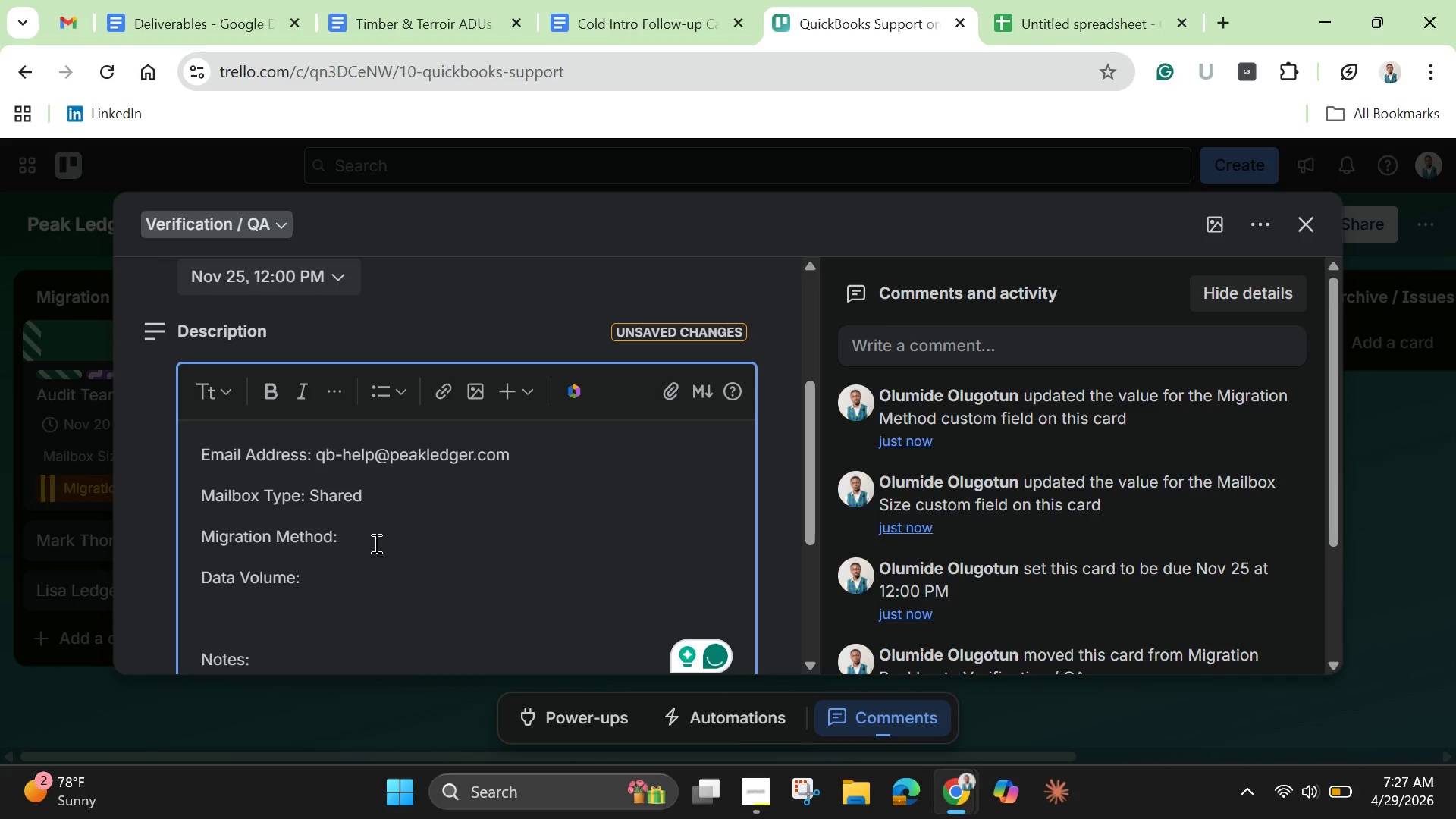 
type( PST Import)
 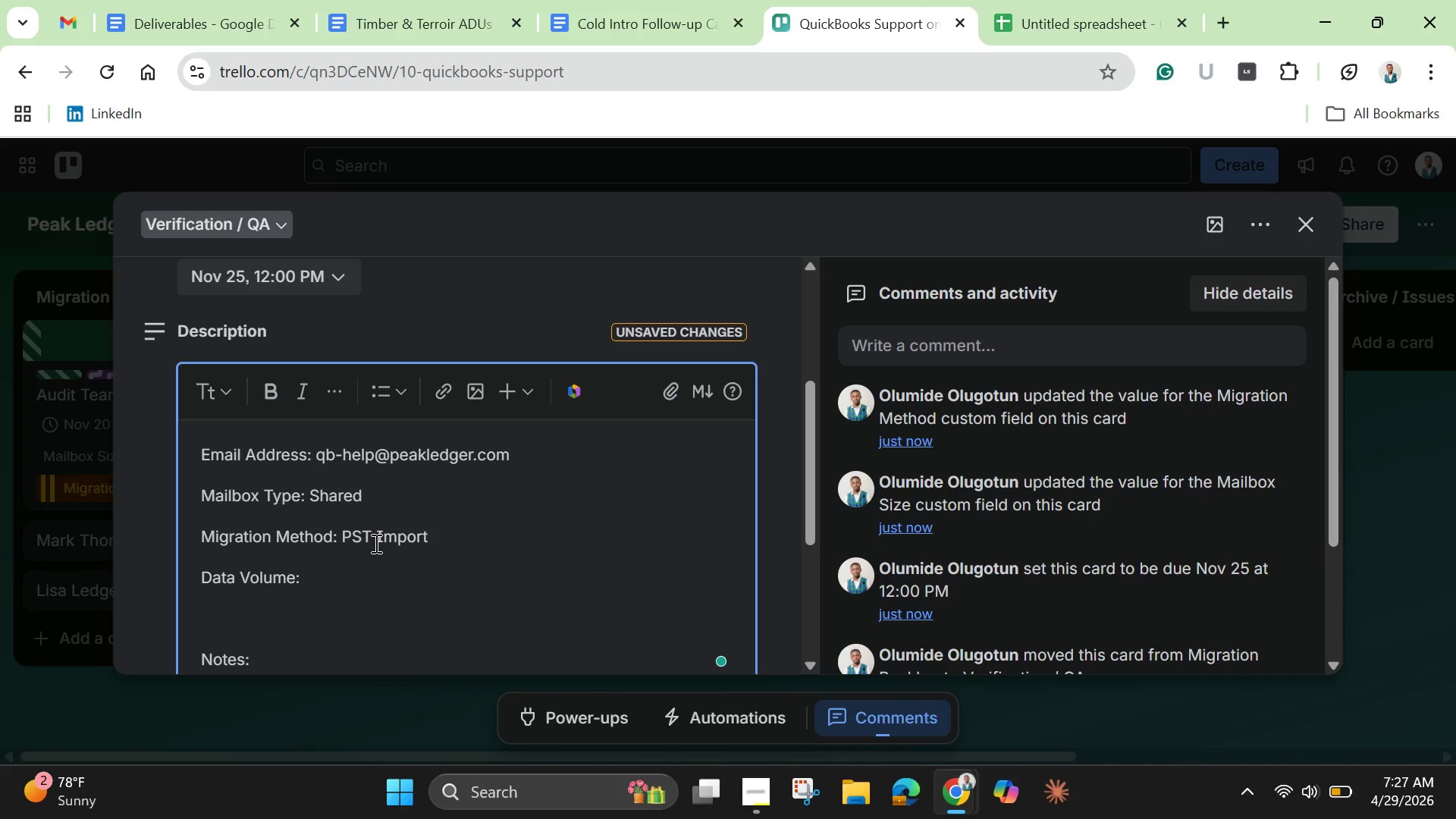 
left_click([352, 570])
 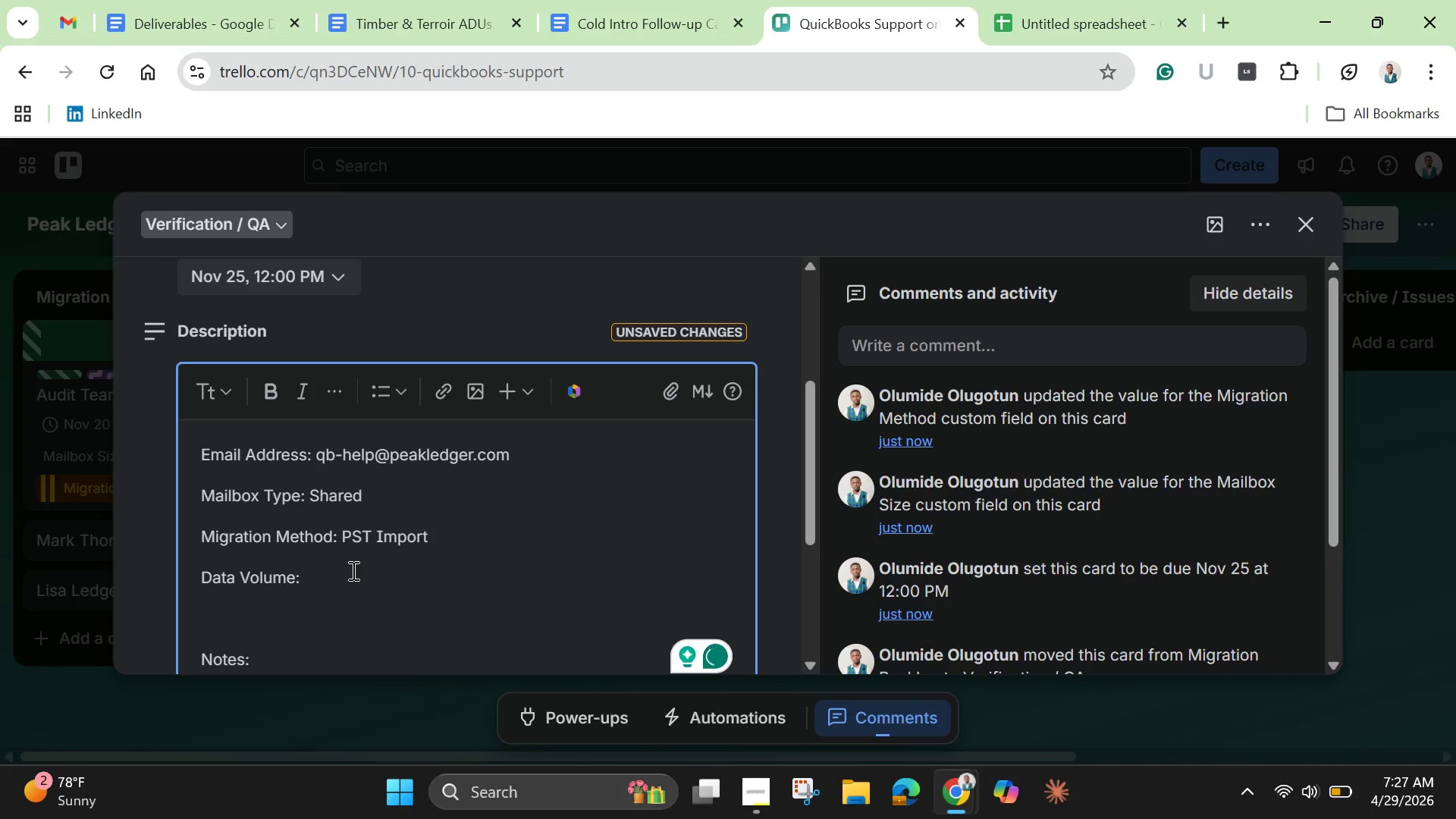 
type( !!)
key(Backspace)
key(Backspace)
type(11.2)
 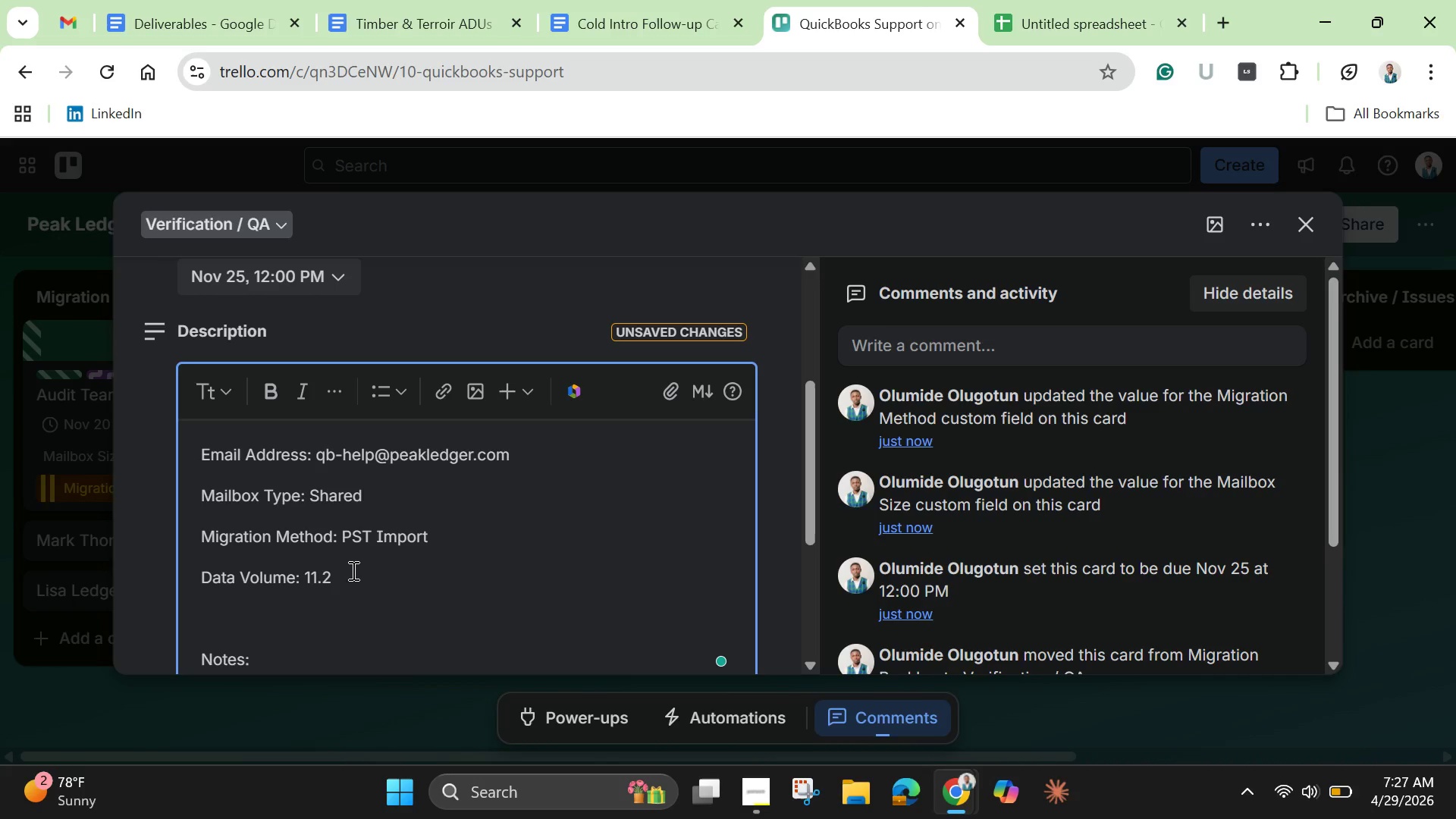 
scroll: coordinate [352, 570], scroll_direction: down, amount: 1.0
 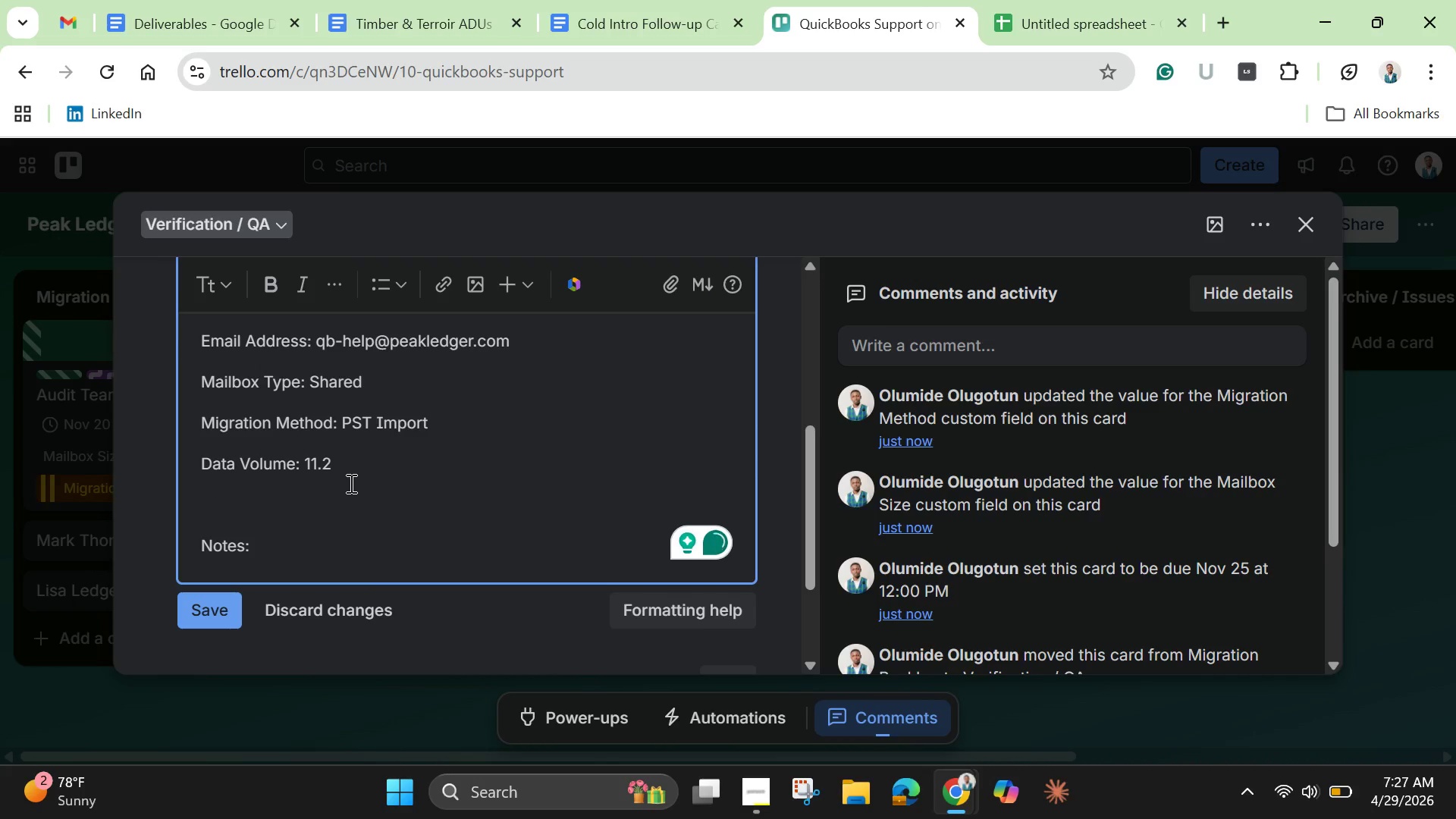 
type( GB)
 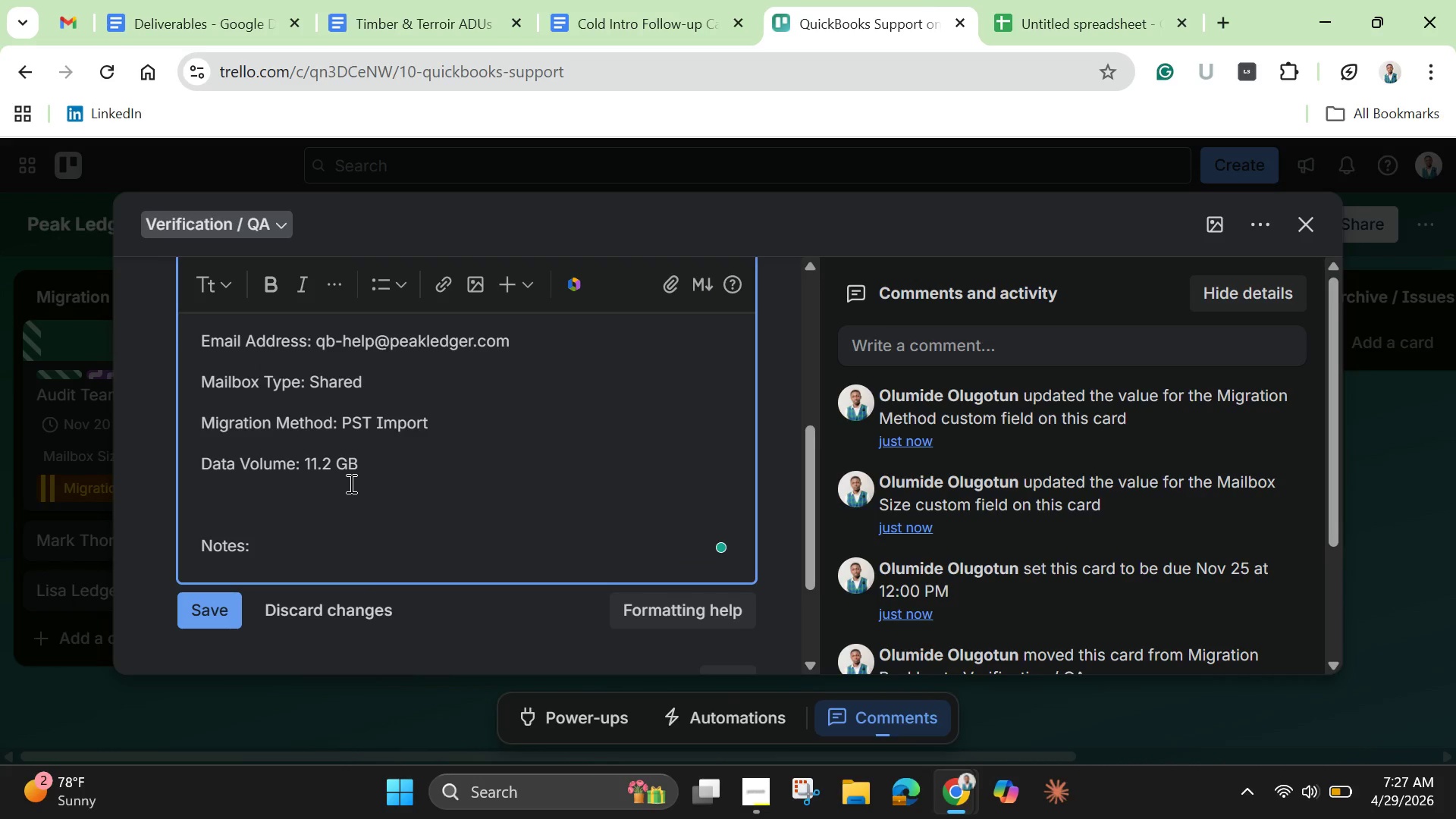 
scroll: coordinate [349, 483], scroll_direction: down, amount: 2.0
 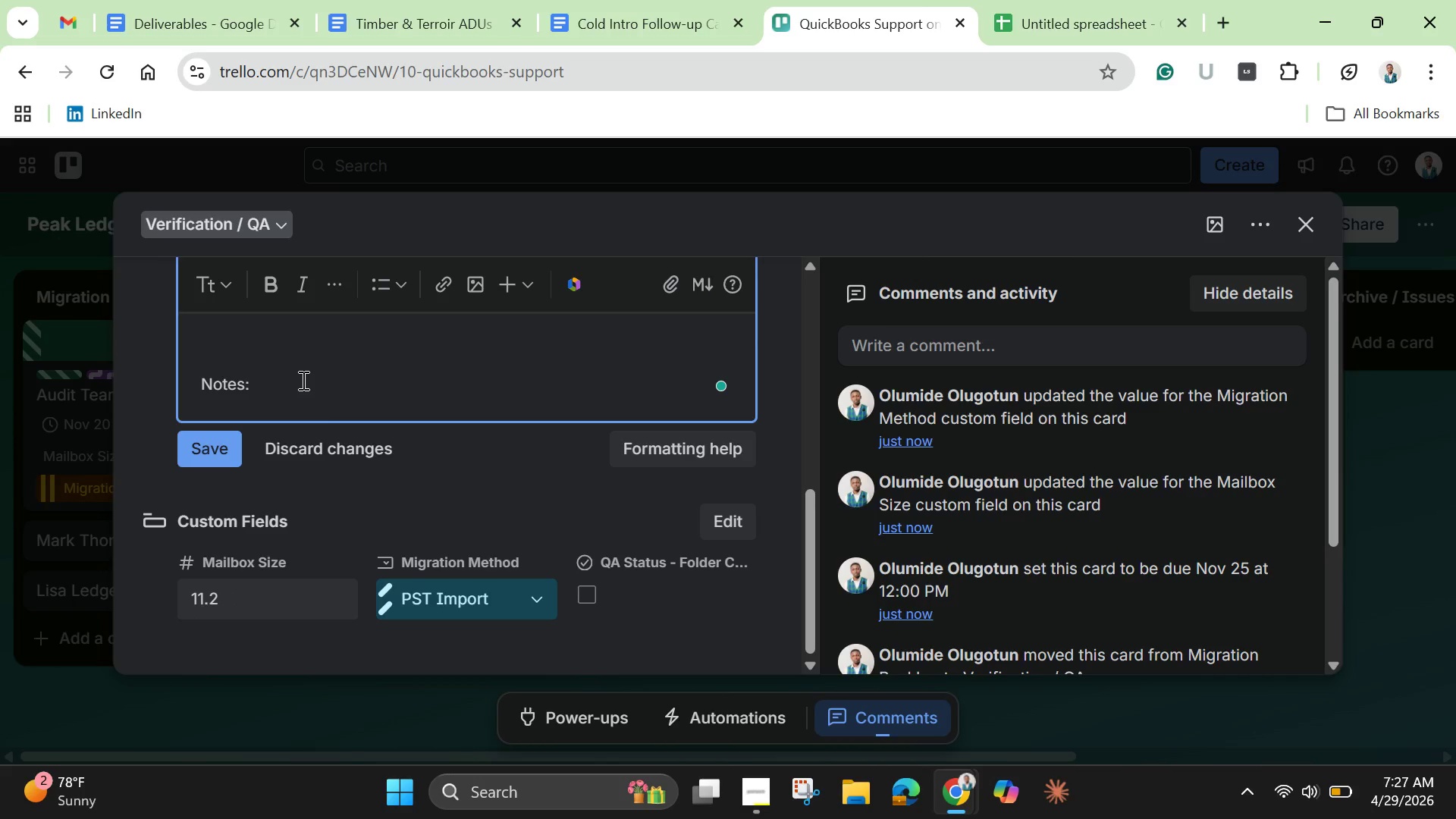 
left_click([302, 380])
 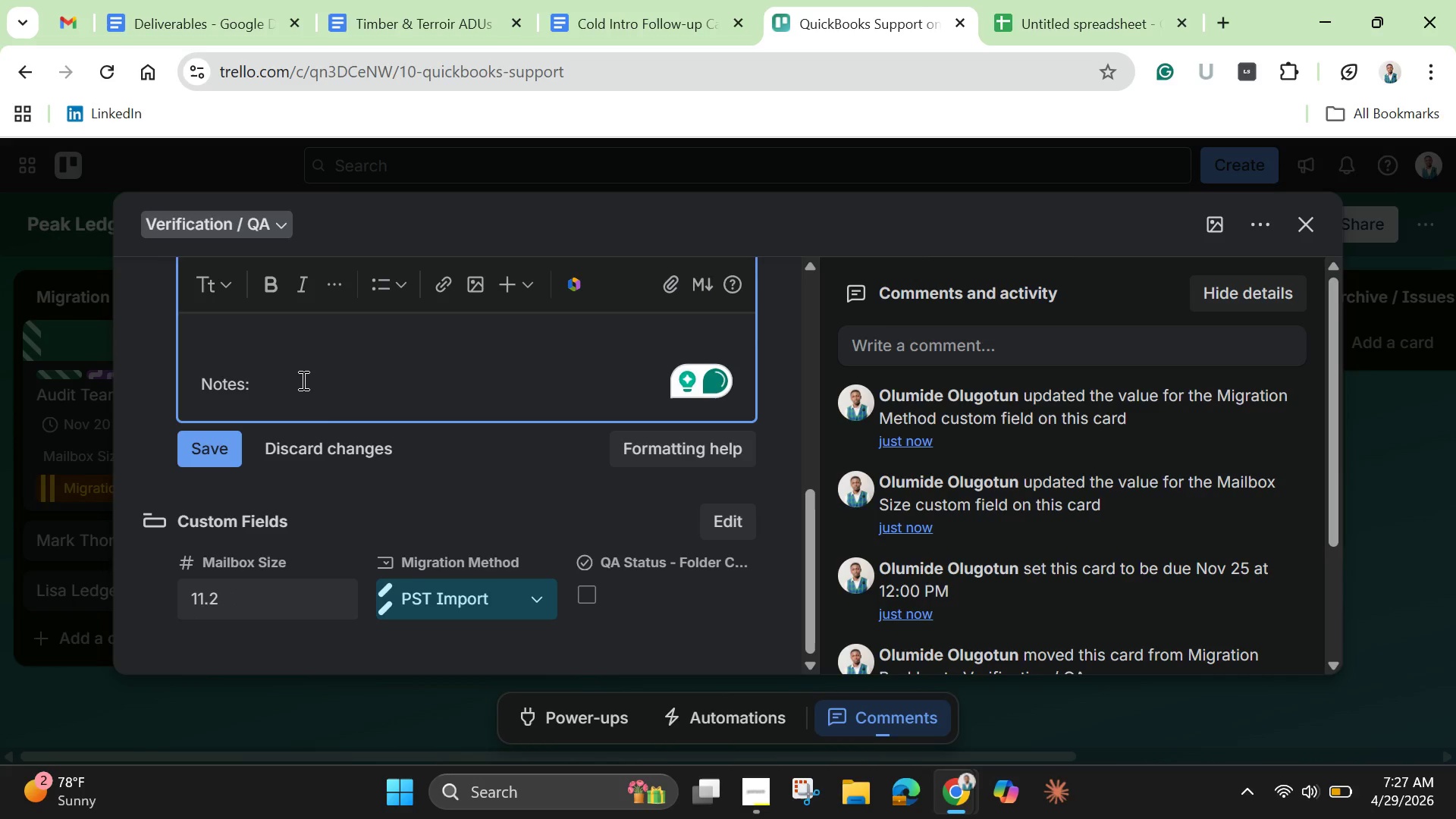 
type(Support Mailbox)
 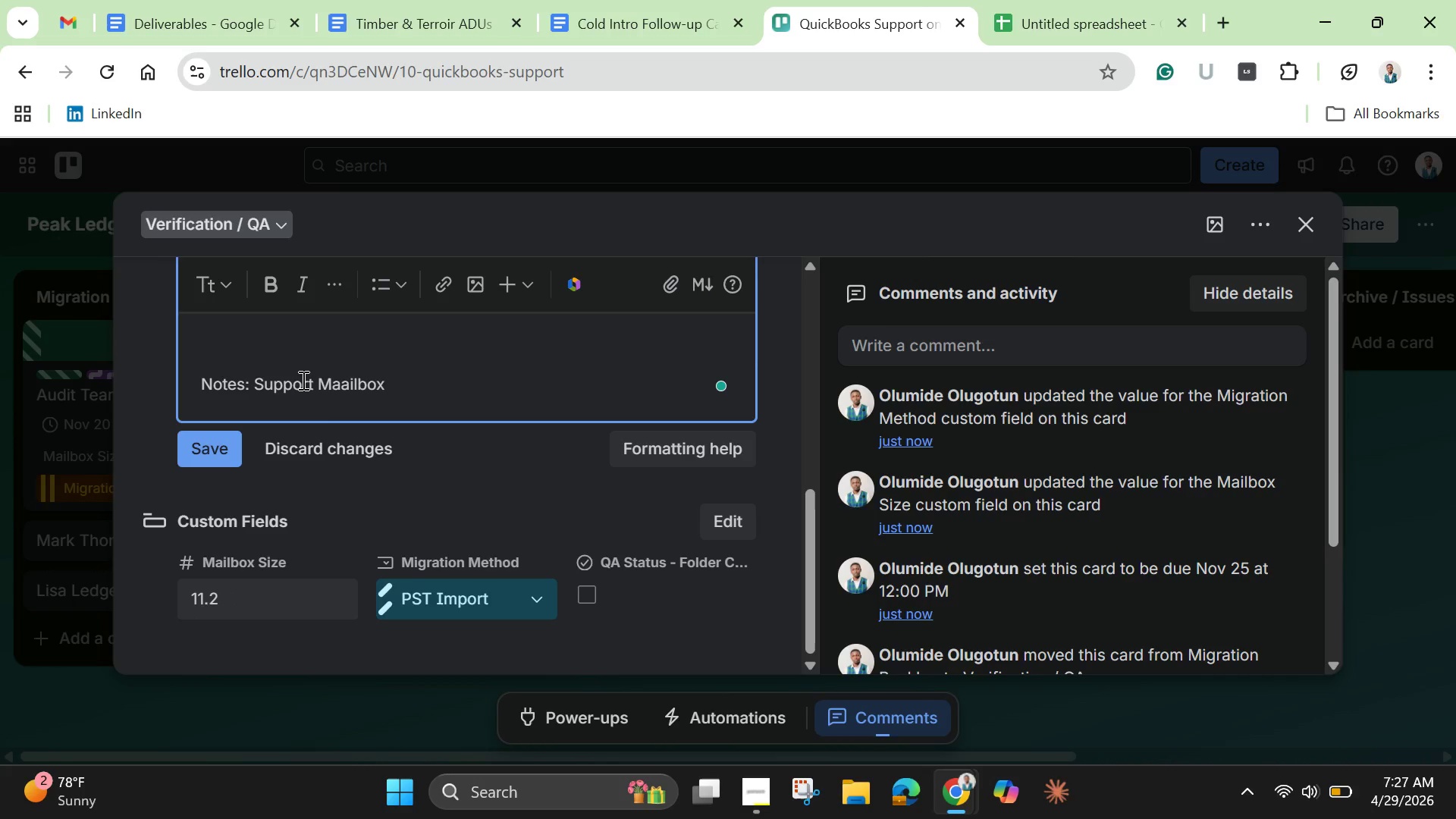 
 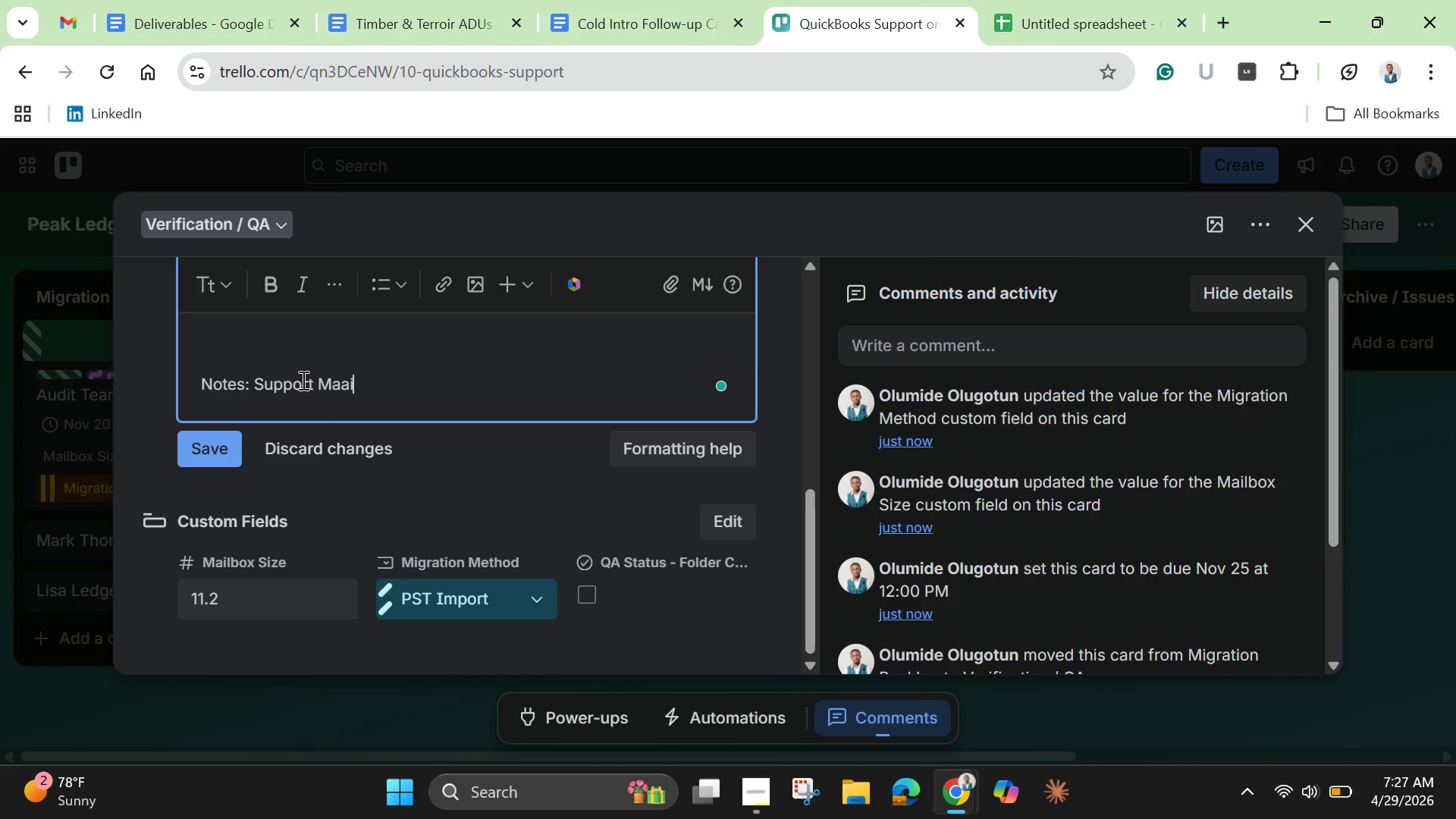 
hold_key(key=A, duration=15.91)
 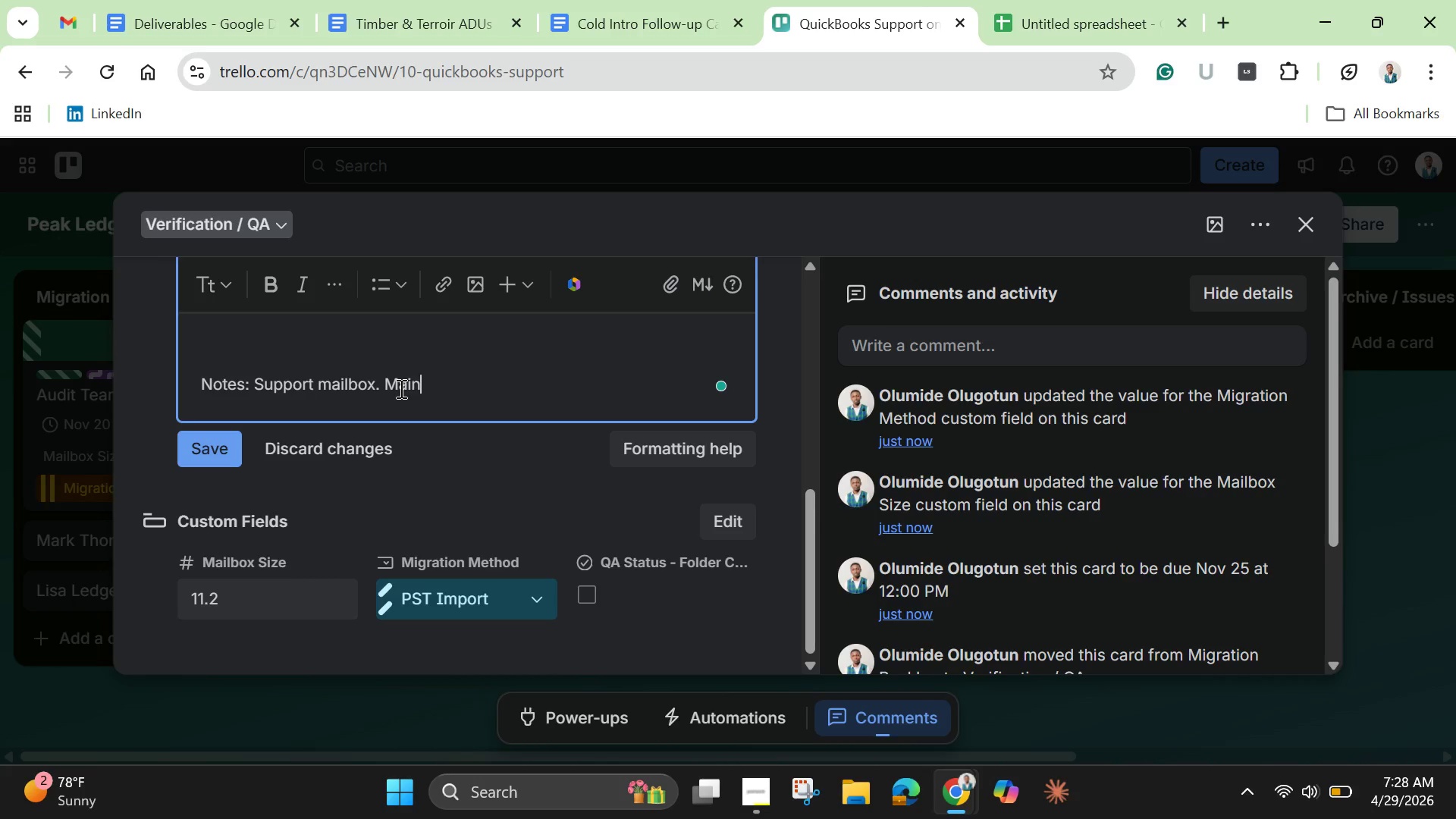 
left_click([344, 388])
 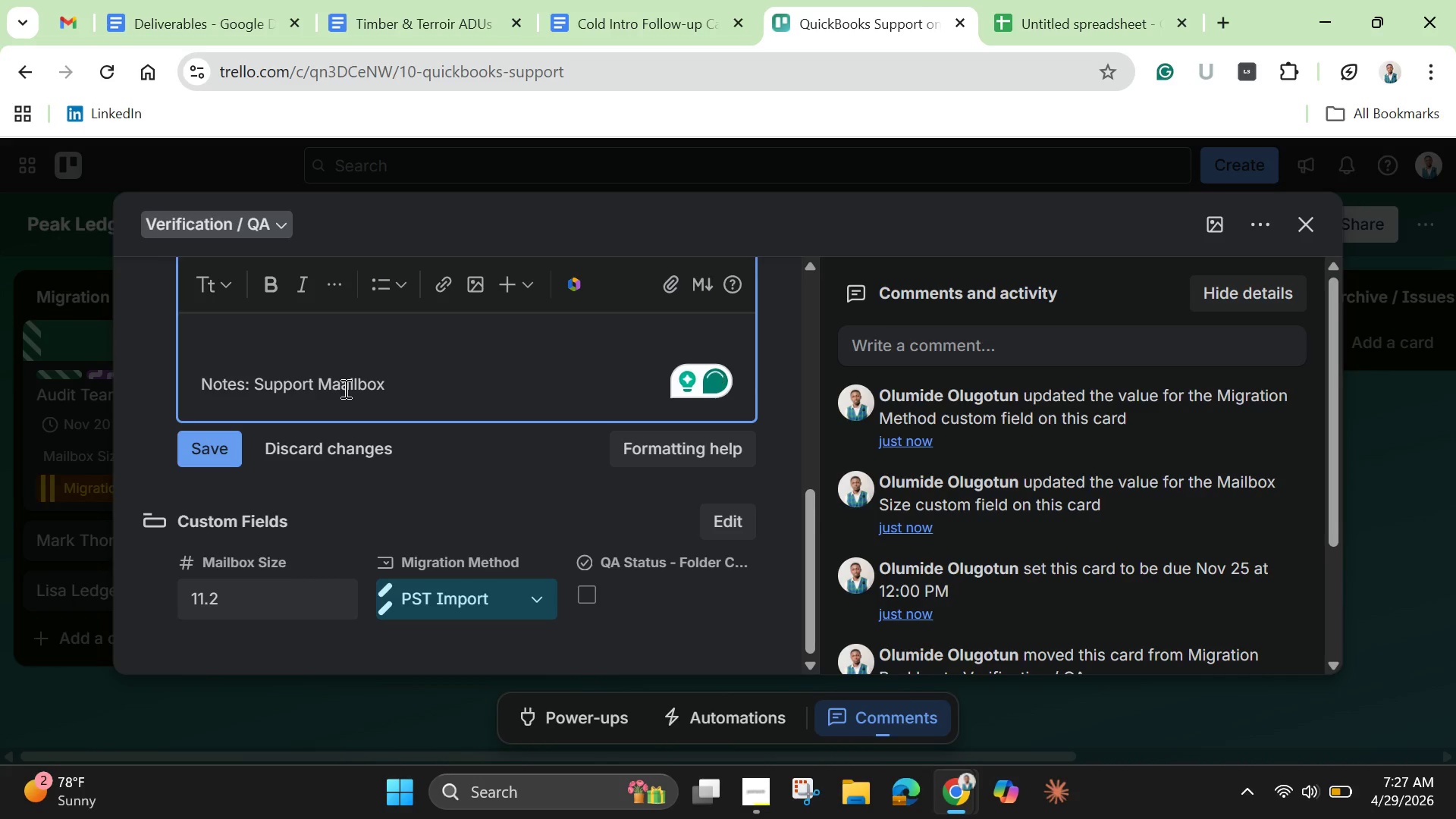 
key(Backspace)
 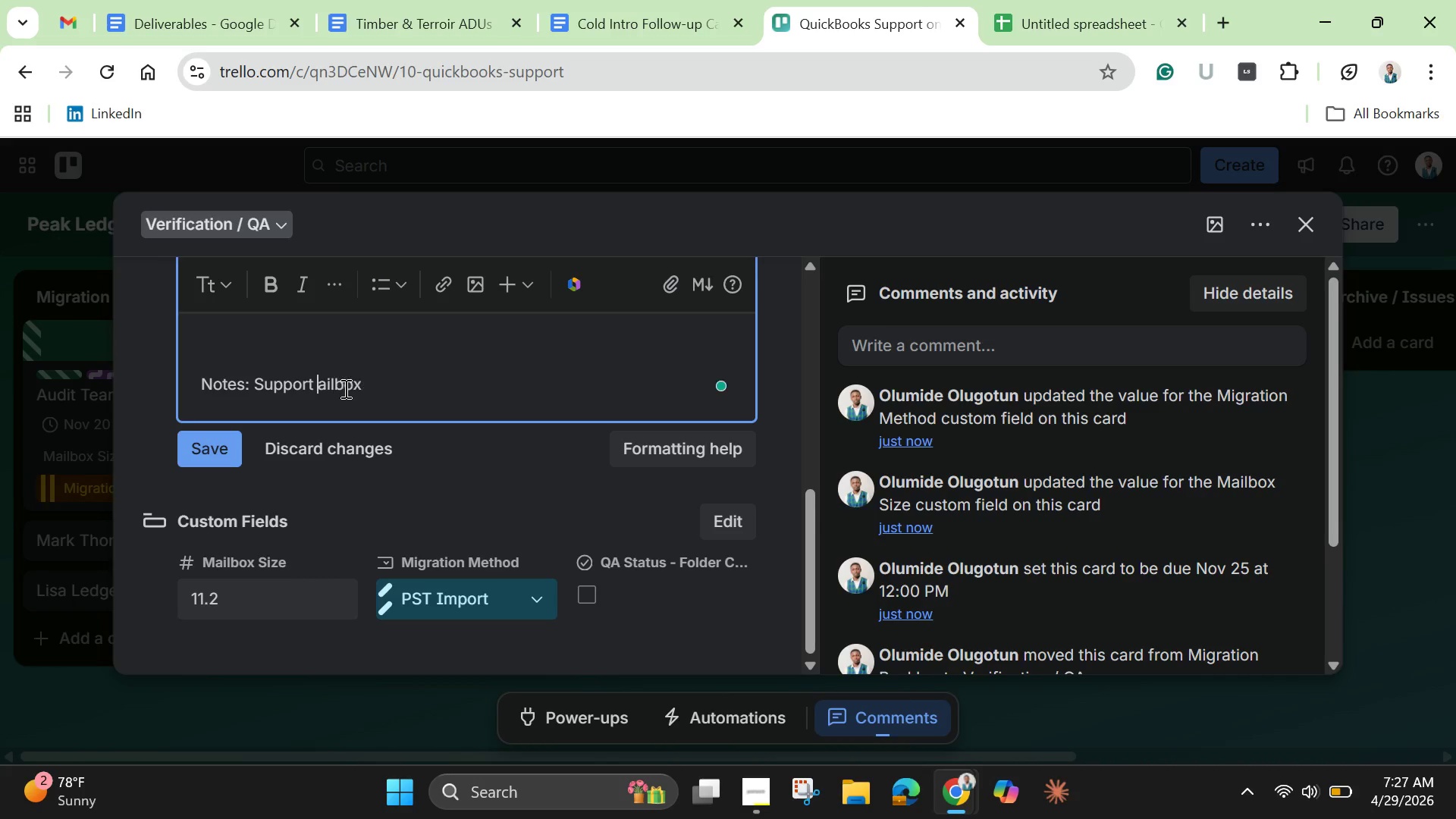 
key(Backspace)
 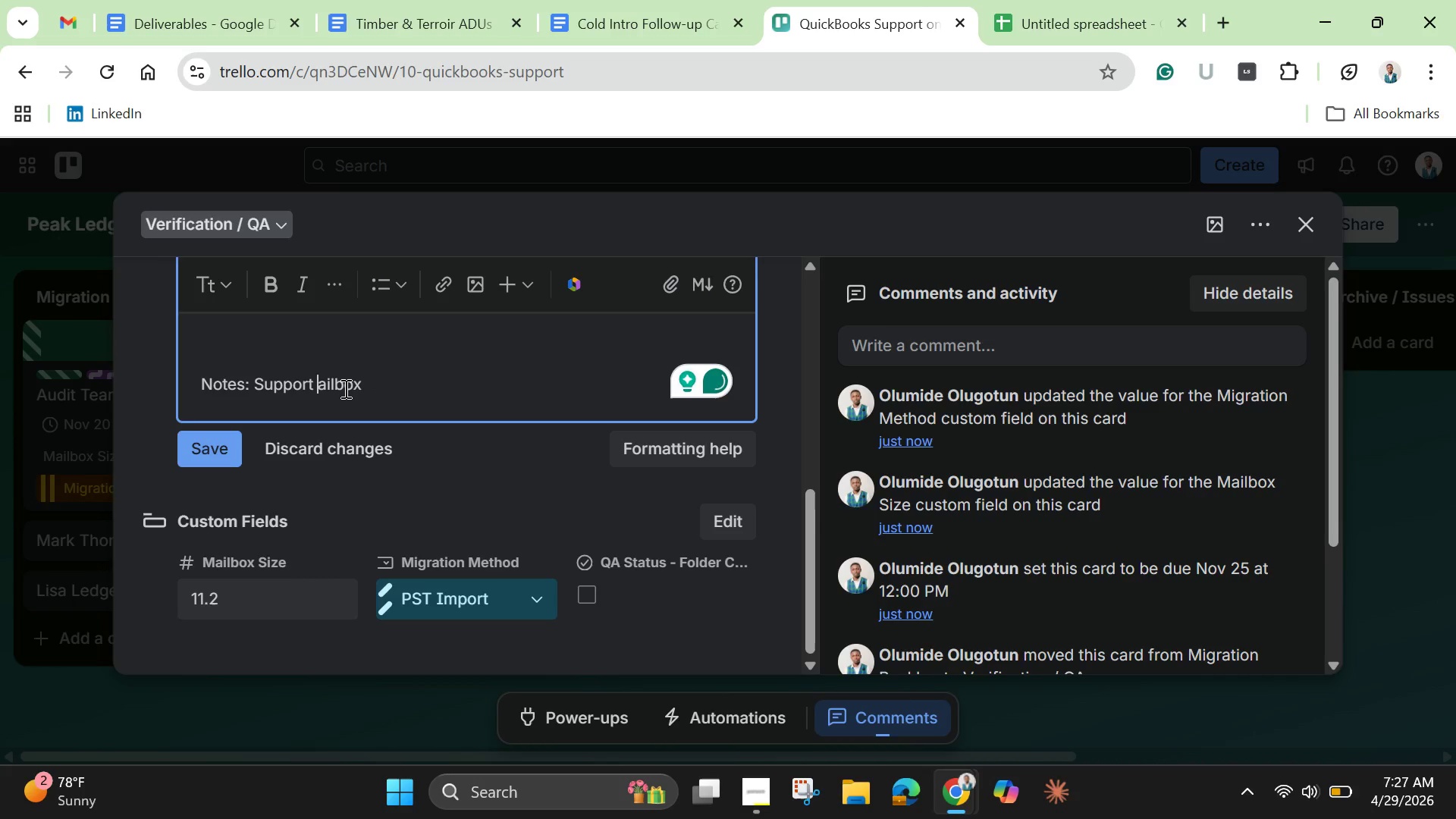 
key(M)
 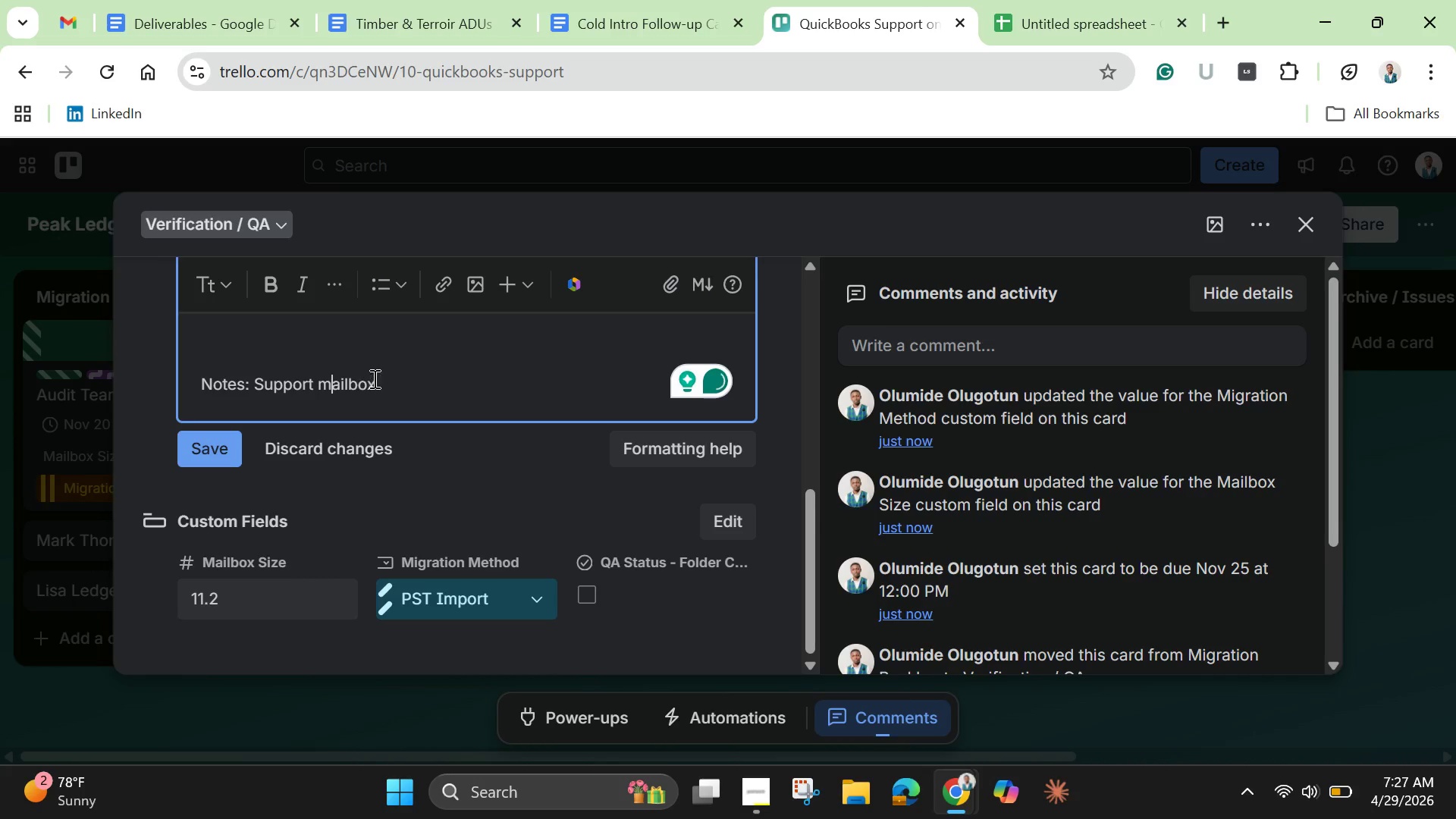 
left_click([400, 388])
 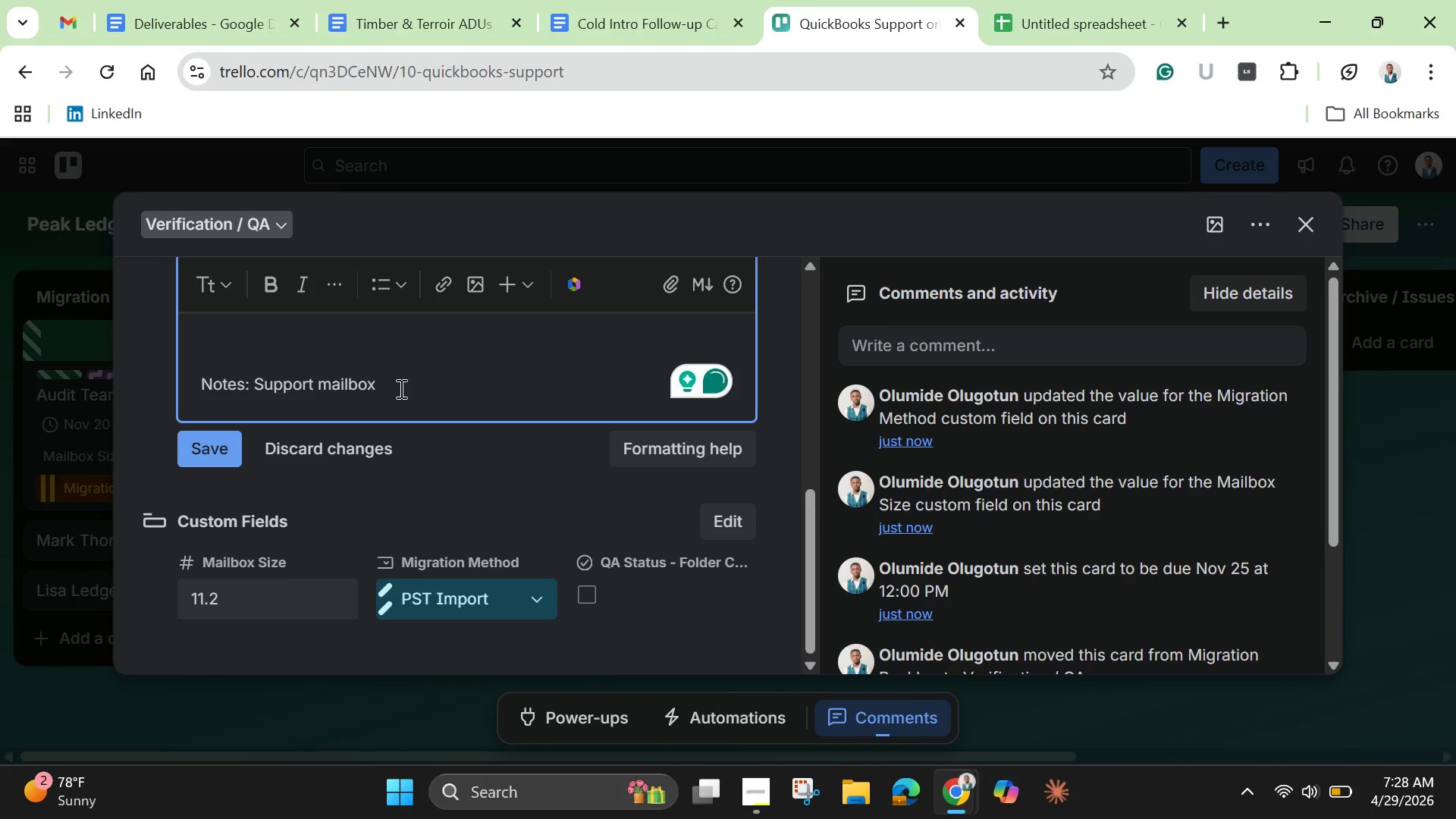 
type(. Mintain thread continy)
key(Backspace)
type(uin)
key(Backspace)
type(ty post)
 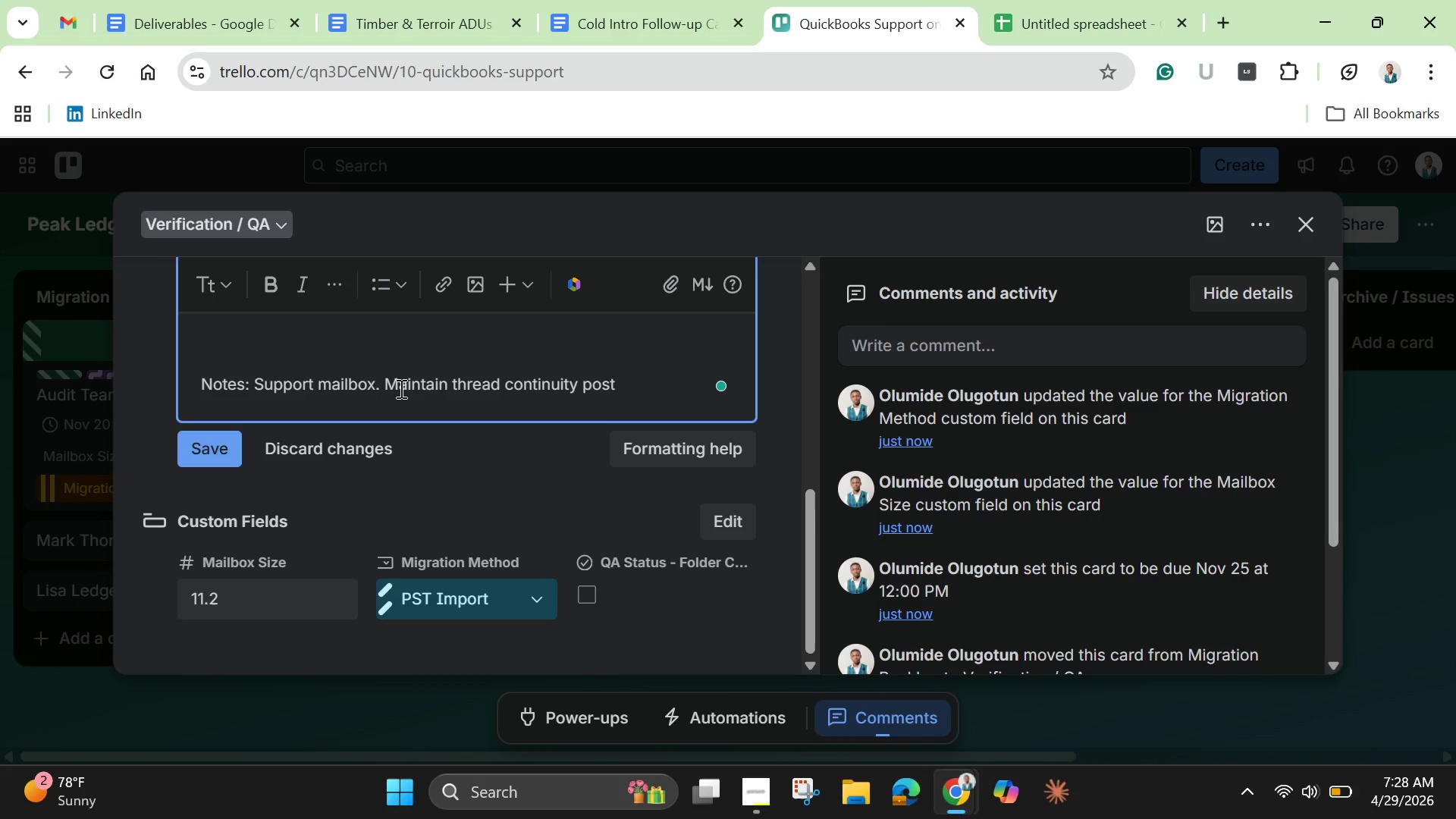 
type(-migration. )
 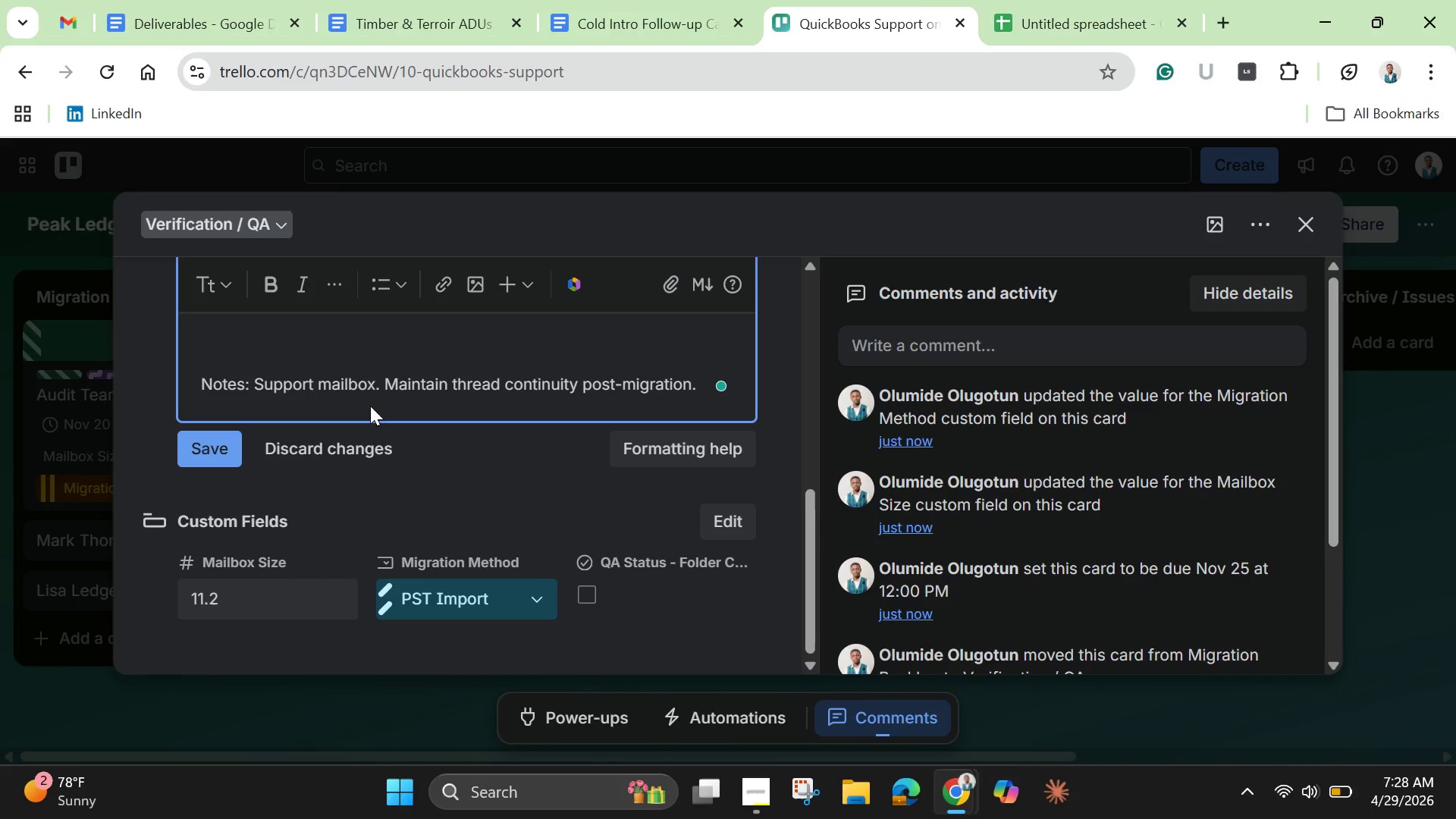 
left_click([402, 381])
 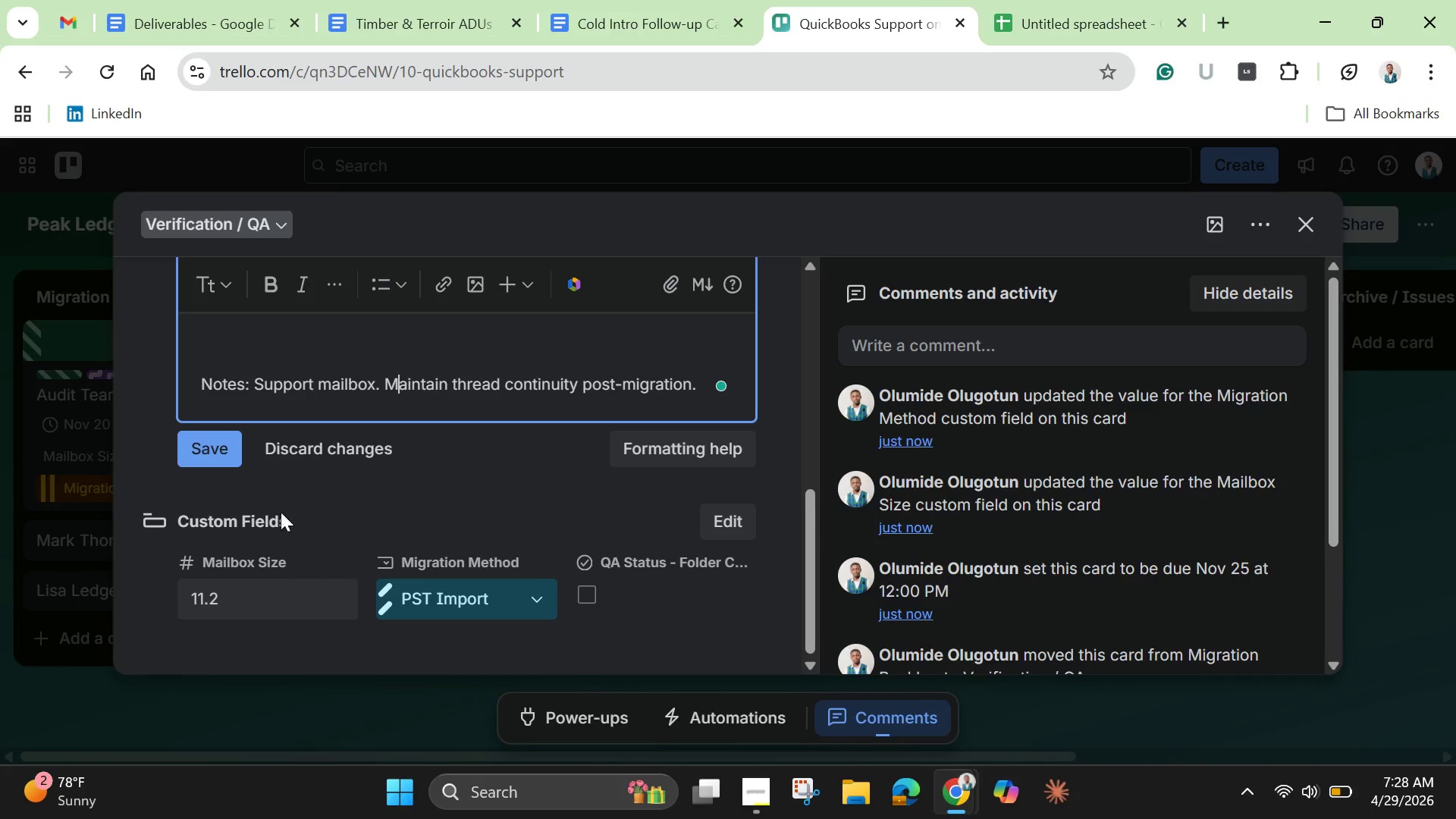 
left_click([217, 453])
 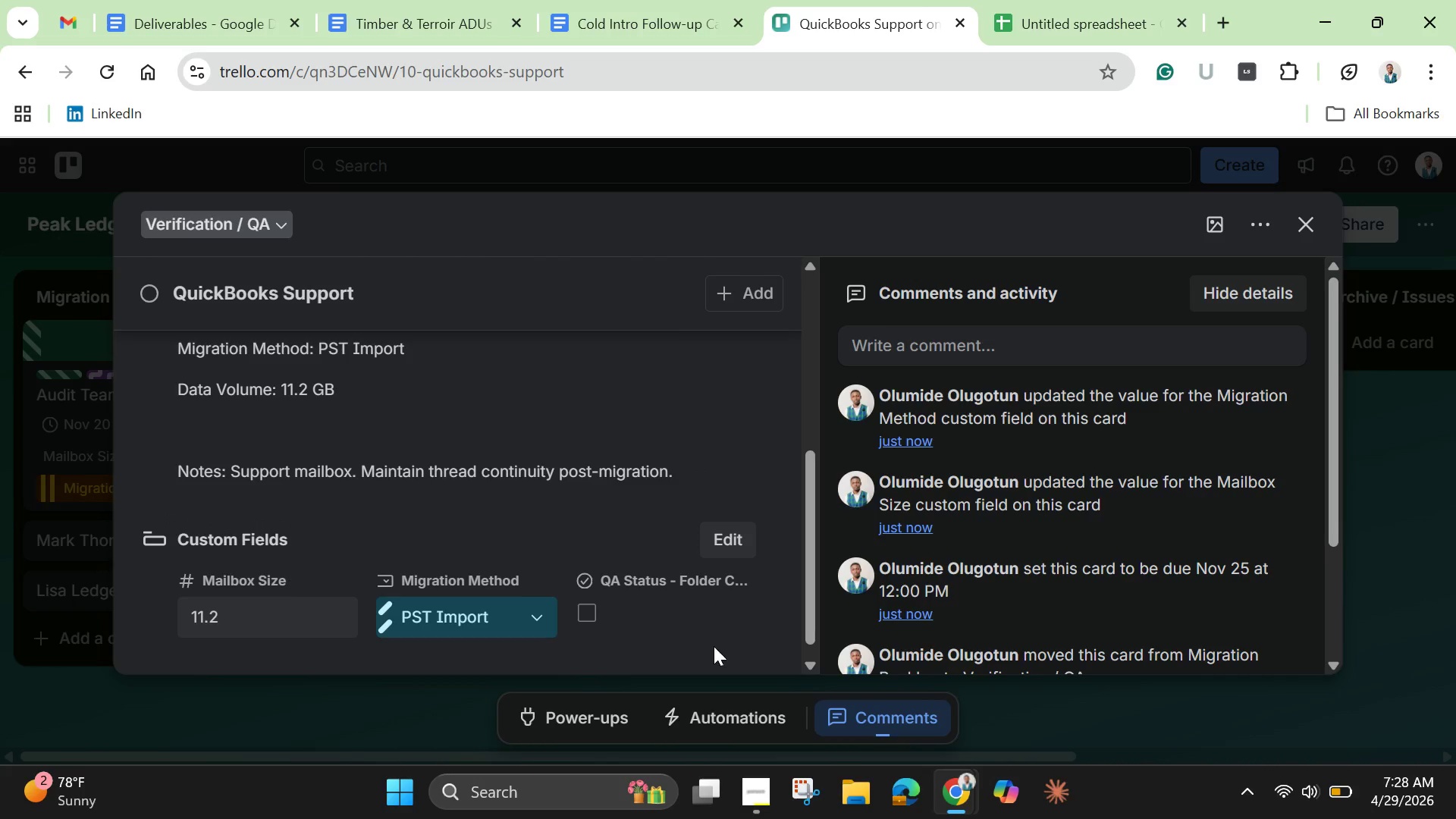 
scroll: coordinate [590, 581], scroll_direction: up, amount: 6.0
 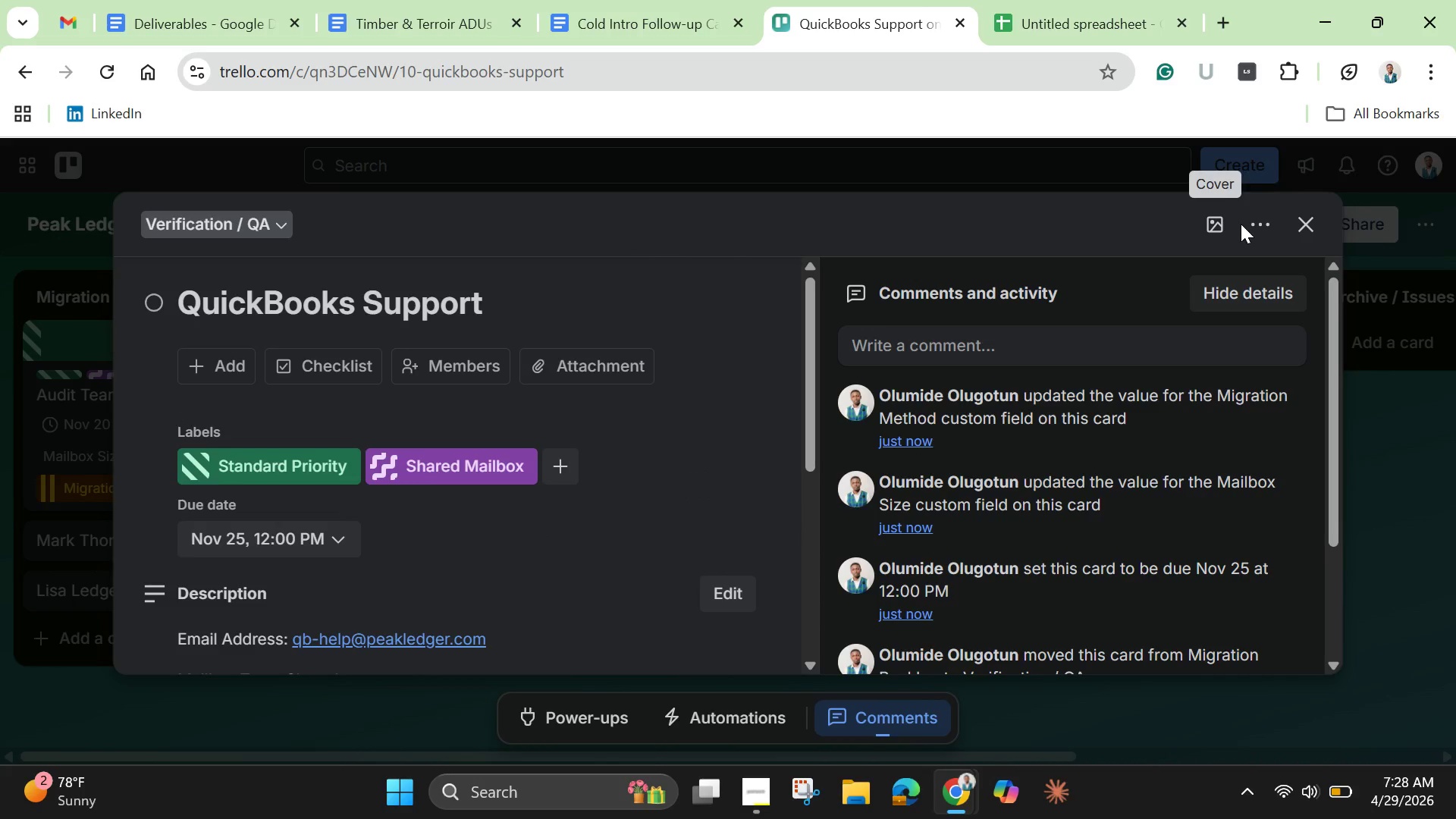 
left_click([1207, 213])
 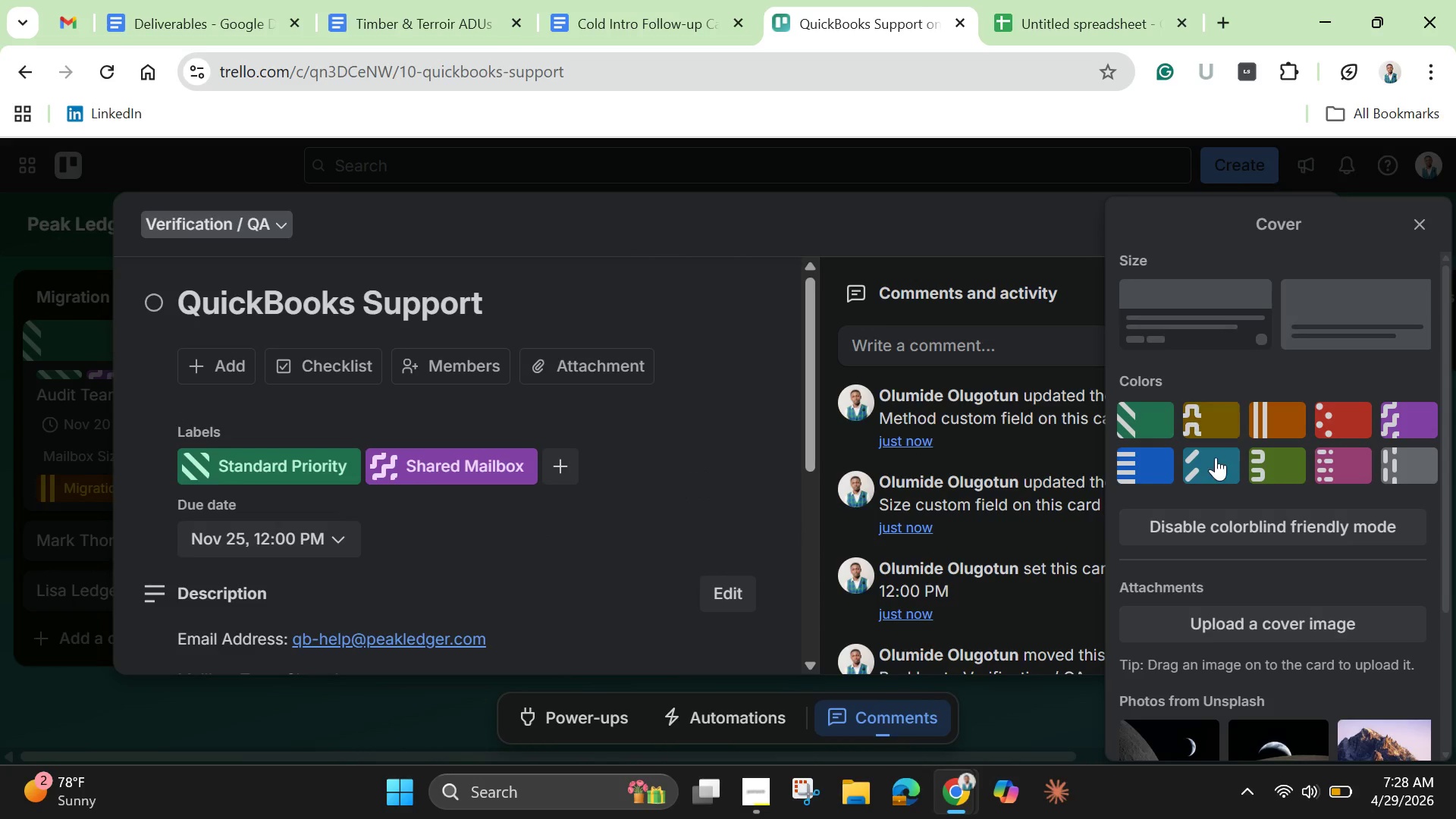 
mouse_move([1234, 457])
 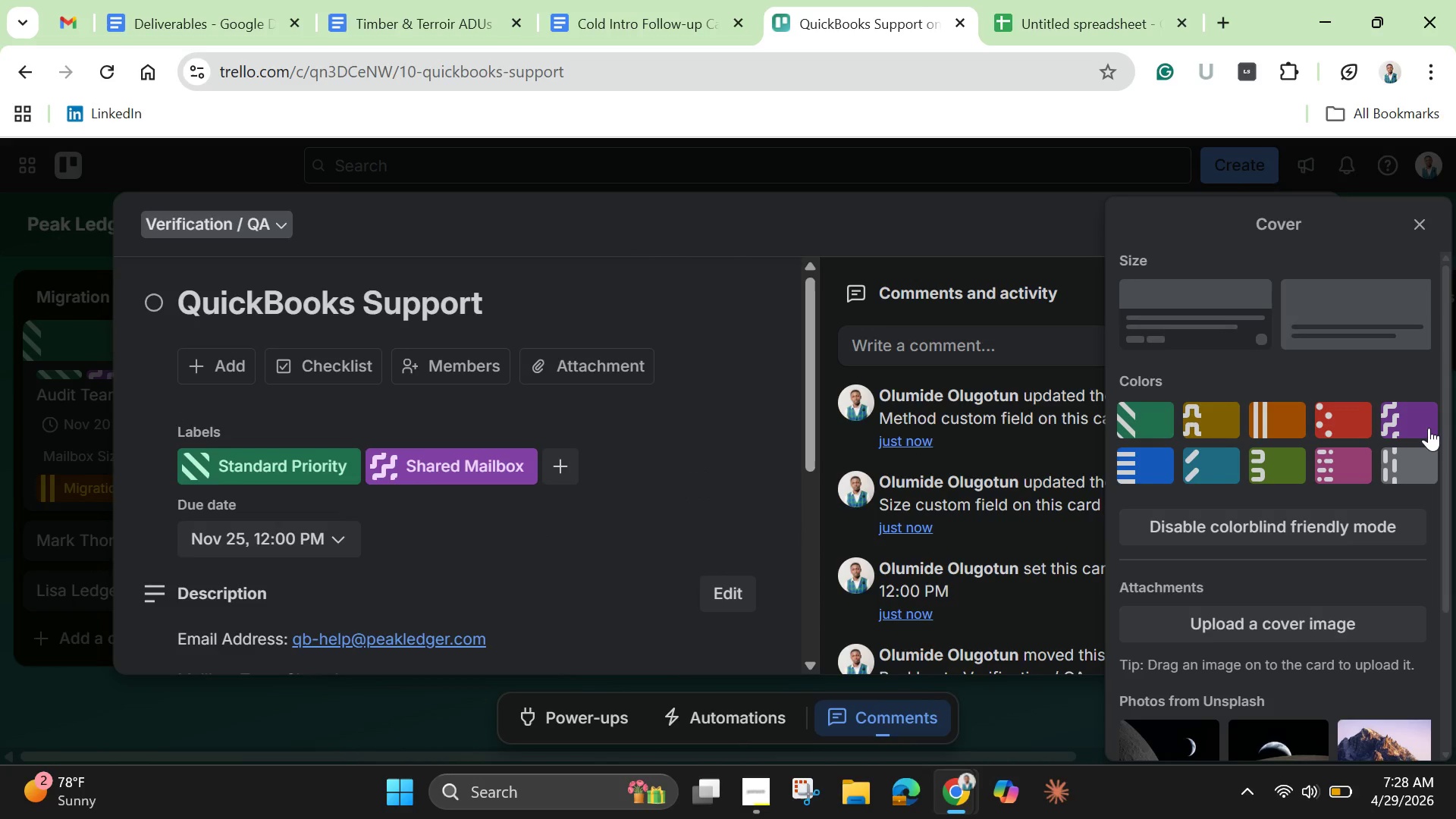 
left_click([1423, 423])
 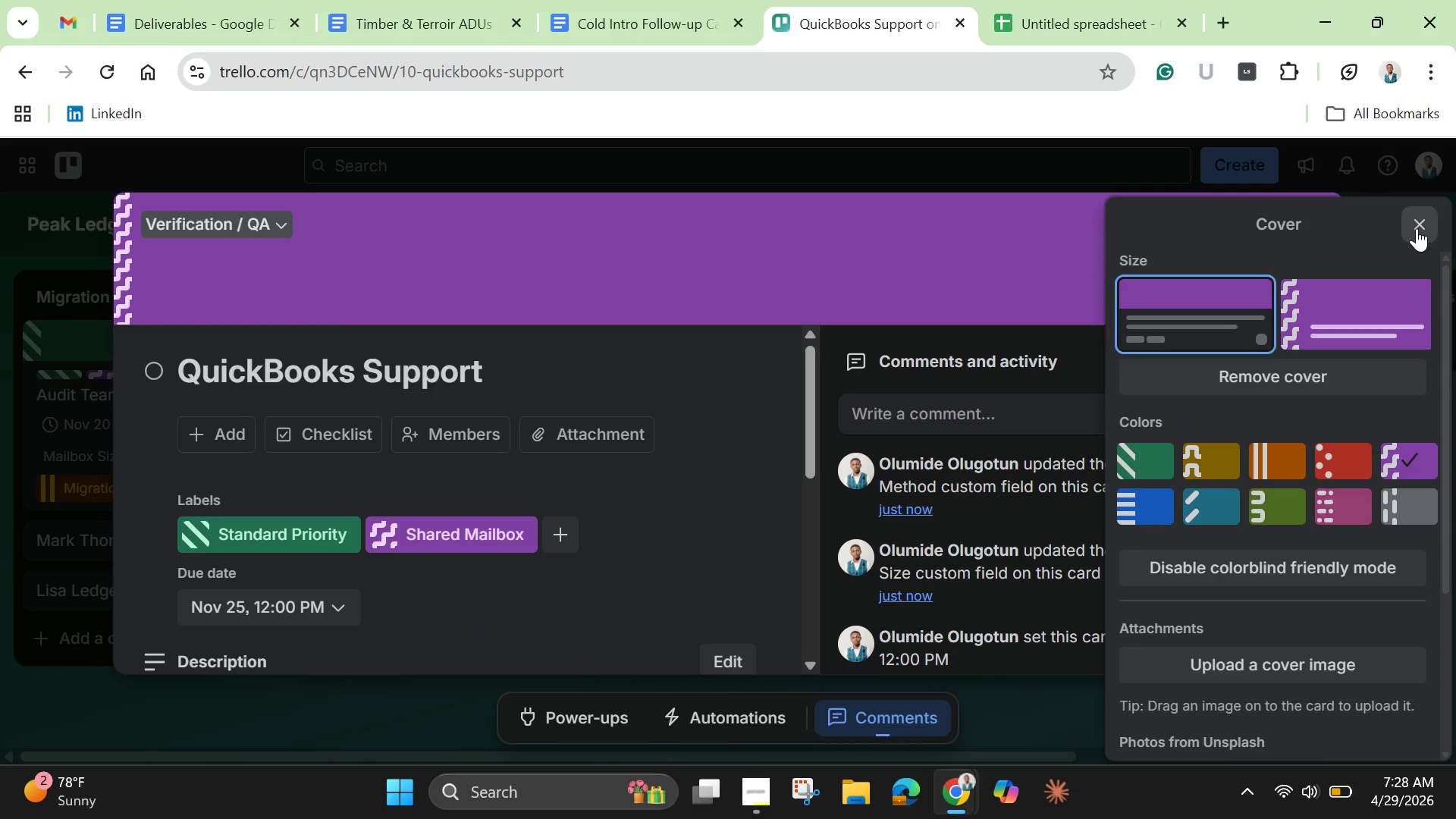 
left_click([1417, 228])
 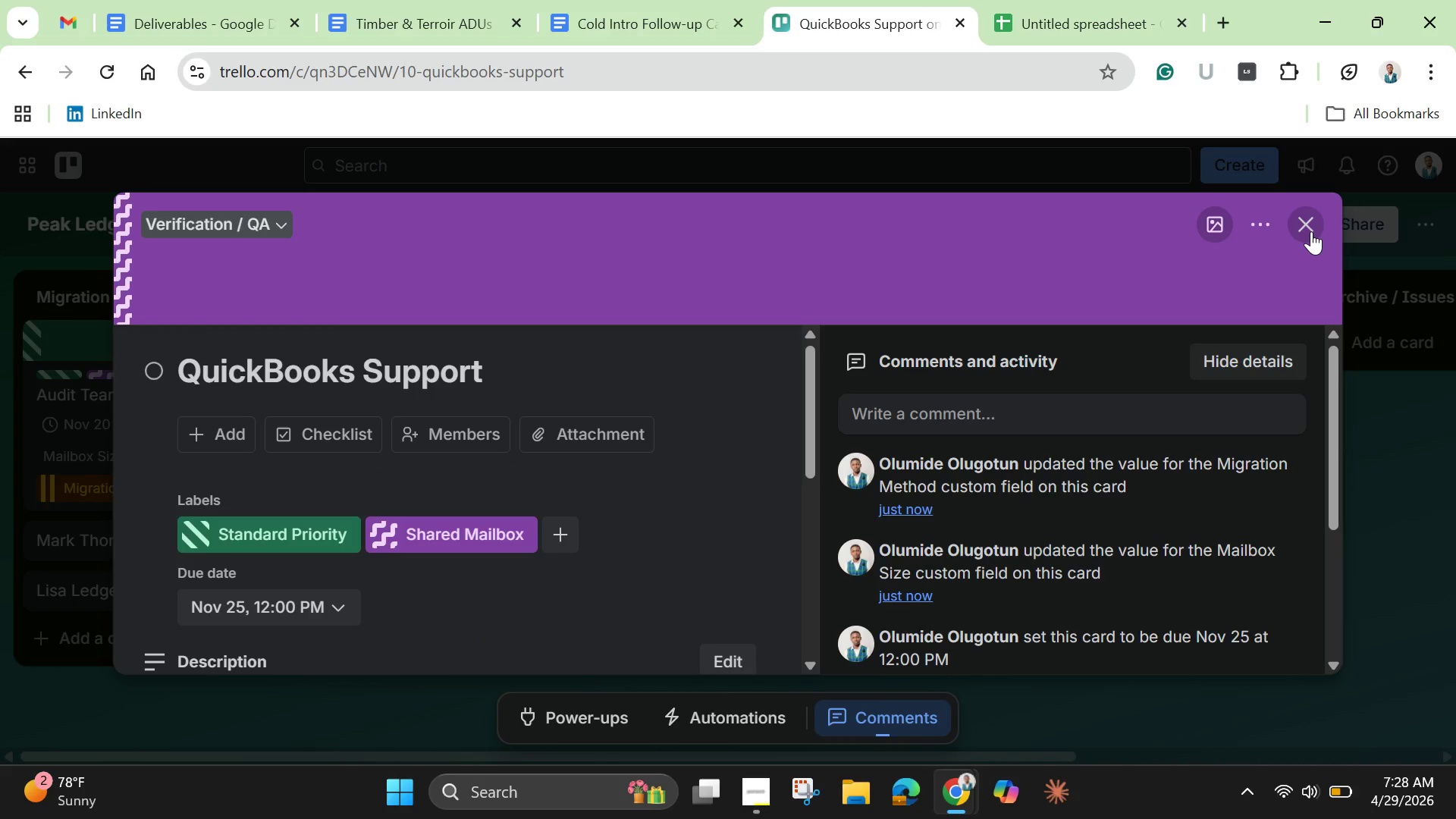 
left_click([1311, 231])
 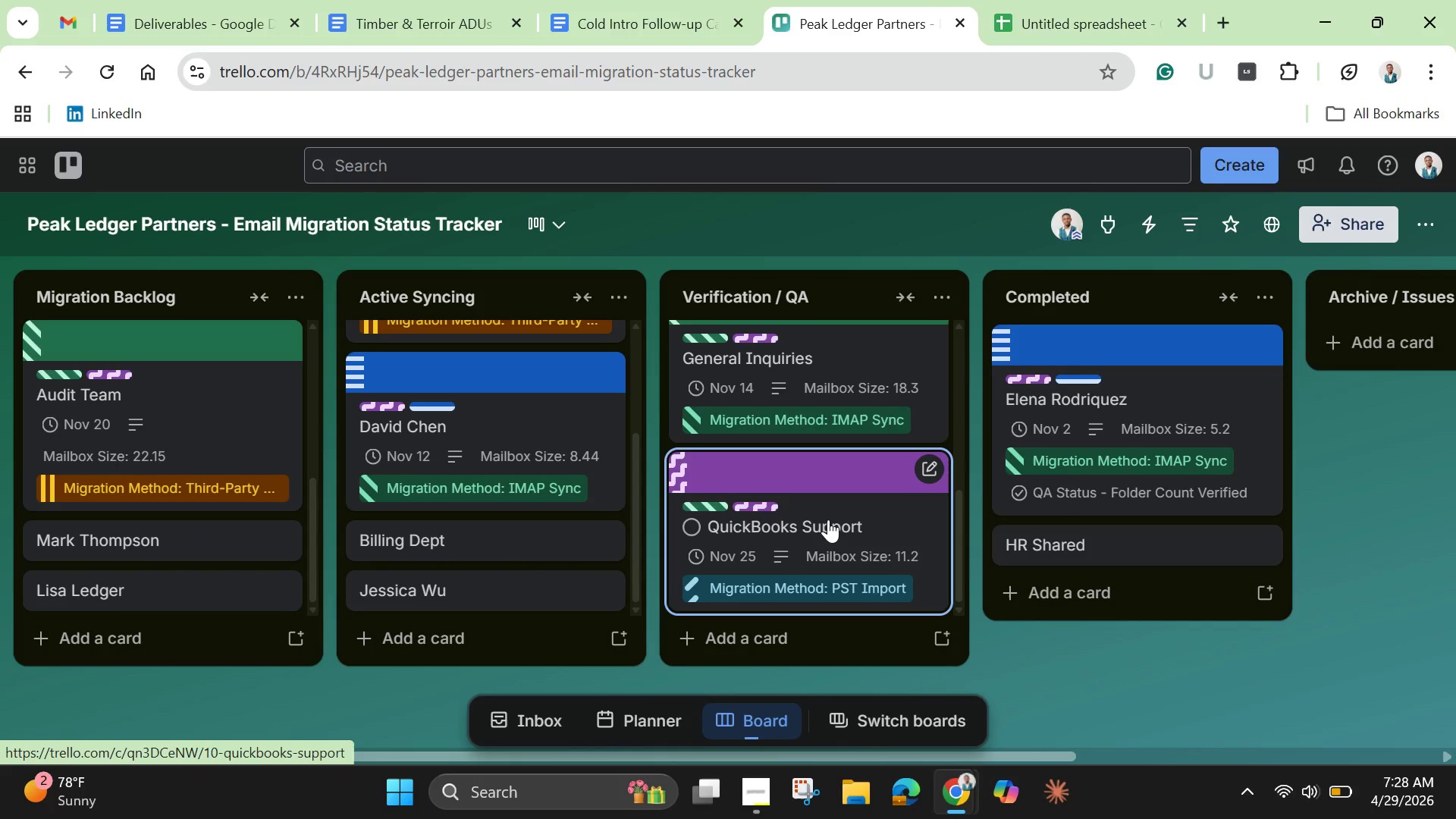 
scroll: coordinate [828, 519], scroll_direction: down, amount: 1.0
 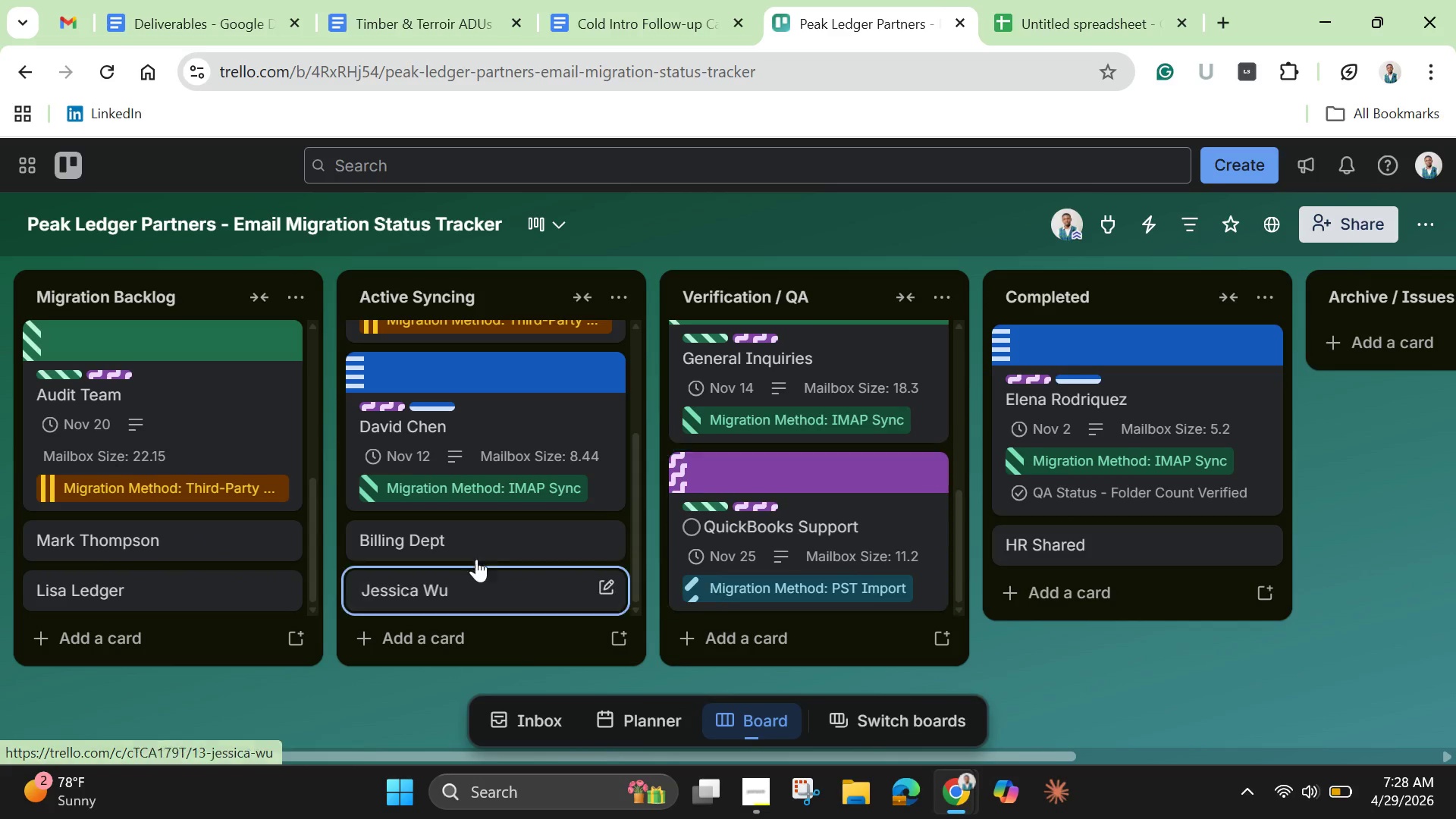 
scroll: coordinate [473, 514], scroll_direction: up, amount: 3.0
 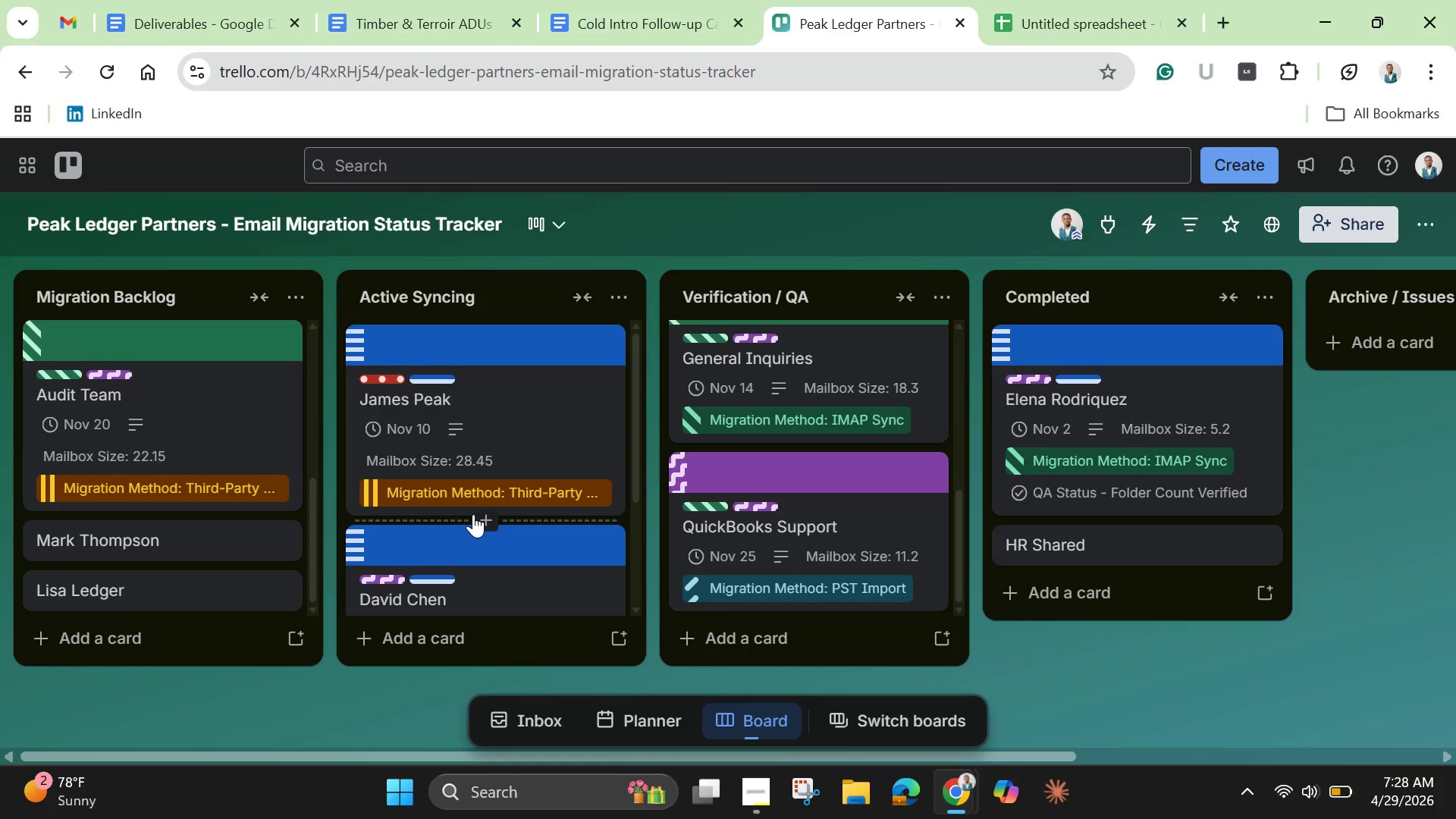 
wait(7.7)
 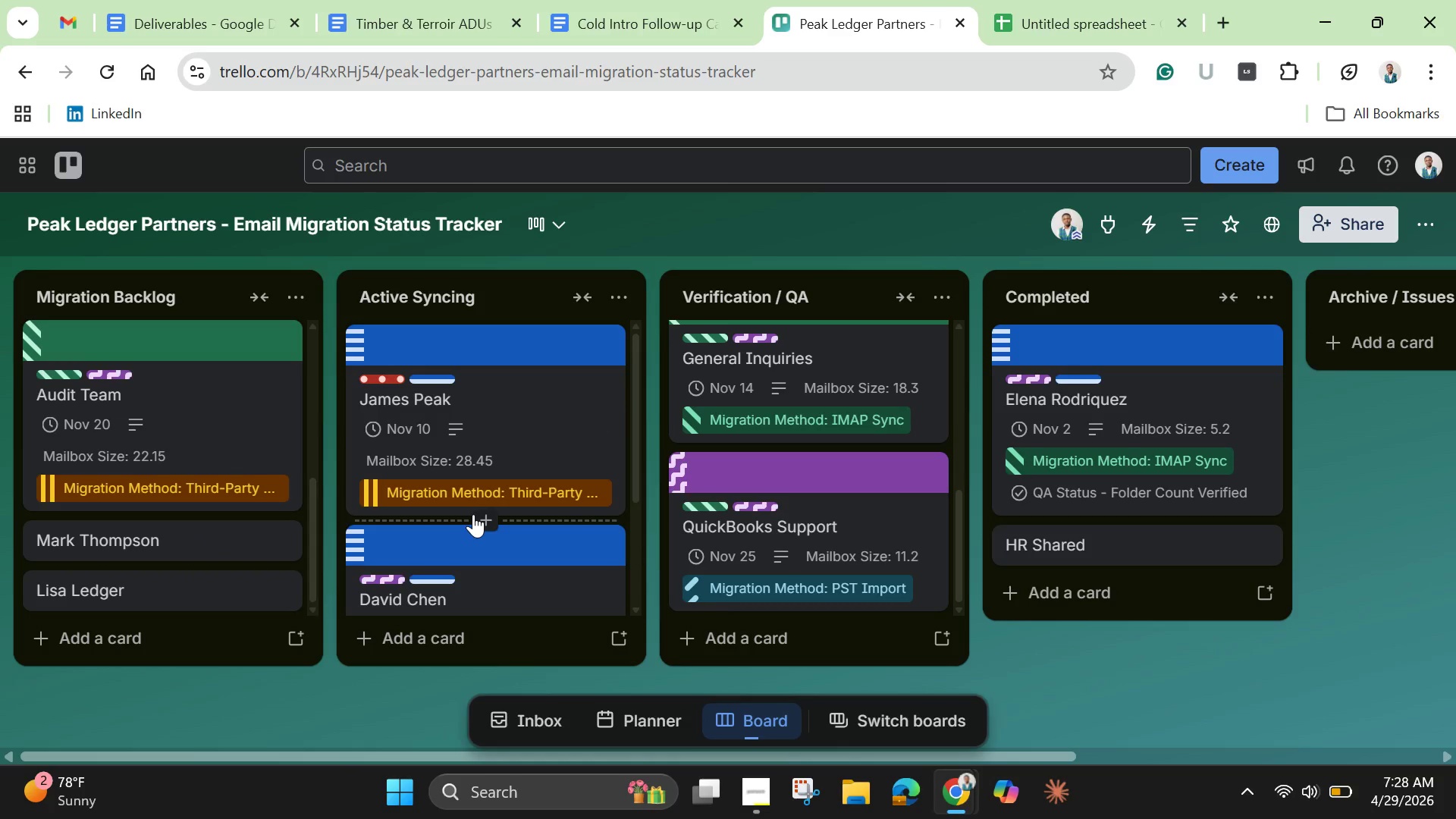 
scroll: coordinate [175, 498], scroll_direction: up, amount: 7.0
 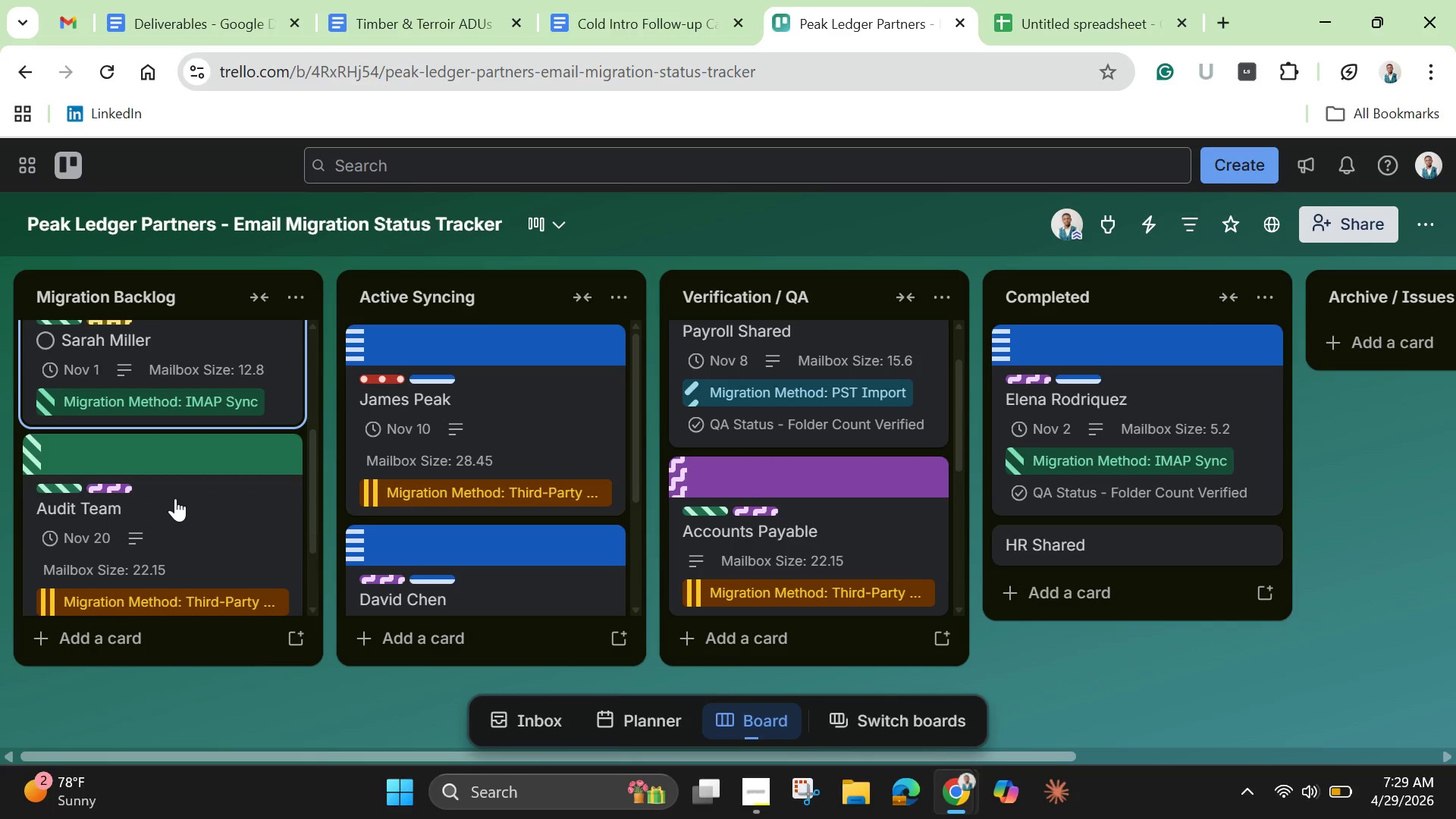 
scroll: coordinate [180, 499], scroll_direction: down, amount: 4.0
 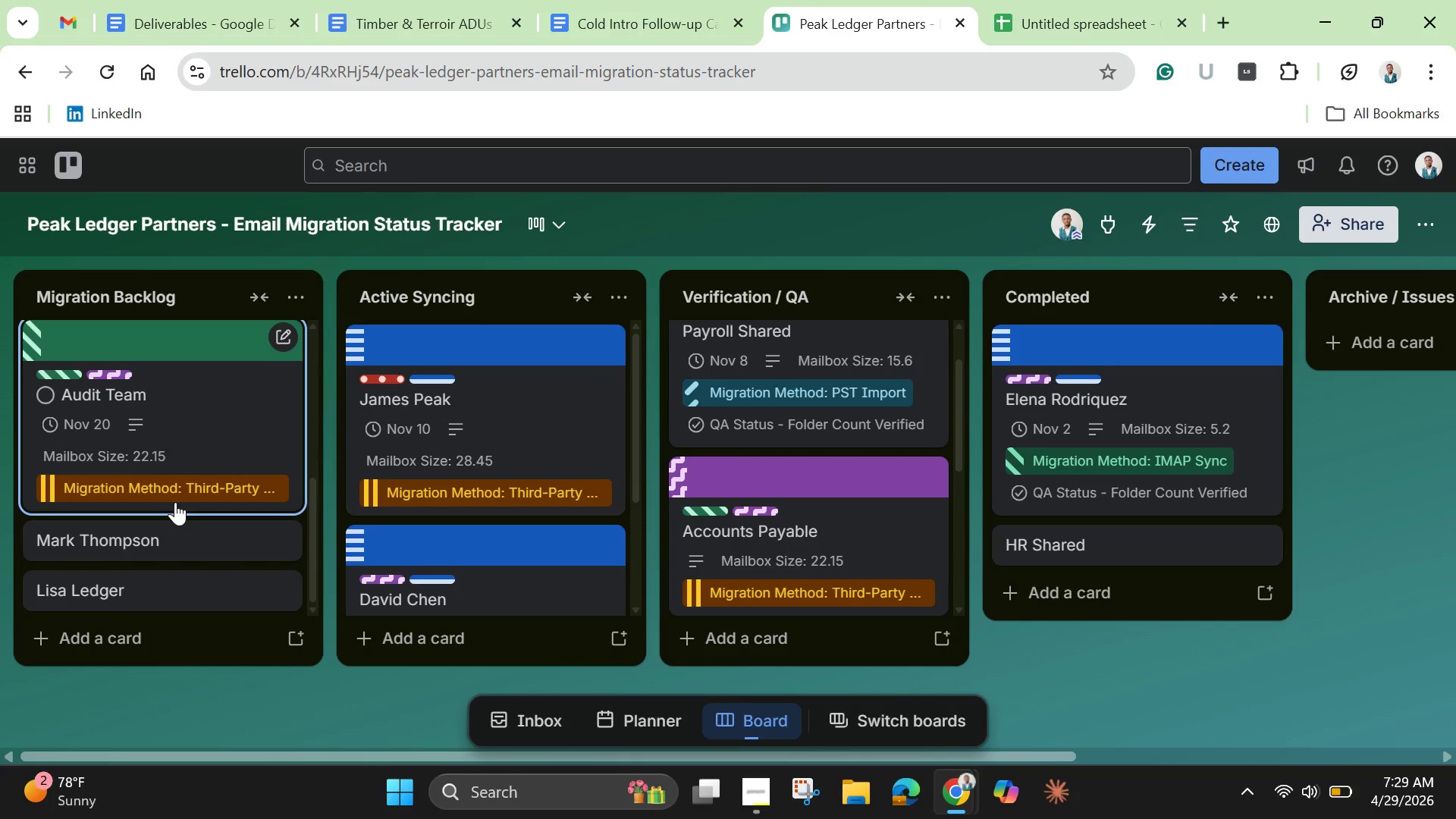 
left_click([122, 536])
 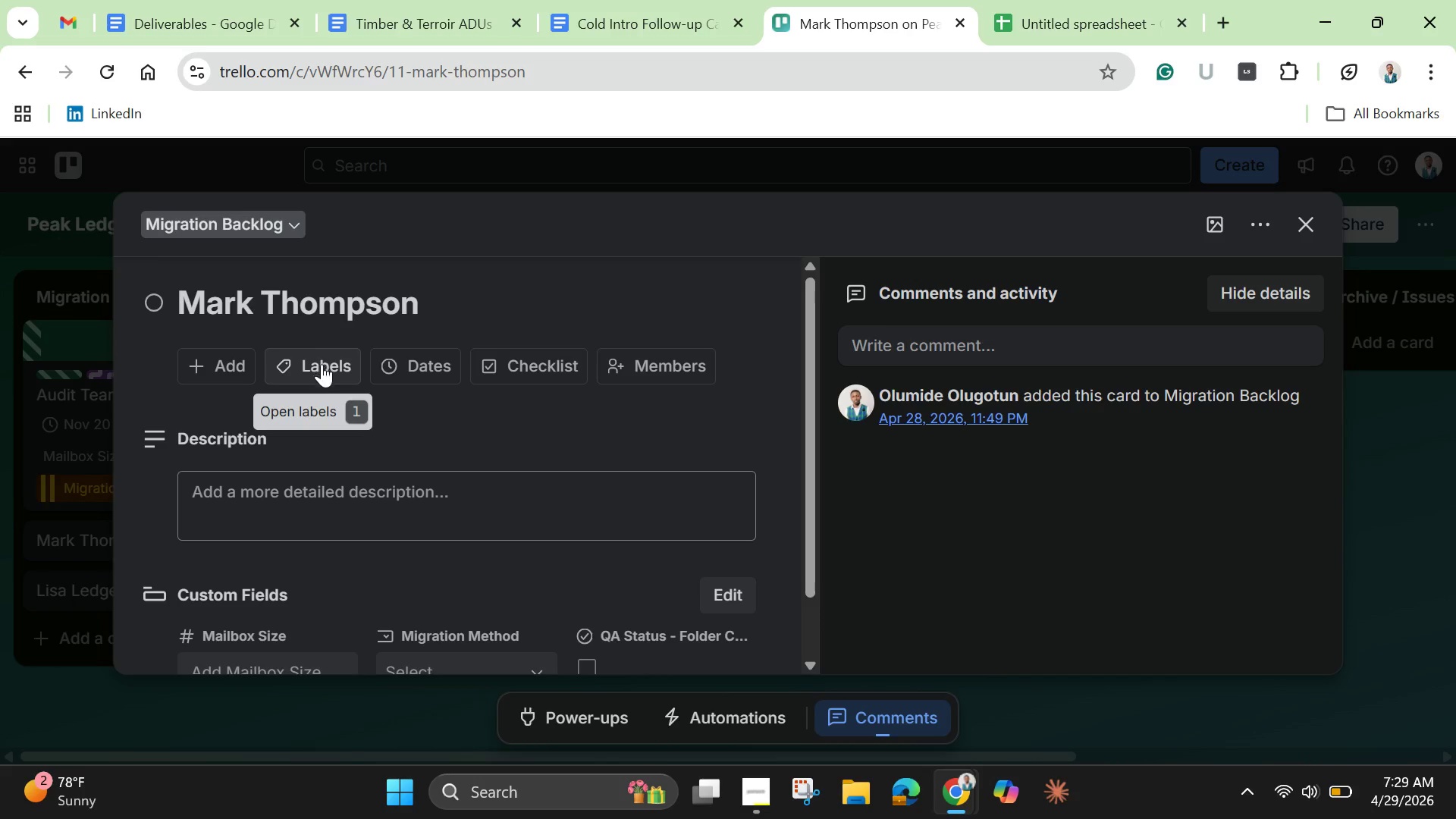 
left_click([325, 372])
 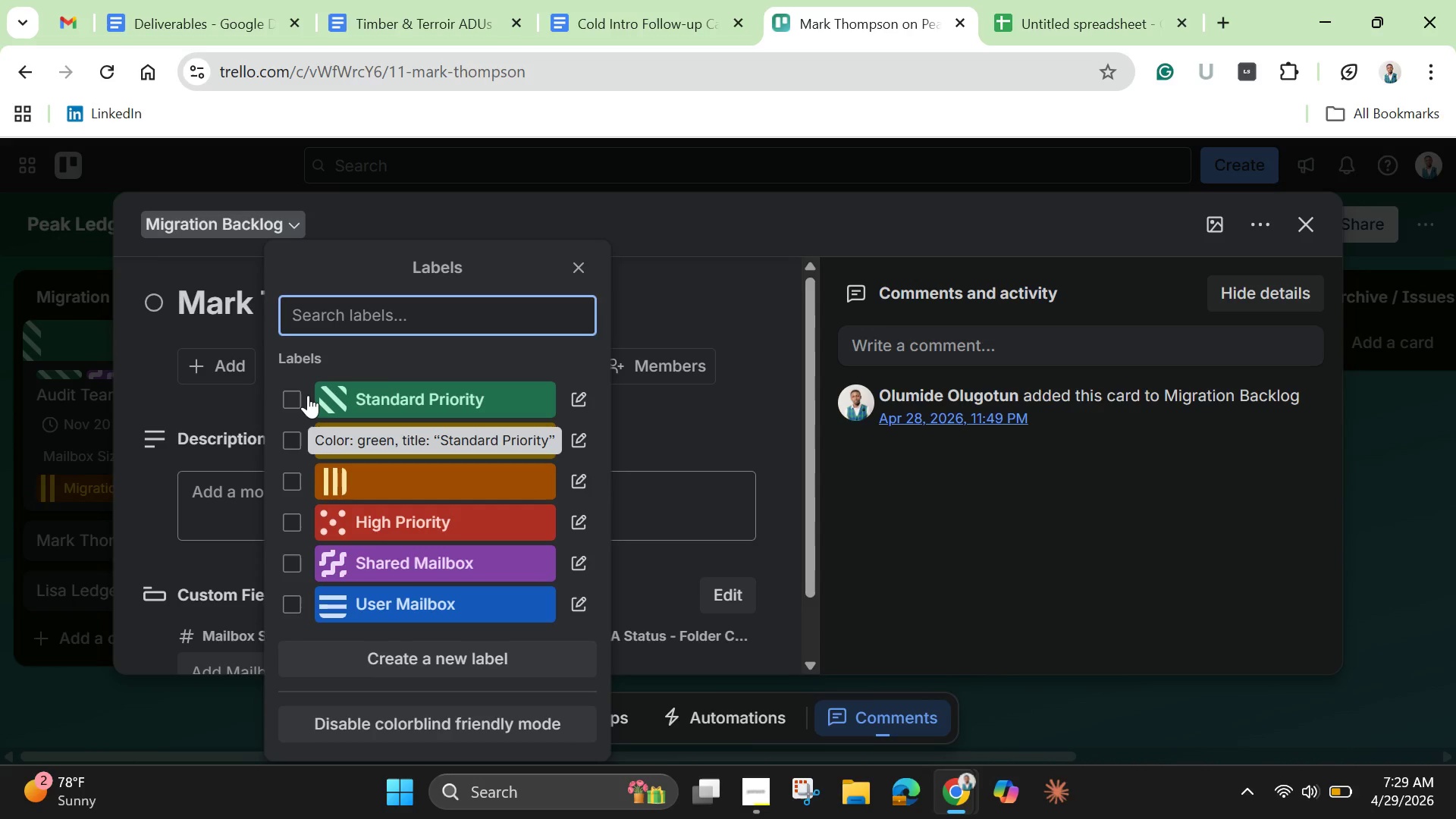 
left_click([297, 394])
 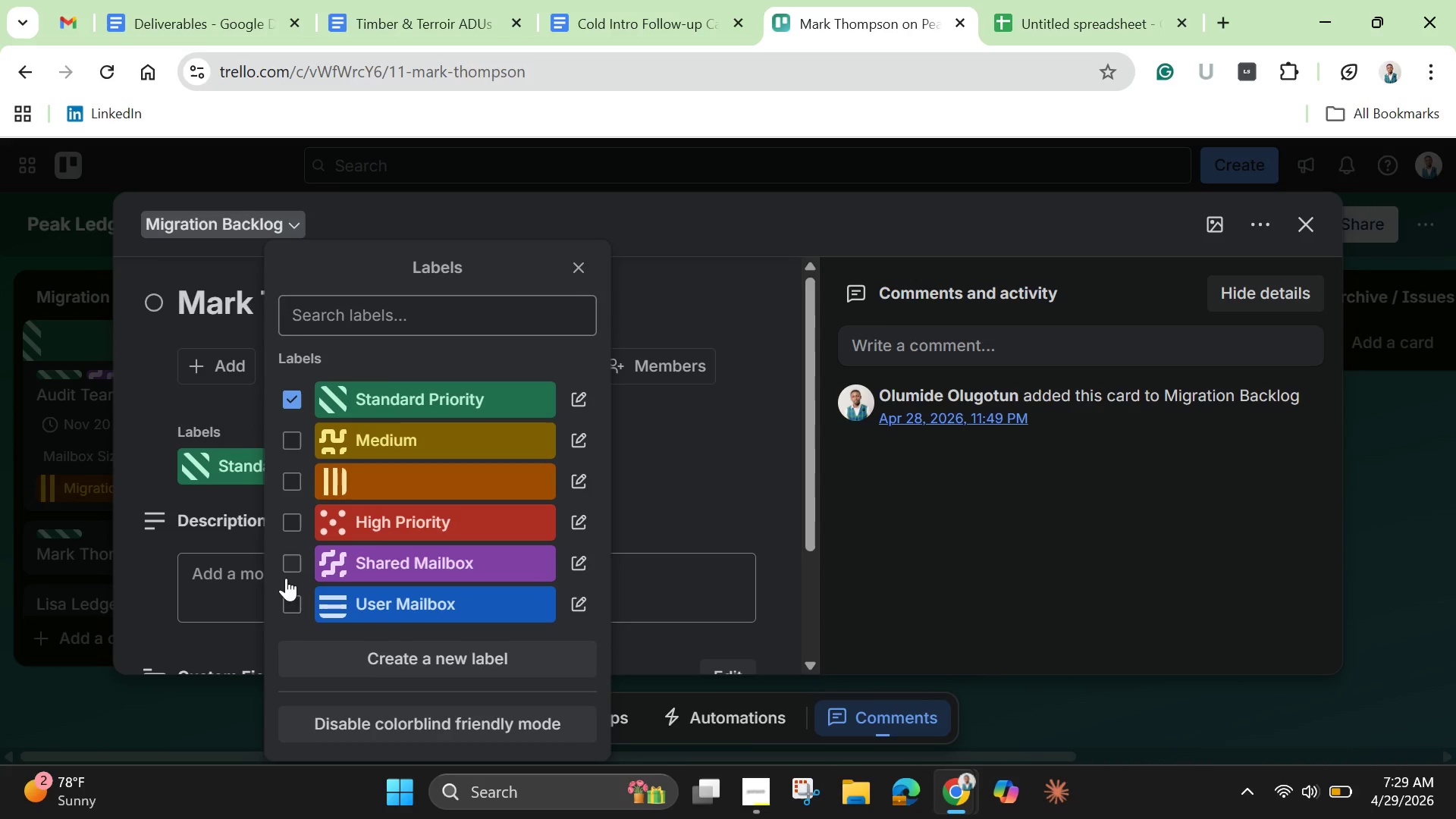 
left_click([290, 607])
 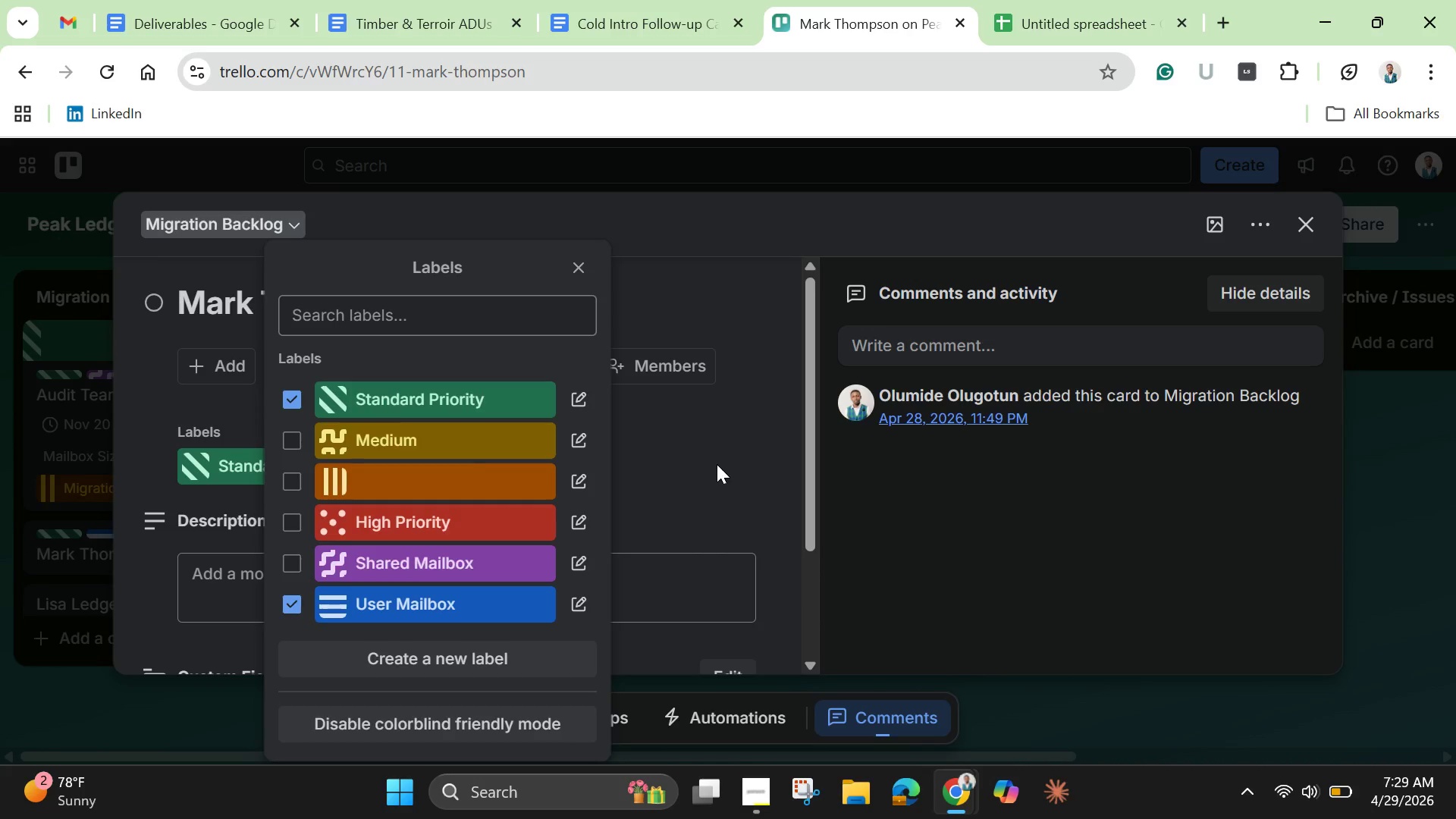 
left_click([717, 464])
 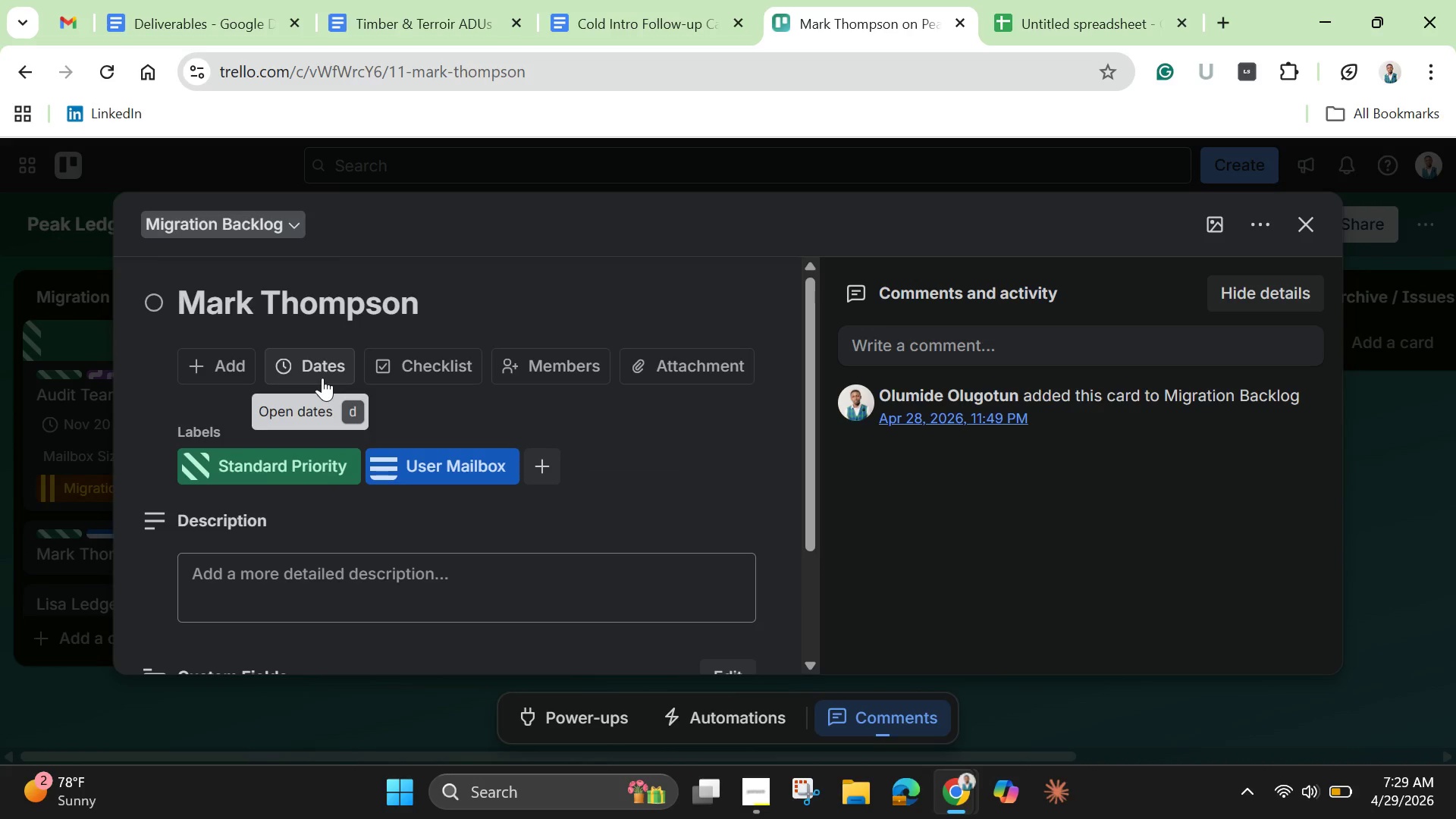 
wait(9.22)
 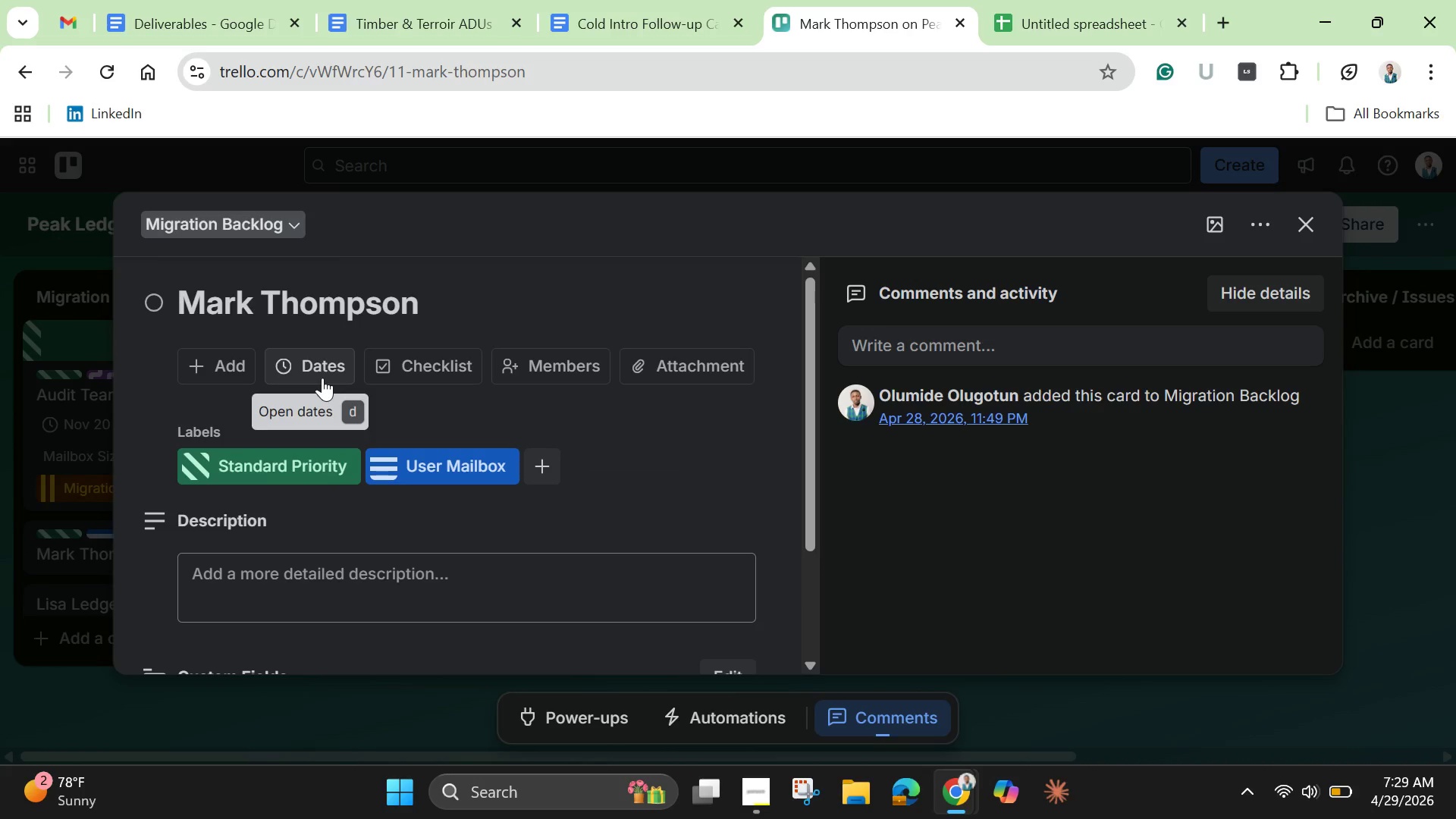 
left_click([322, 378])
 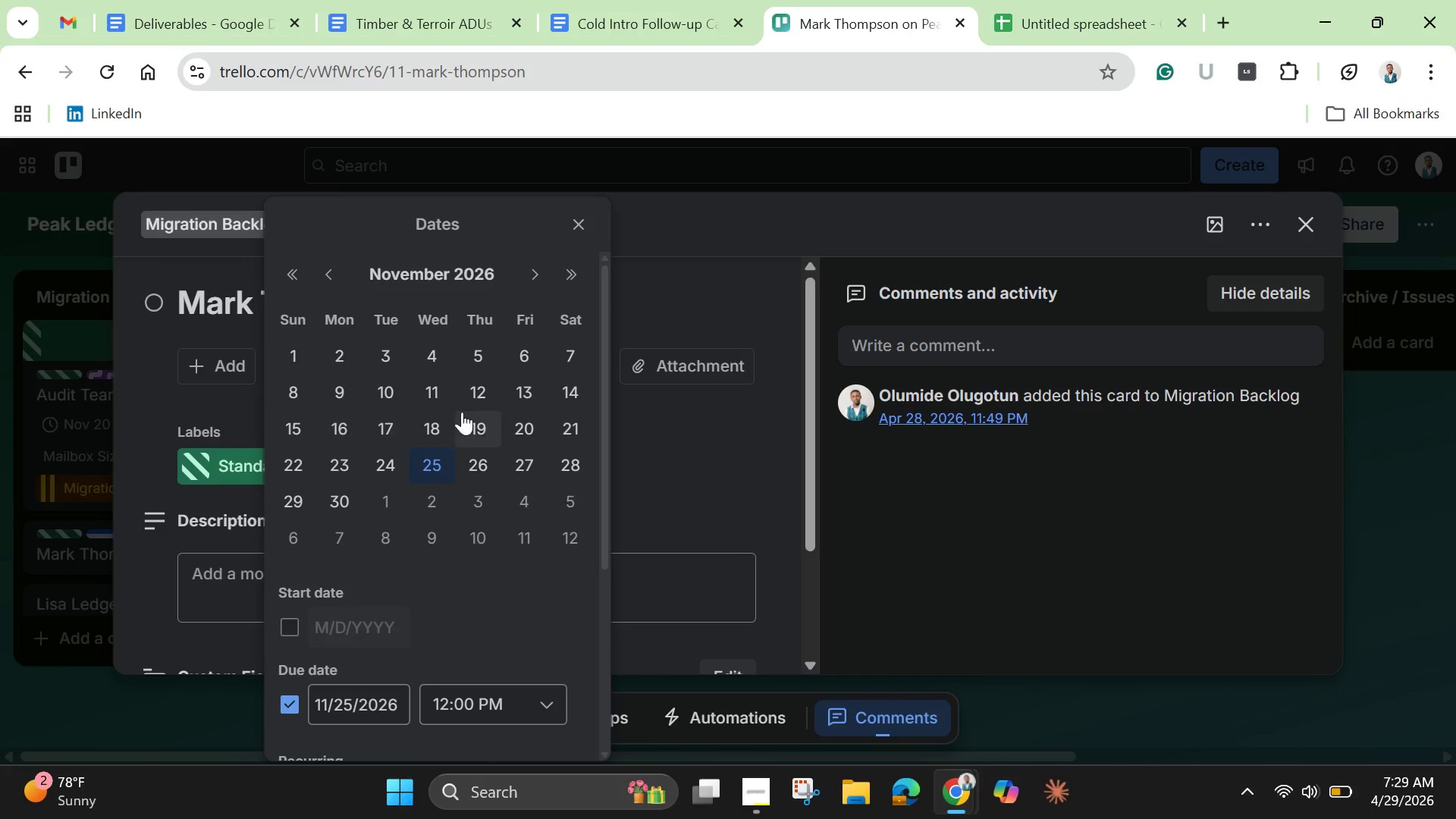 
left_click([491, 391])
 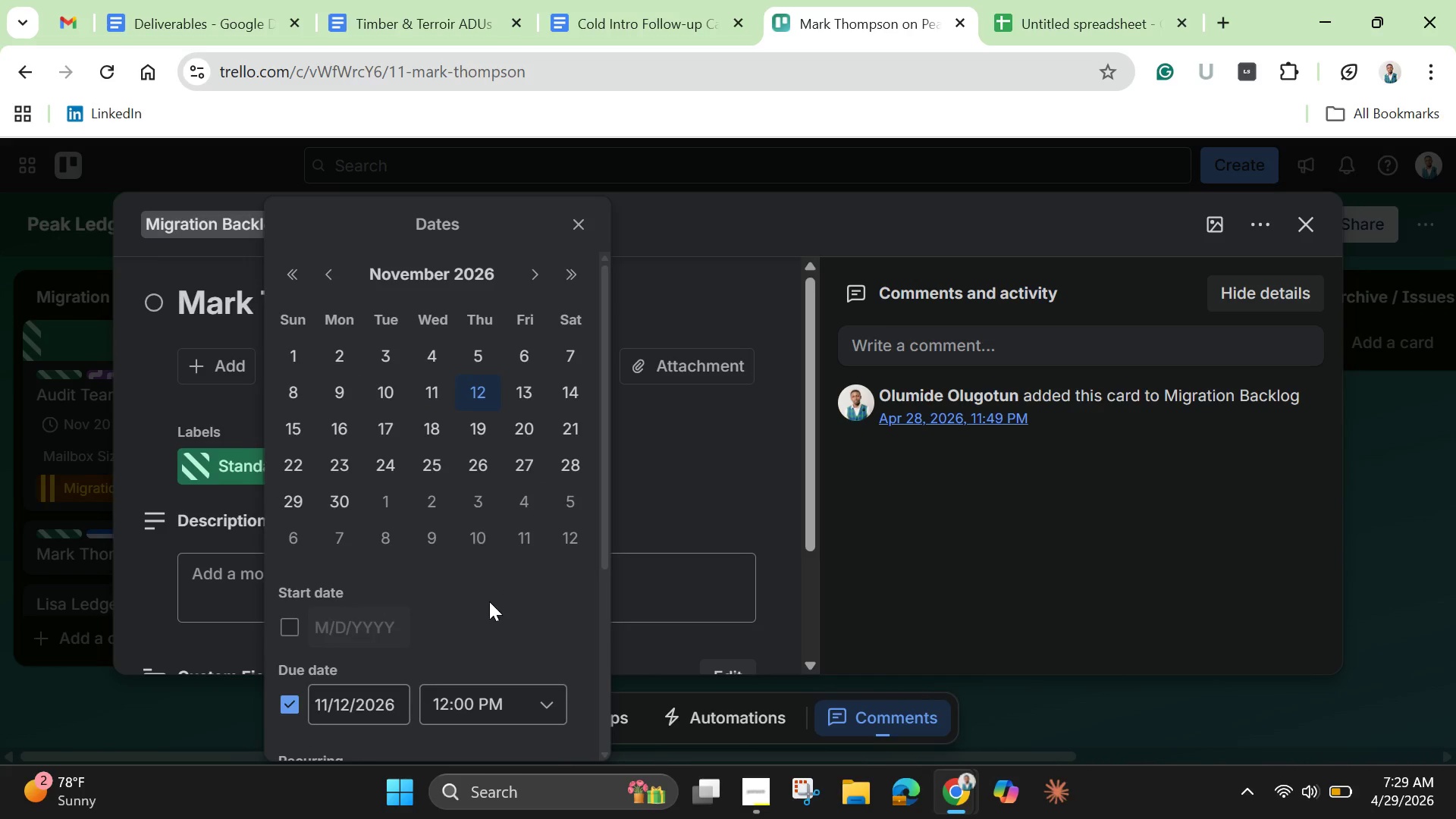 
scroll: coordinate [489, 606], scroll_direction: down, amount: 3.0
 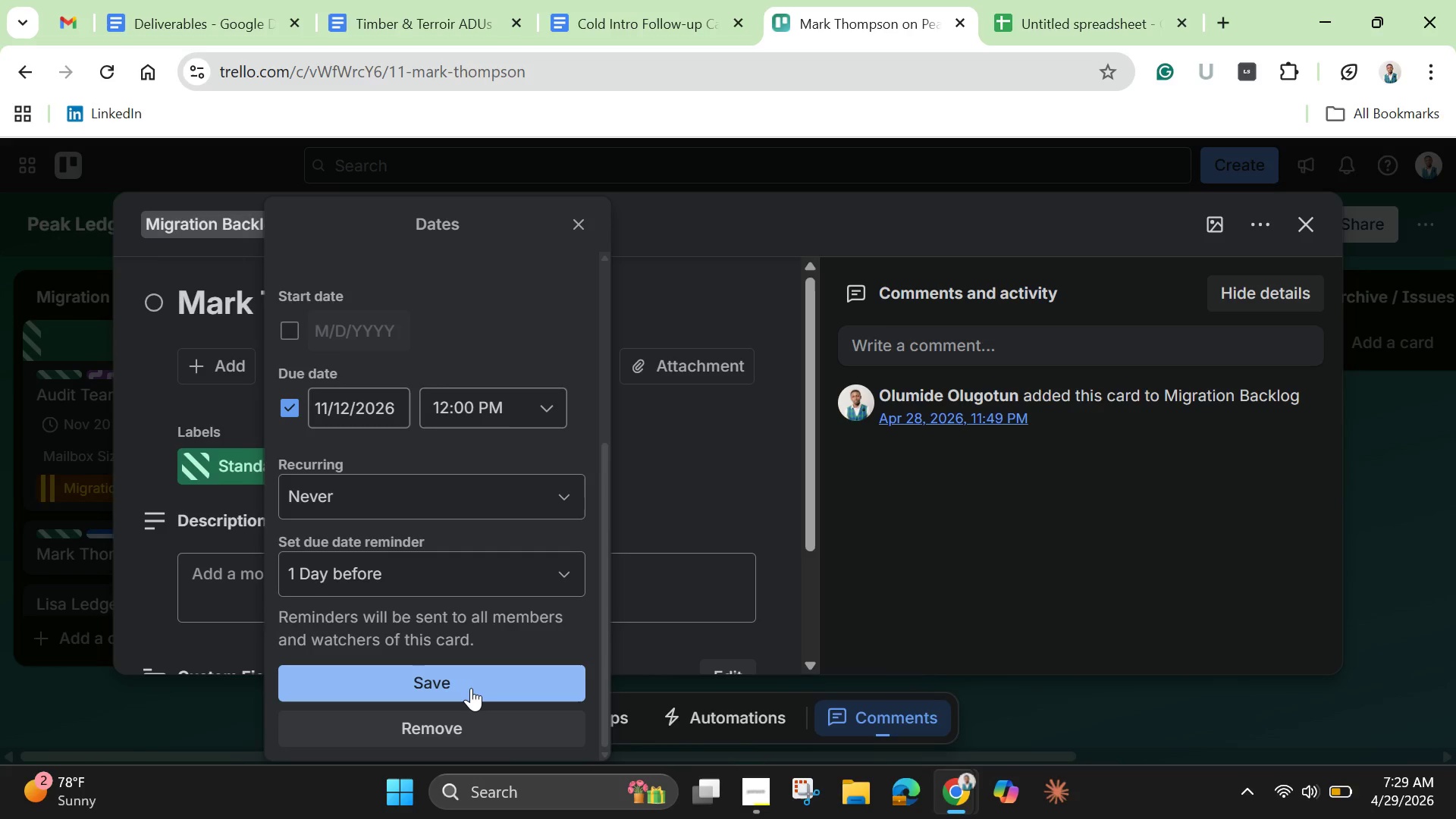 
left_click([471, 688])
 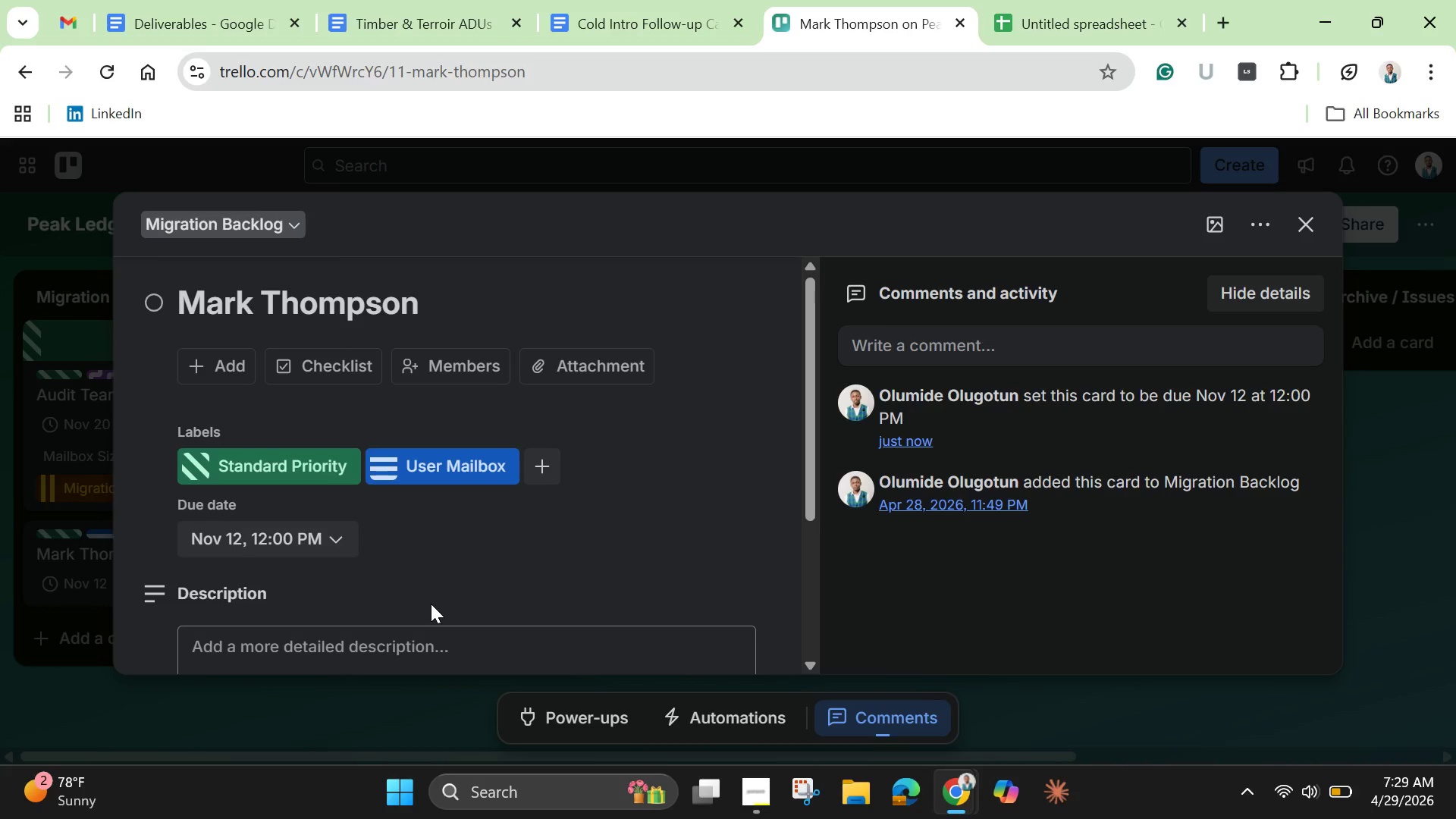 
wait(5.72)
 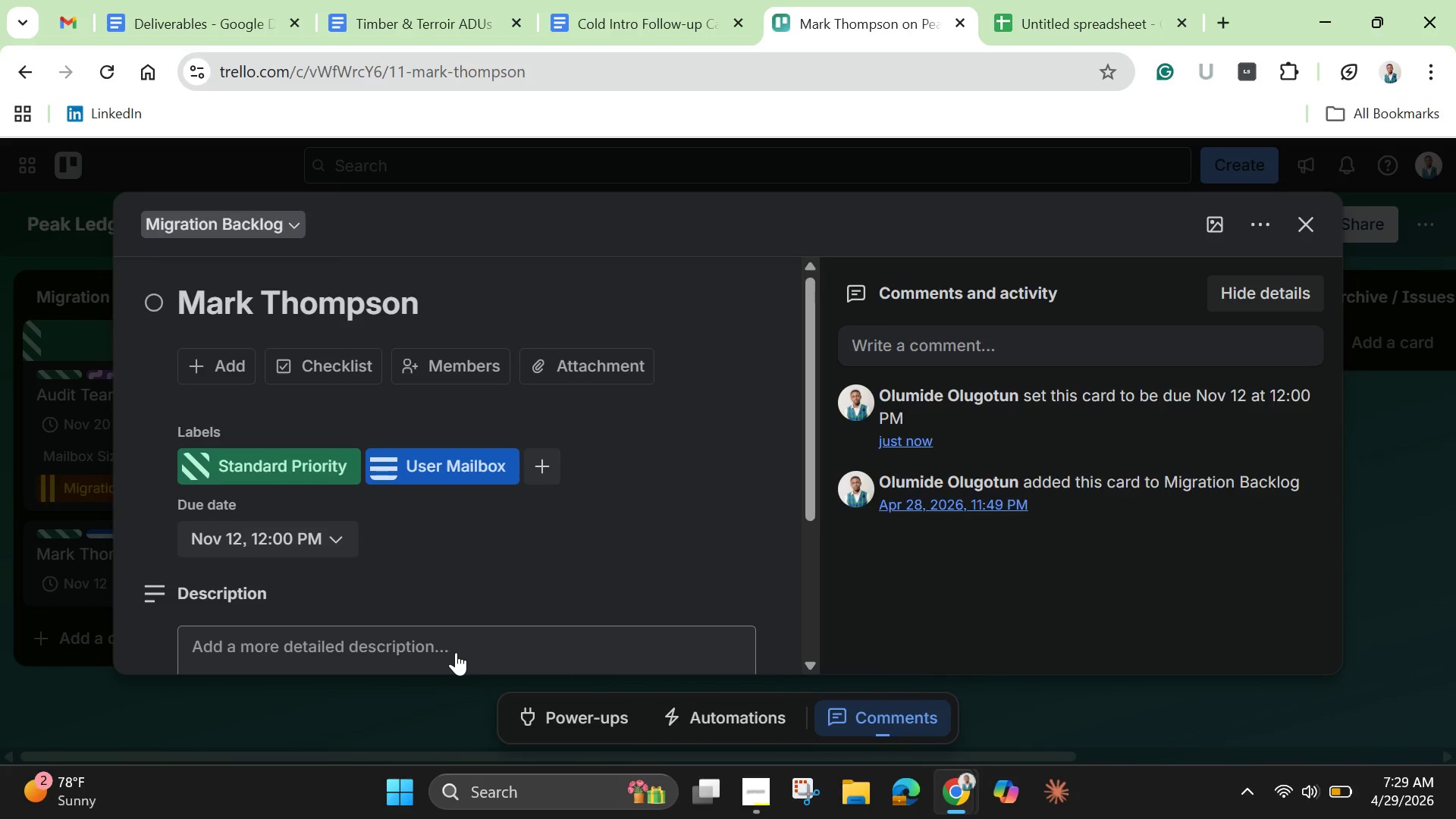 
scroll: coordinate [378, 543], scroll_direction: down, amount: 5.0
 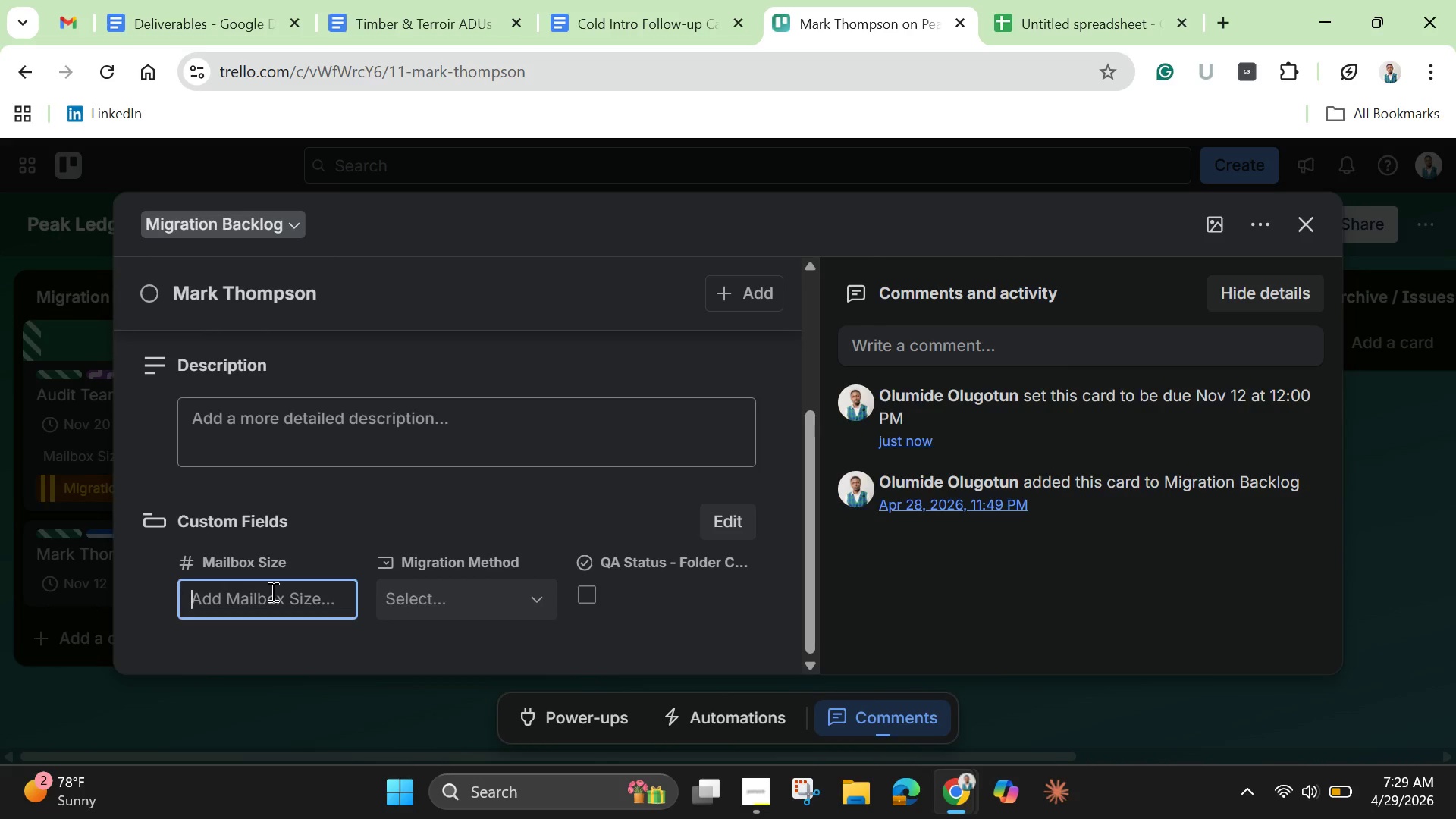 
type(14.5)
 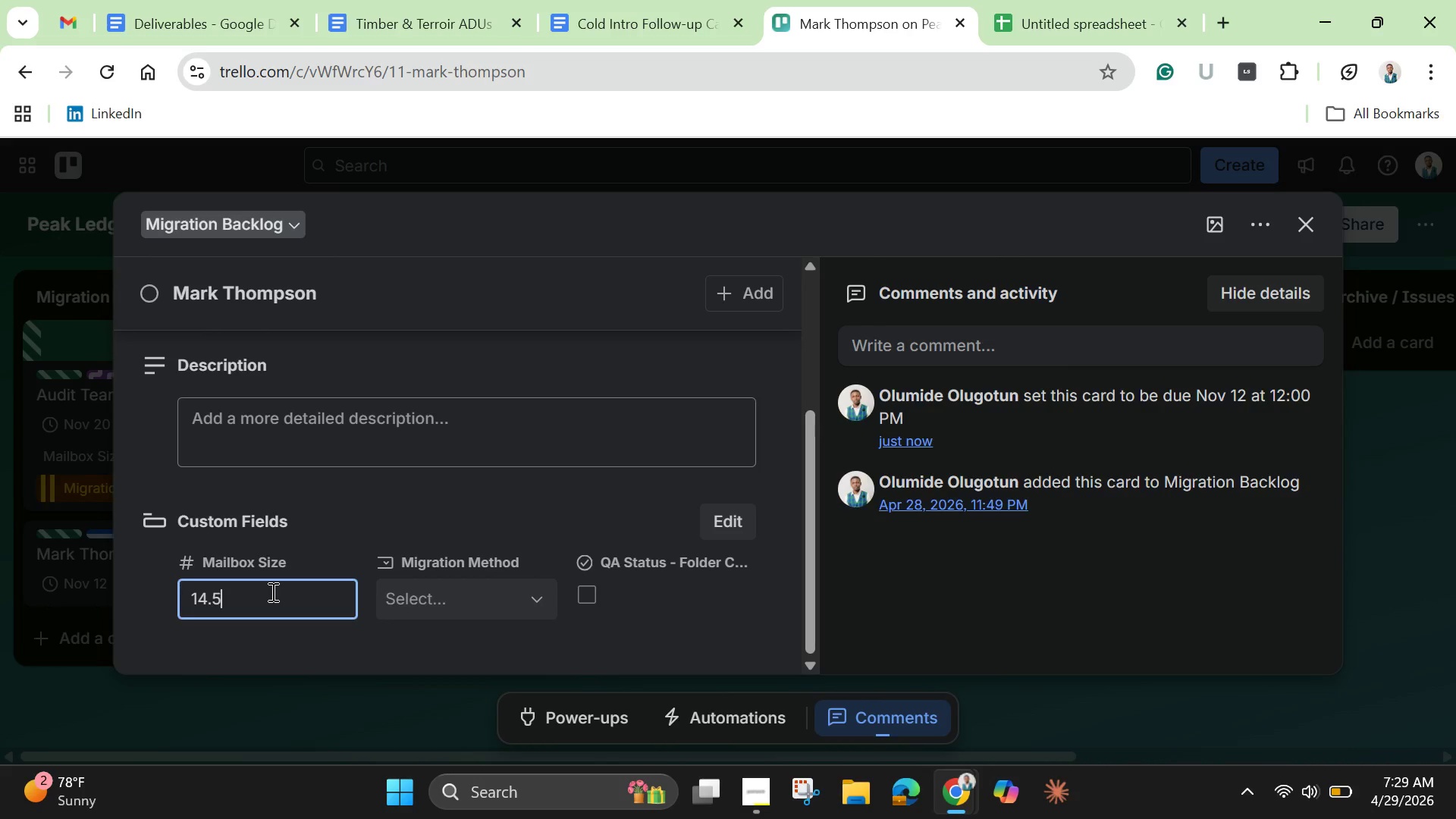 
key(ArrowRight)
 